 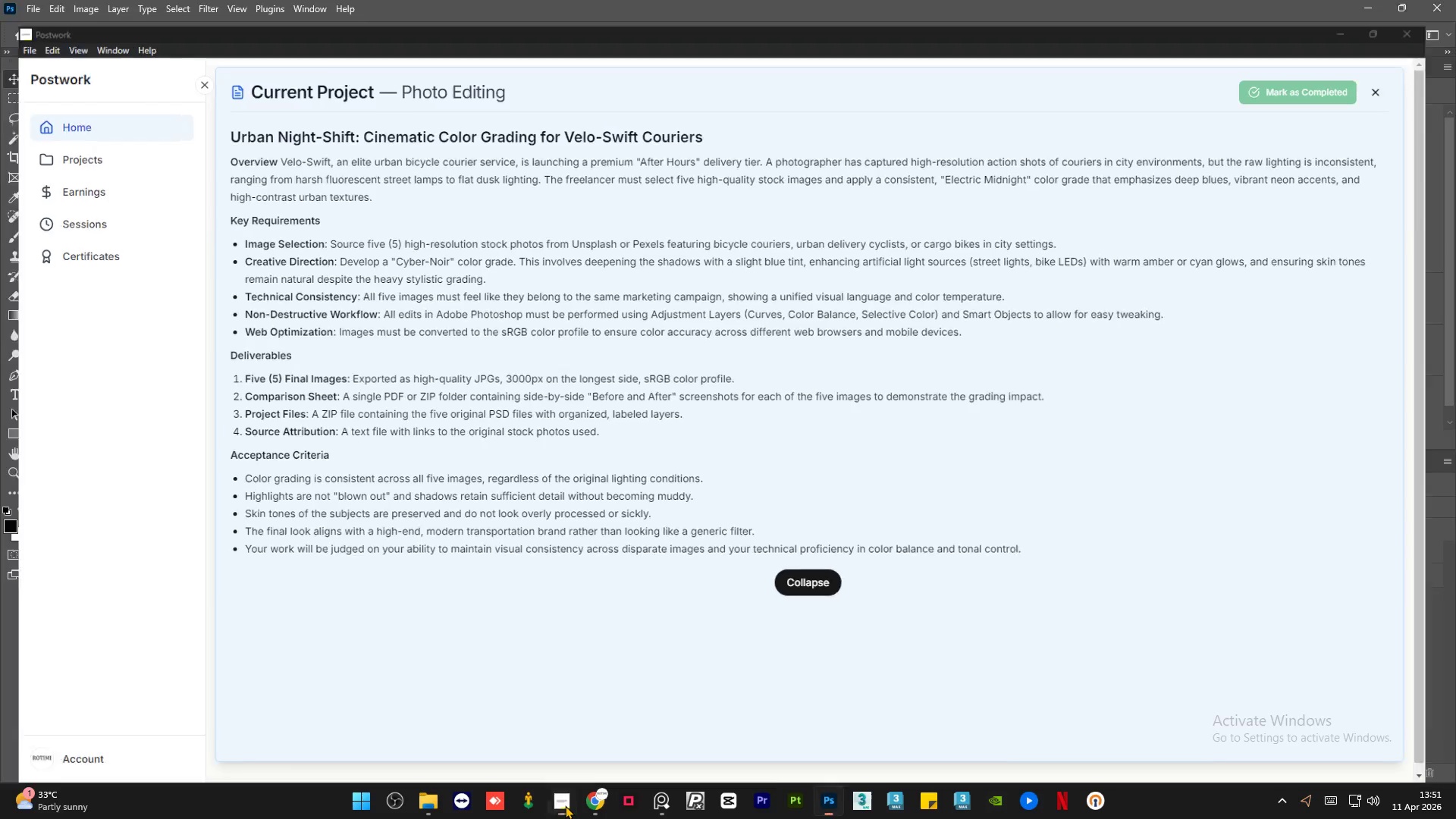 
scroll: coordinate [671, 378], scroll_direction: up, amount: 8.0
 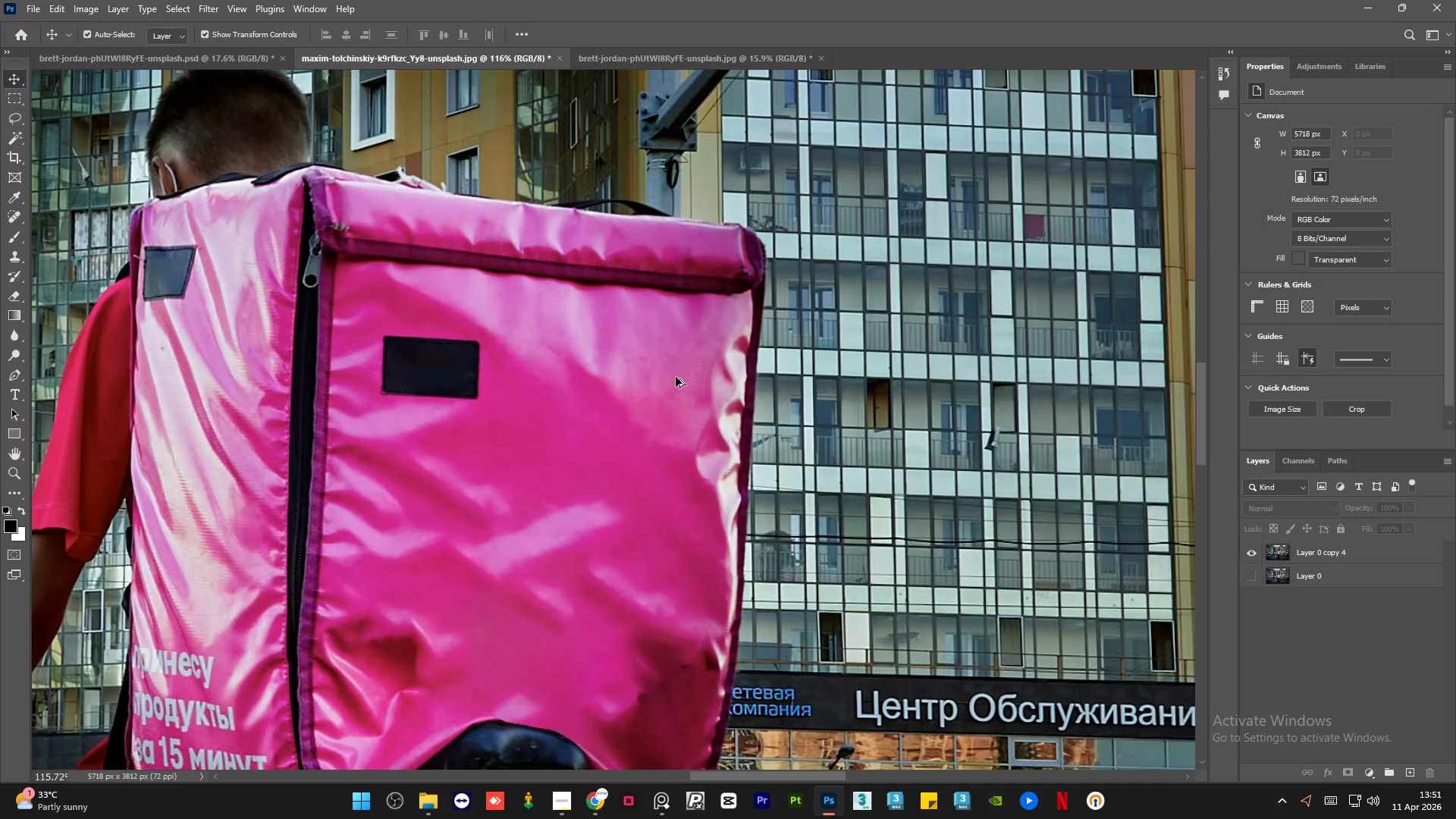 
left_click([1368, 558])
 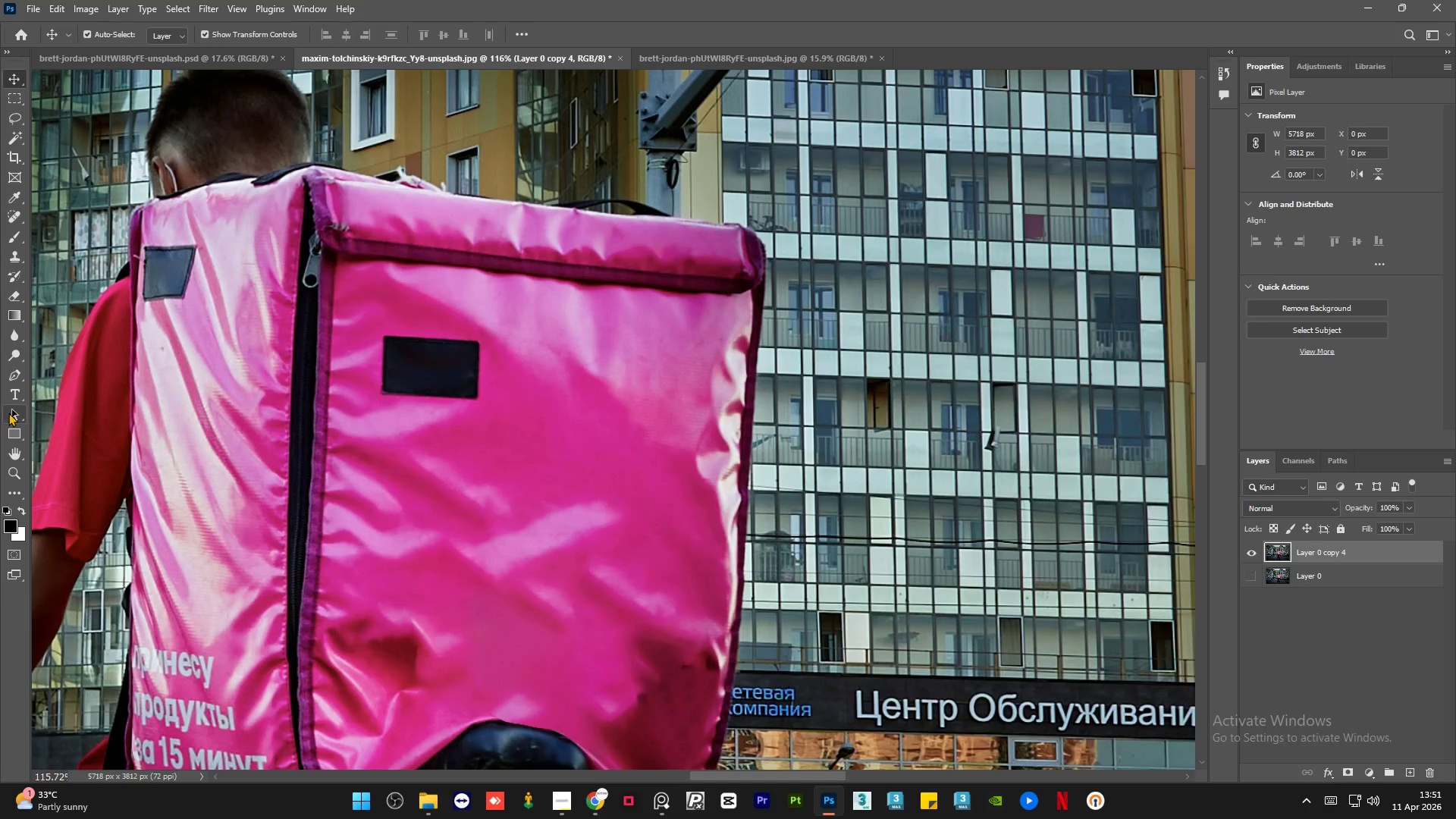 
left_click([14, 394])
 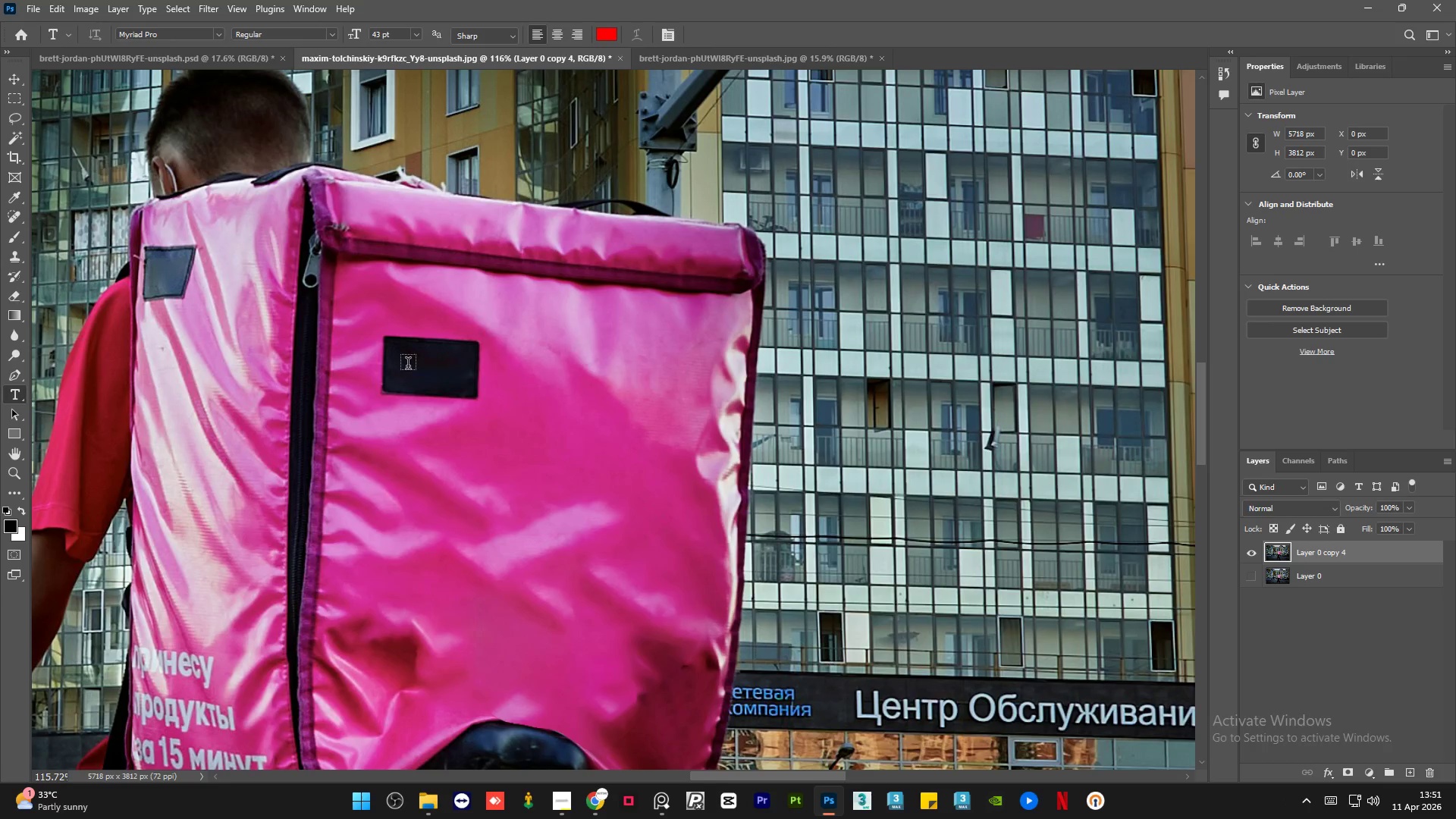 
left_click([408, 366])
 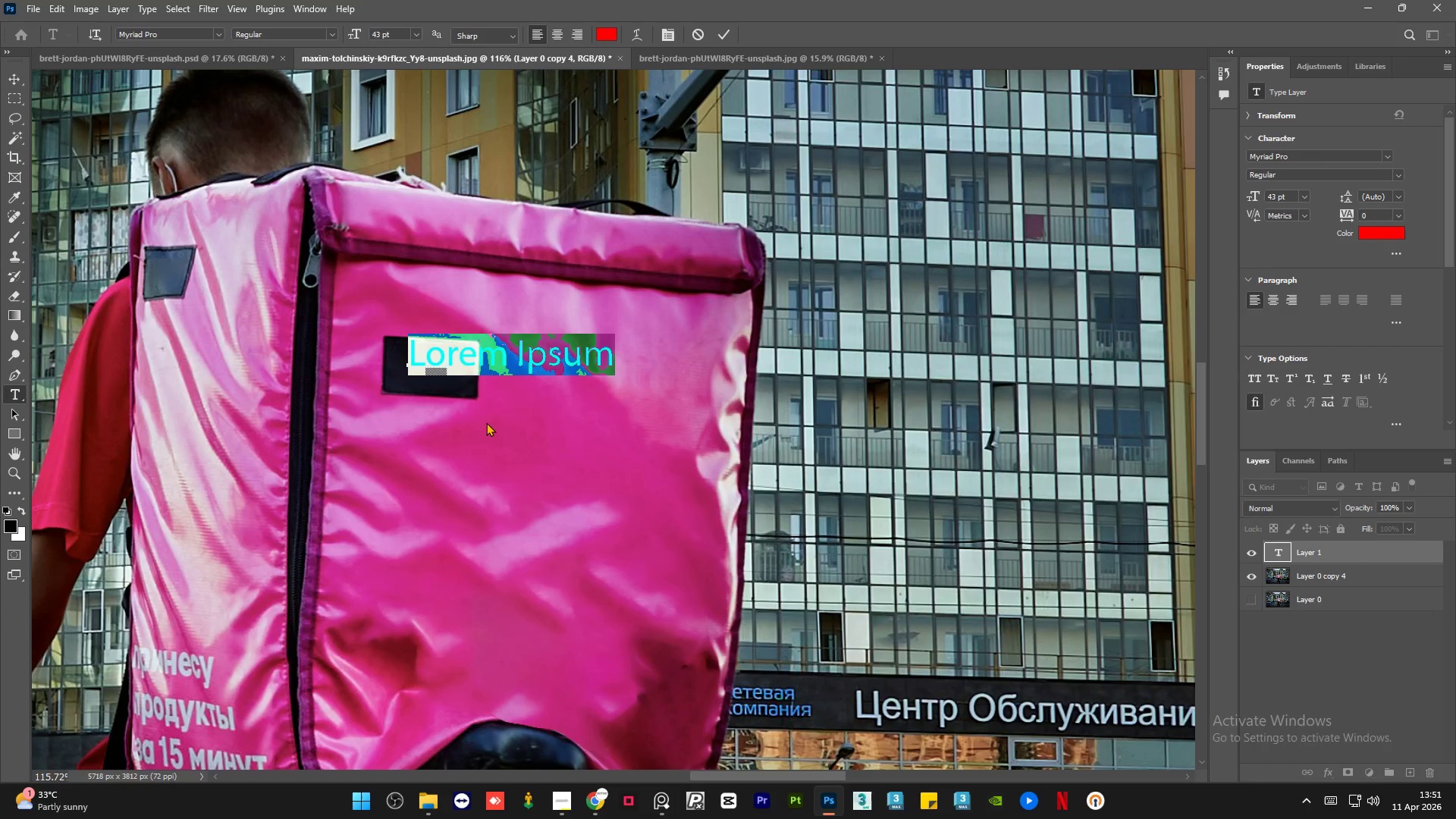 
type(Velo-Swift)
 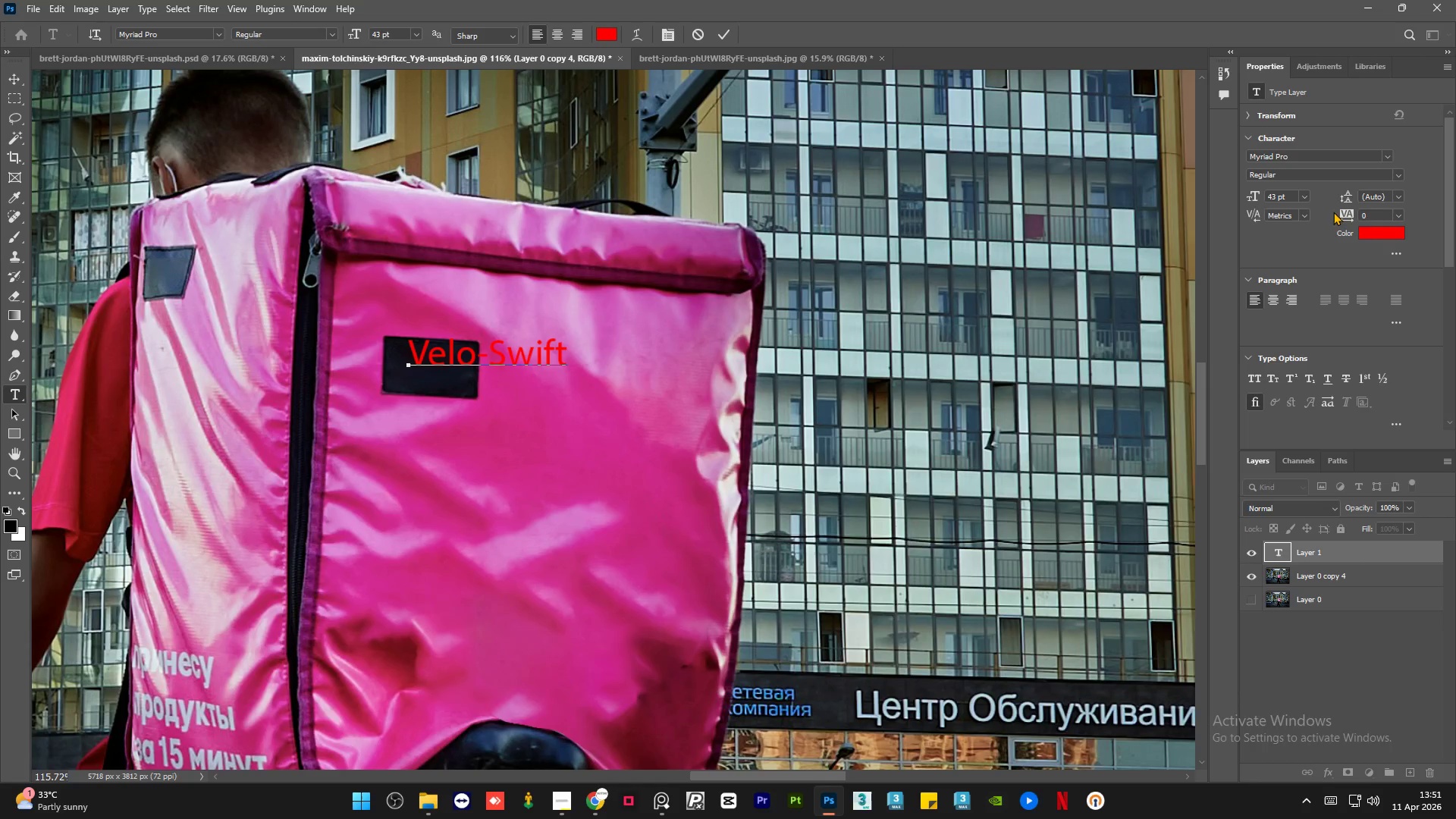 
left_click([1388, 236])
 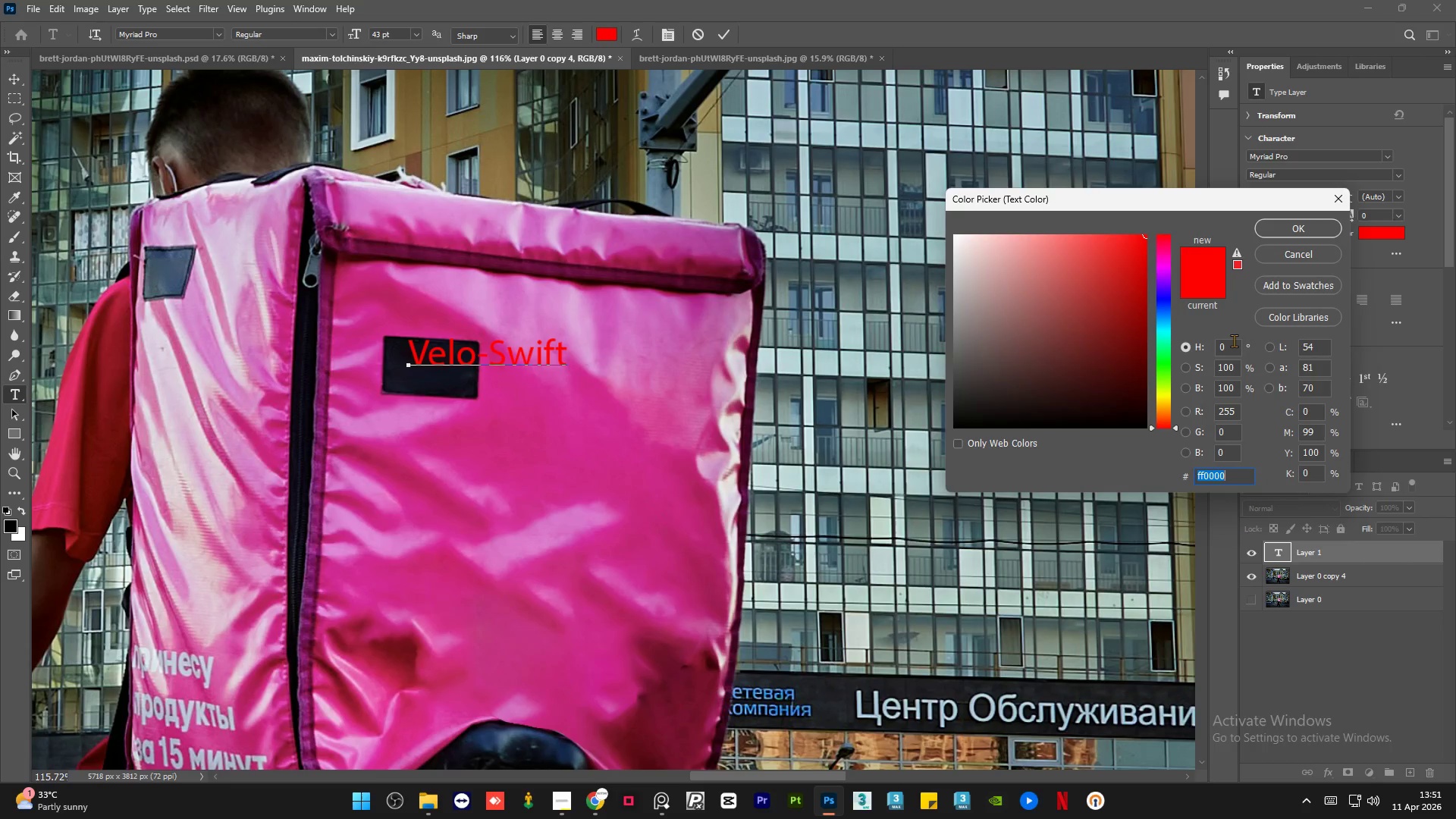 
key(Control+V)
 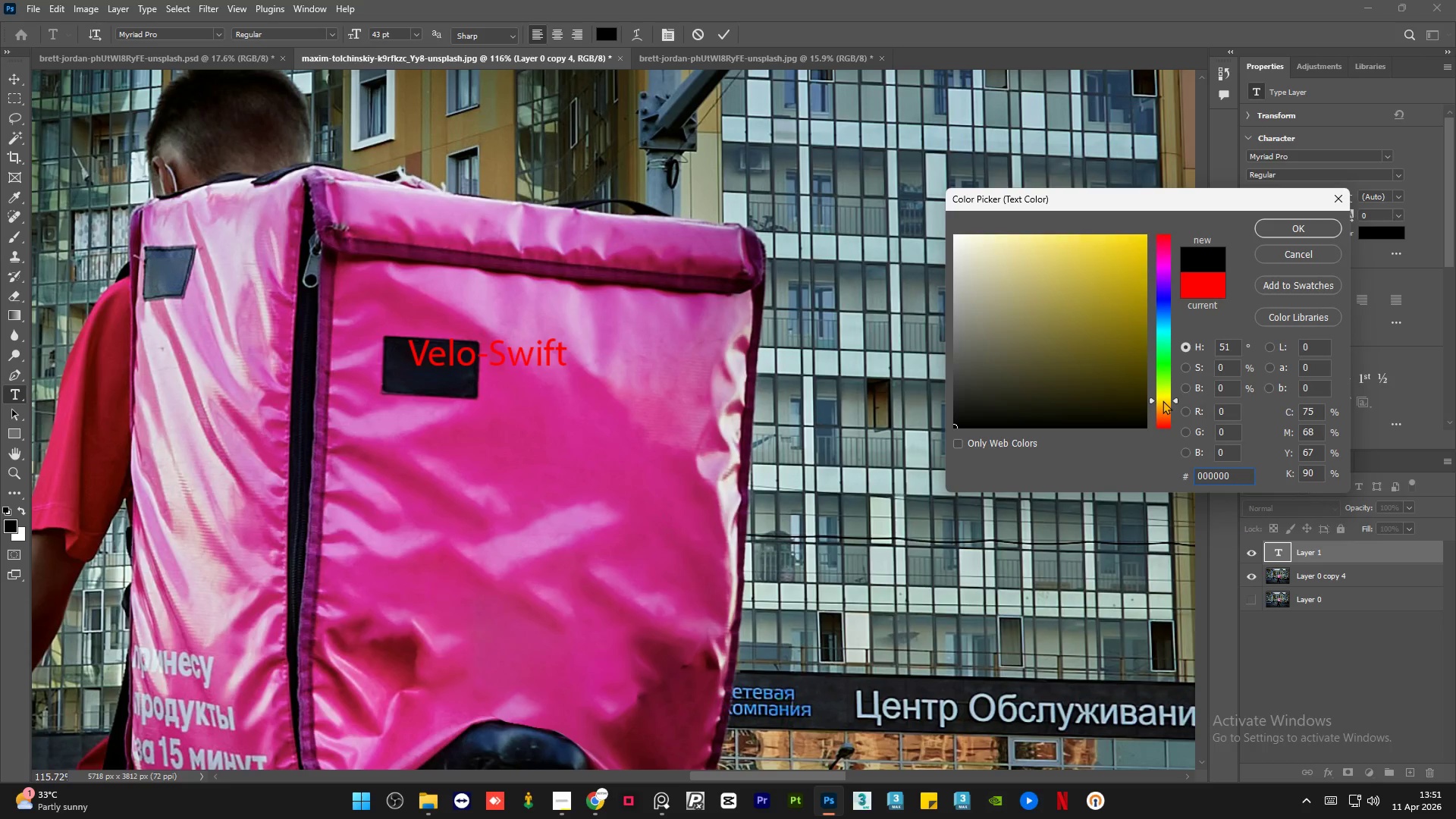 
left_click_drag(start_coordinate=[1111, 297], to_coordinate=[1204, 191])
 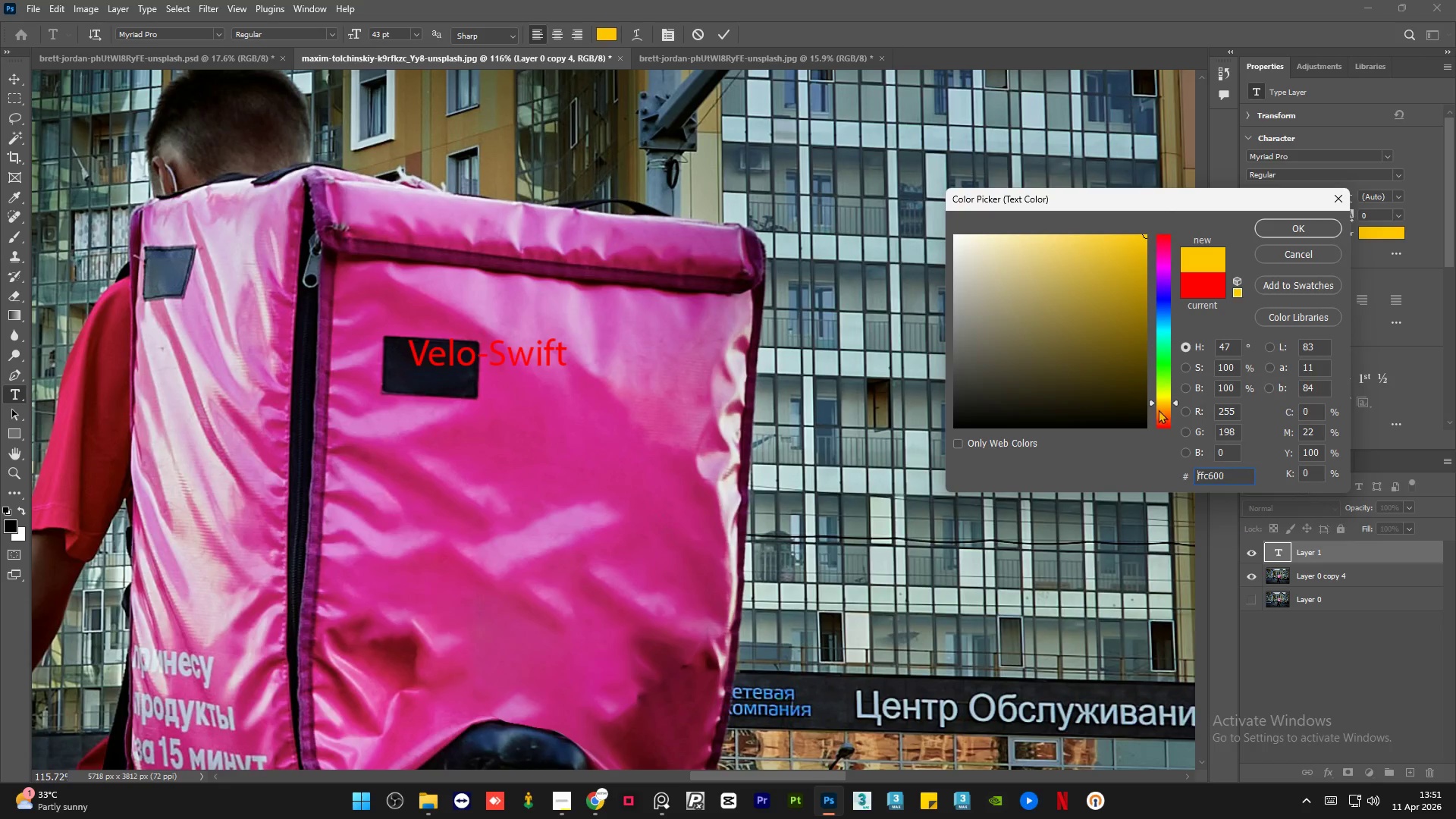 
left_click([1164, 403])
 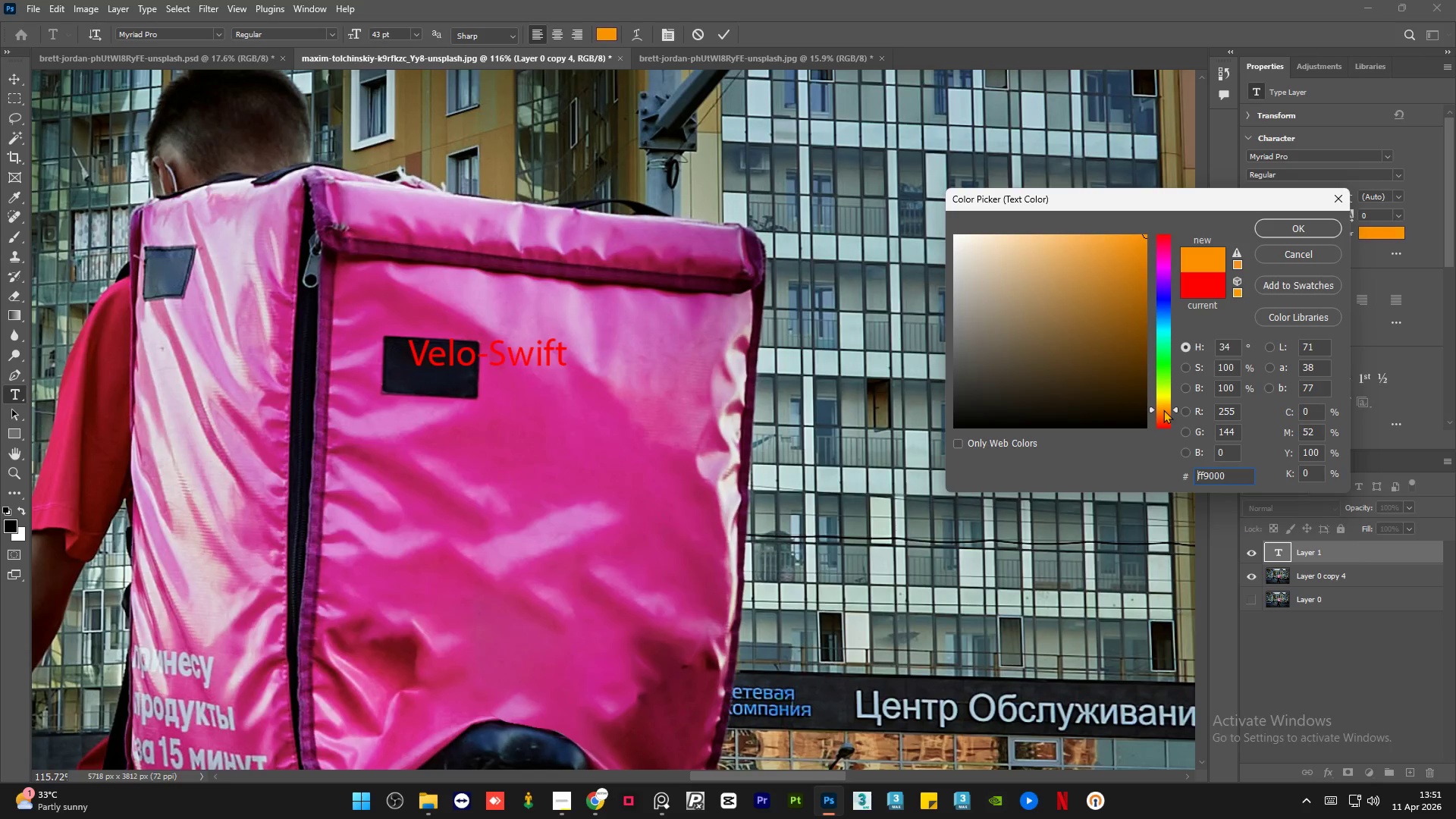 
left_click([1163, 406])
 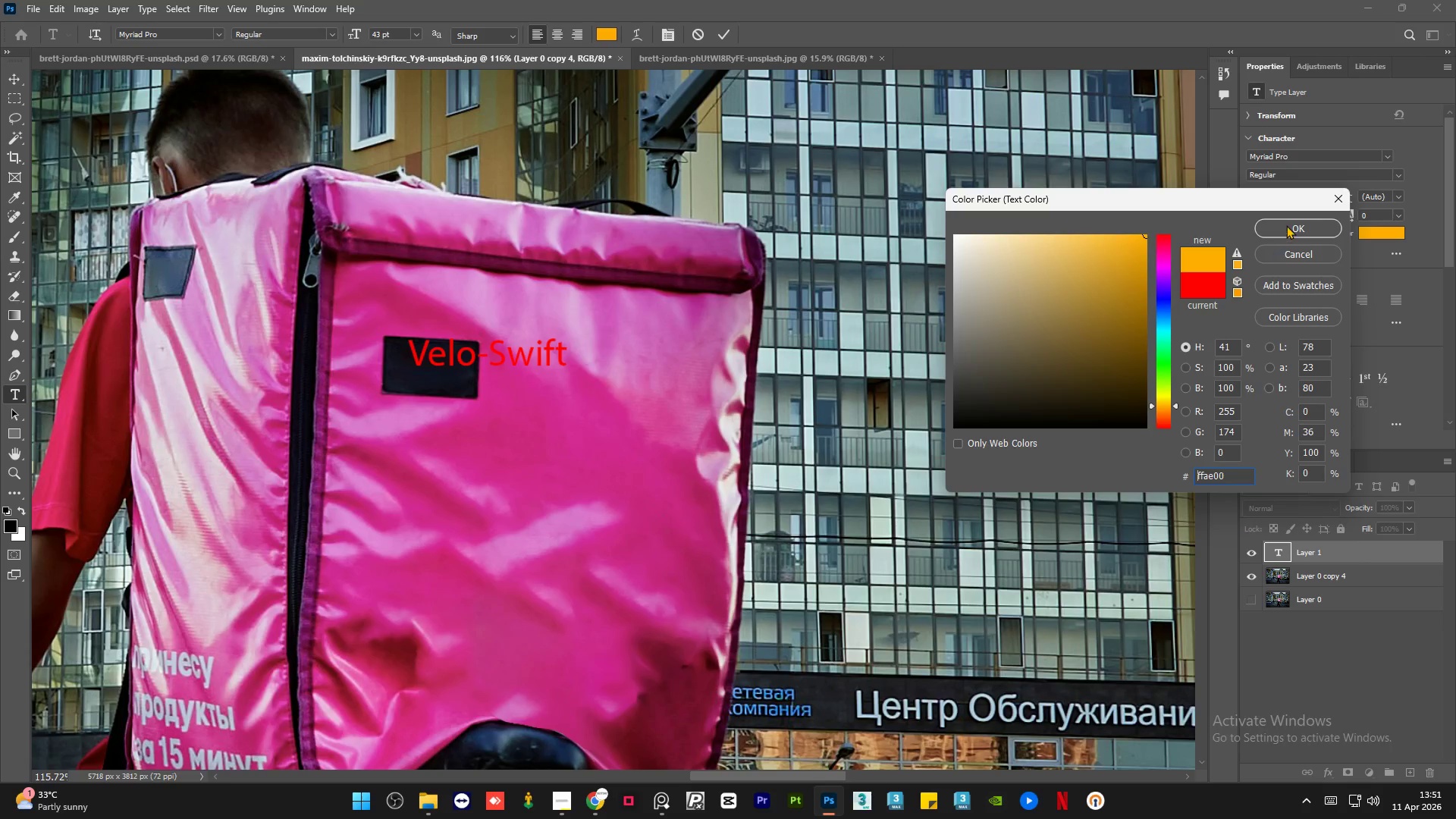 
left_click([1286, 225])
 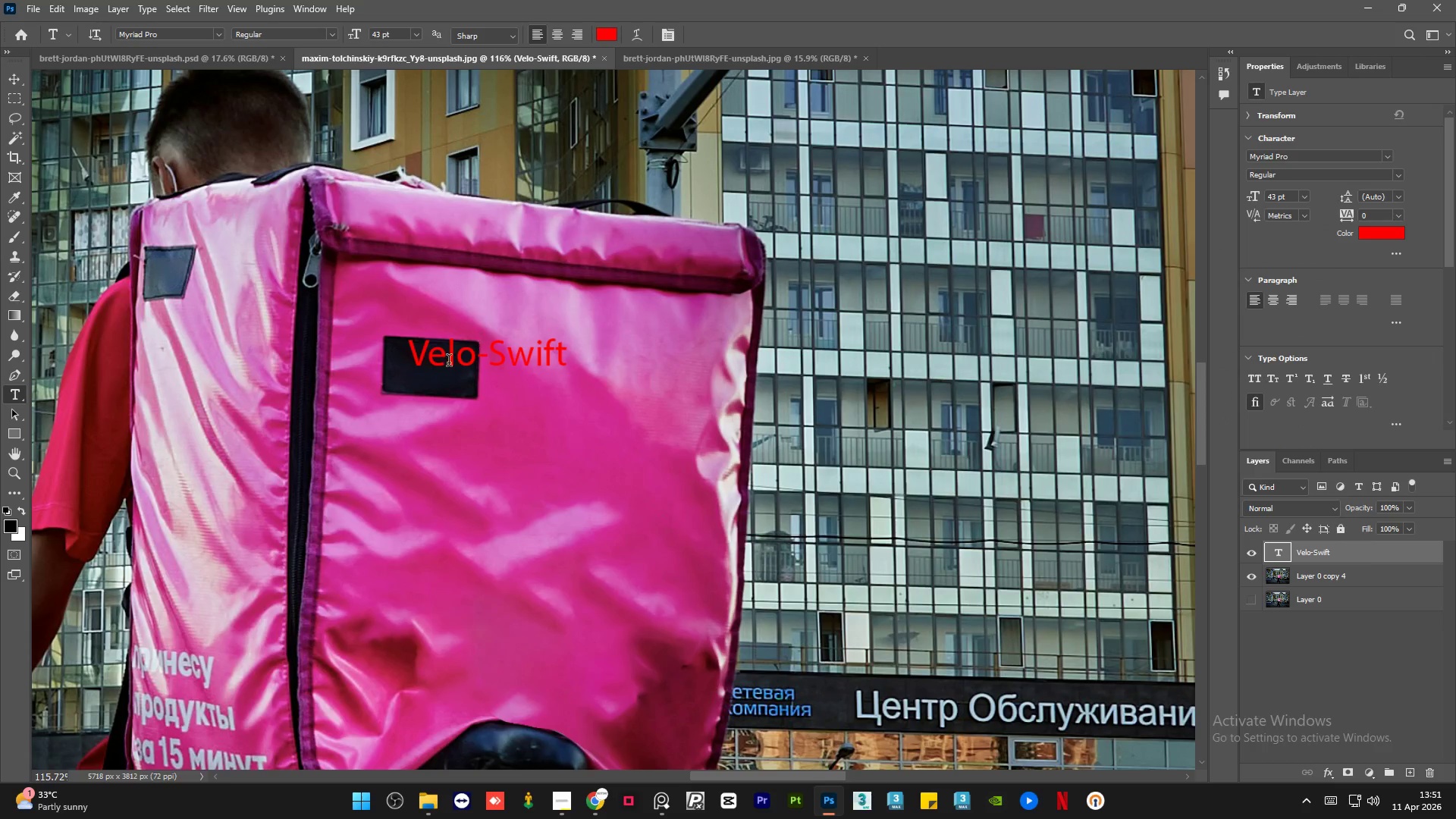 
left_click([12, 79])
 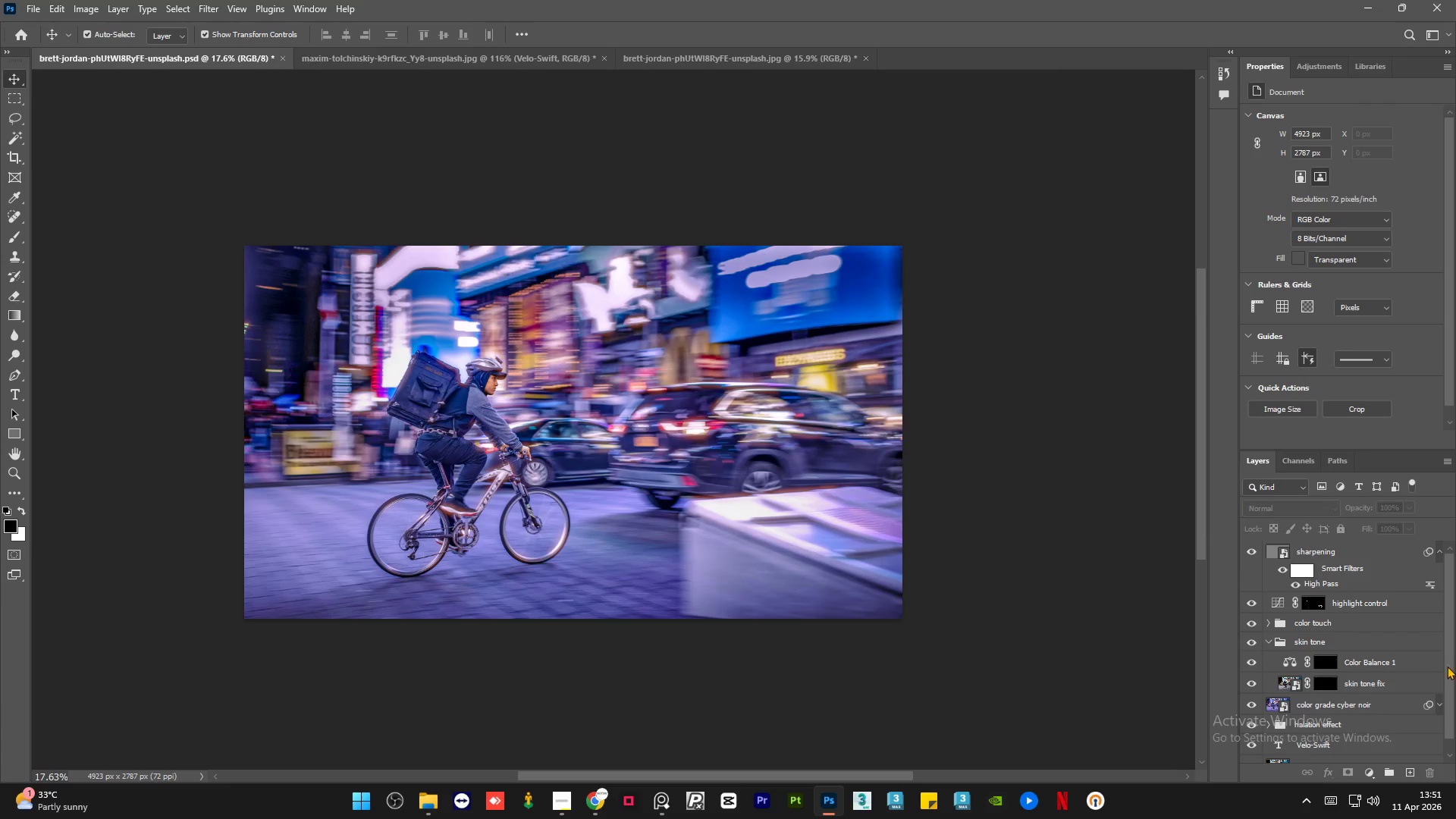 
left_click_drag(start_coordinate=[1454, 661], to_coordinate=[1451, 726])
 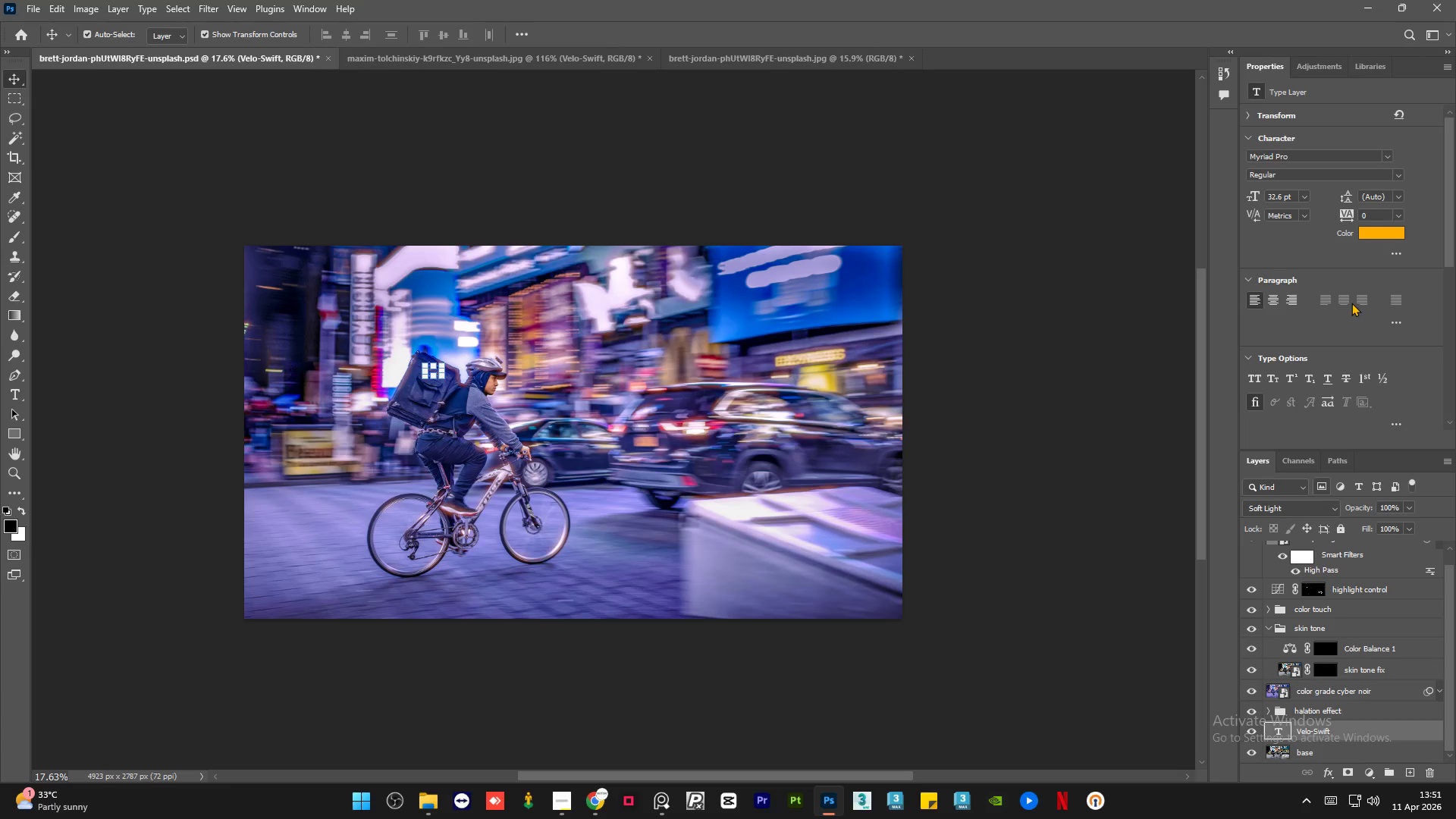 
left_click([1376, 237])
 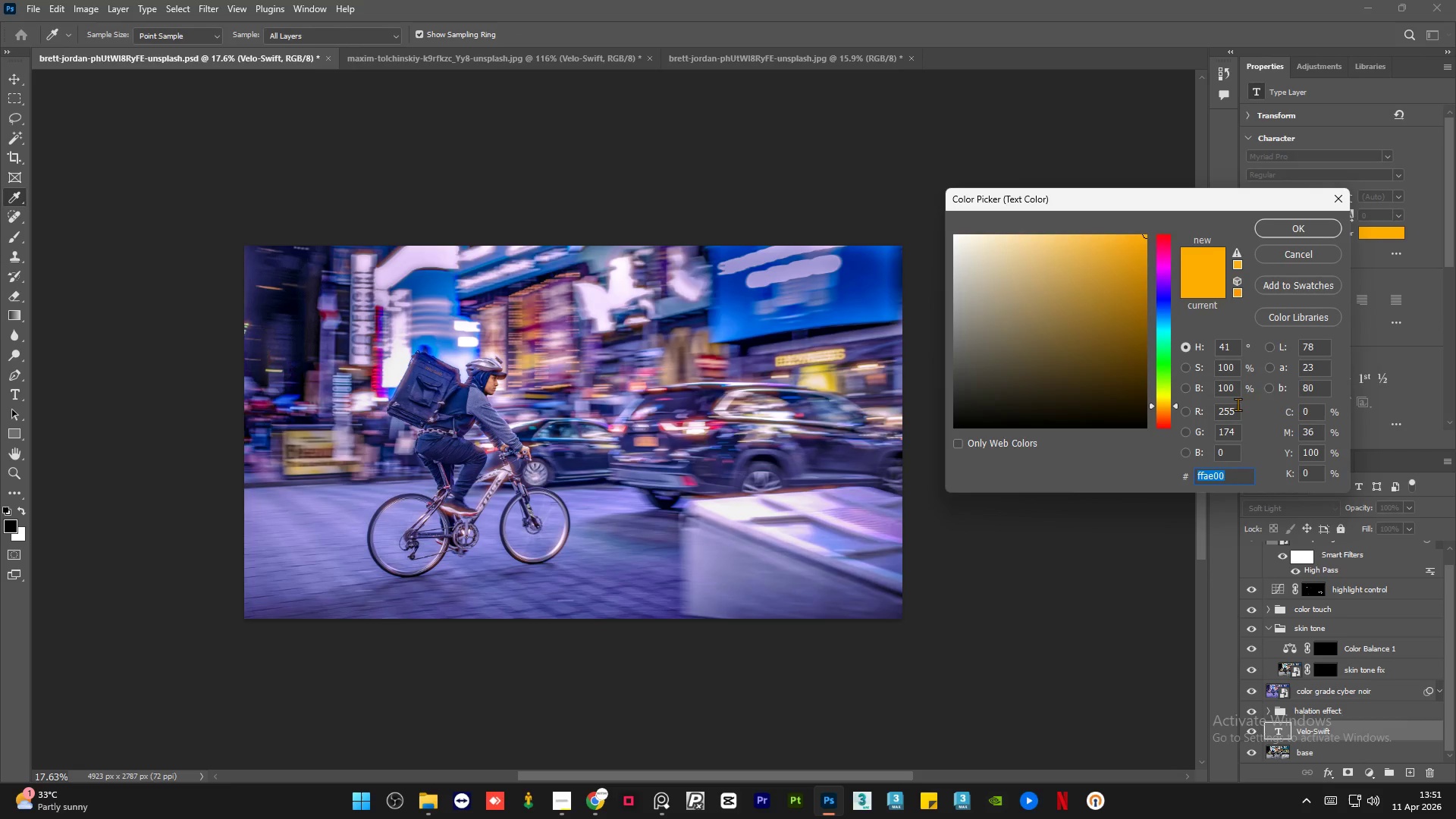 
key(Control+C)
 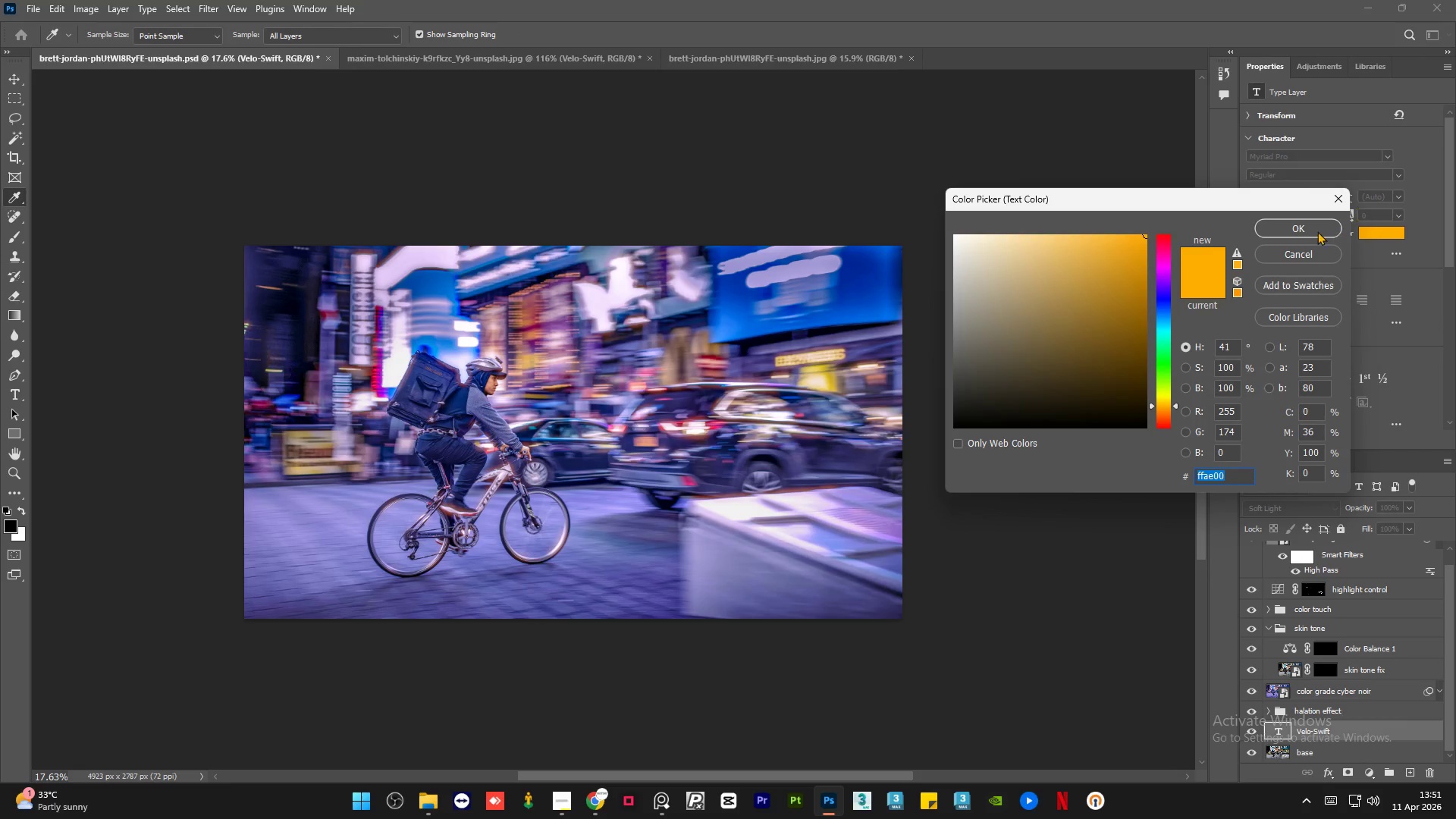 
left_click([1310, 234])
 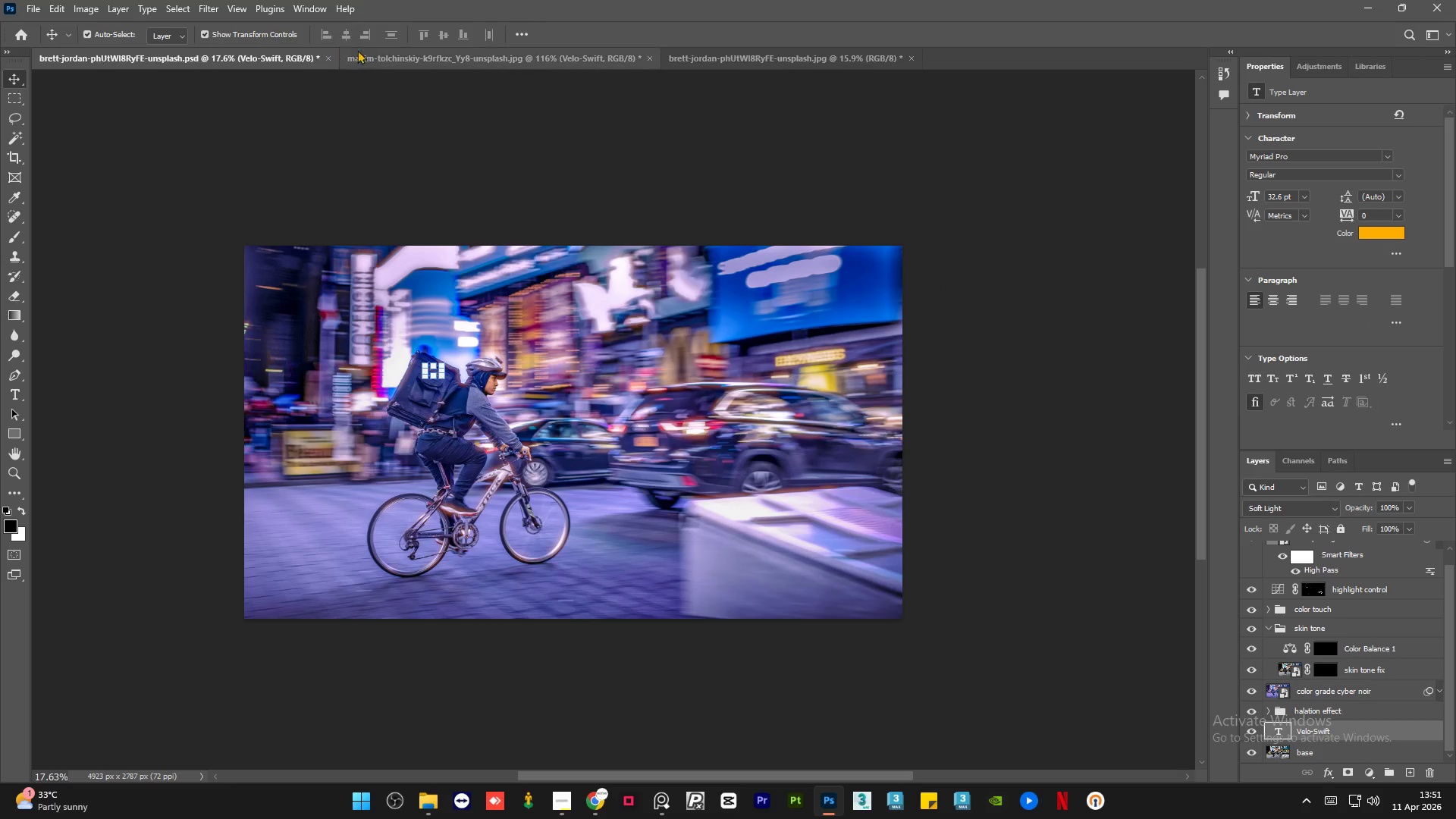 
left_click([369, 55])
 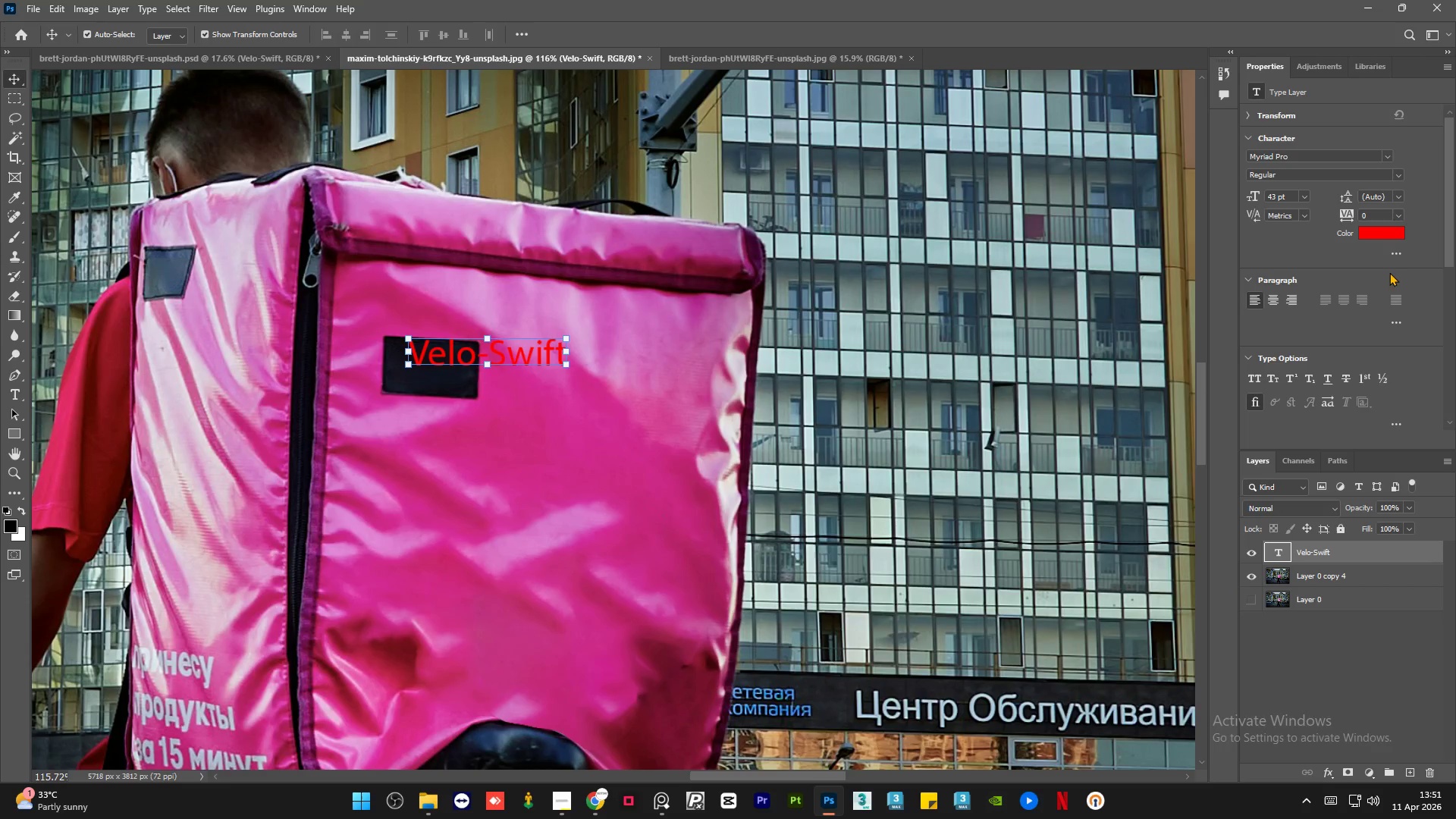 
left_click([1380, 237])
 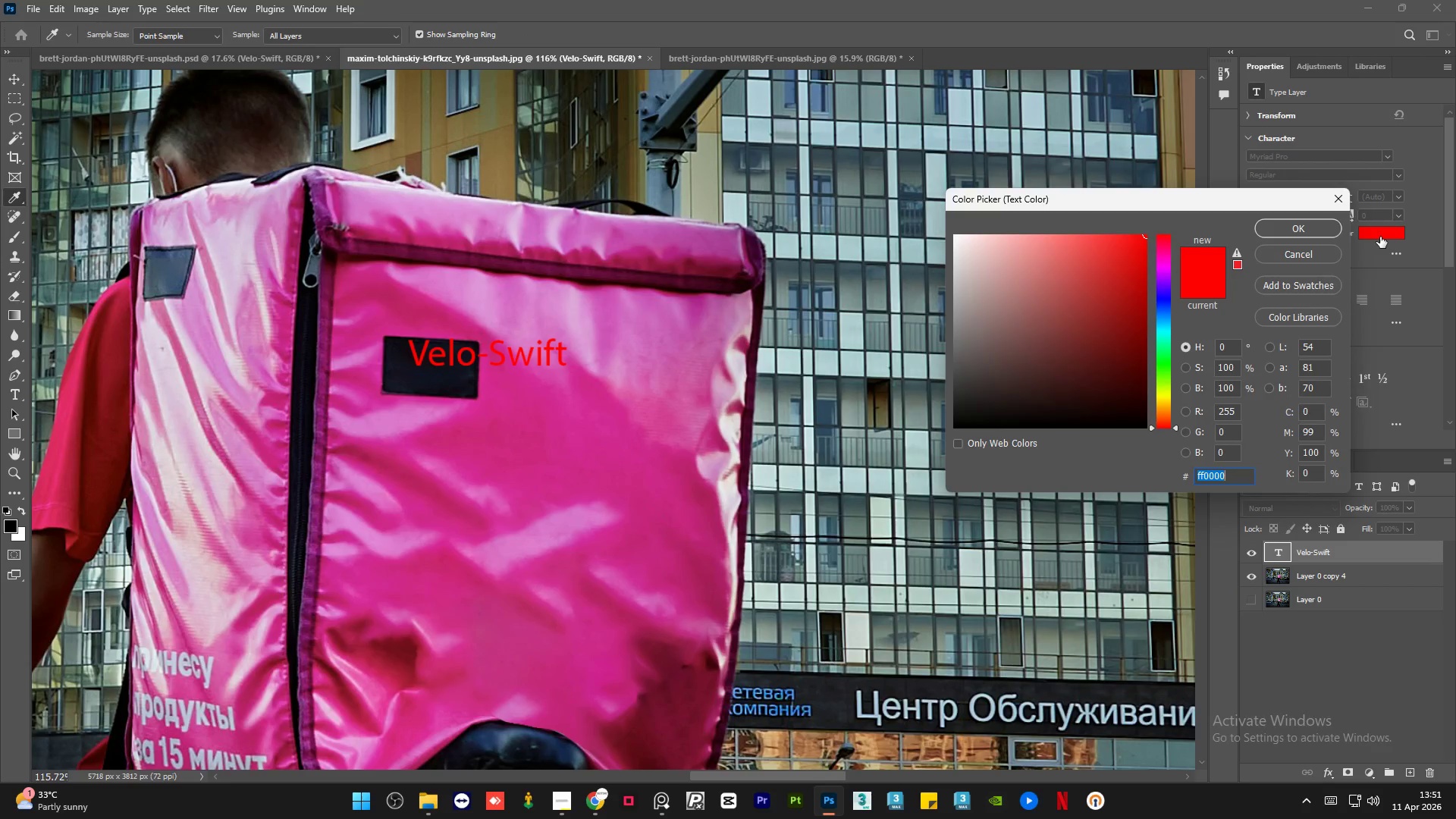 
key(Control+V)
 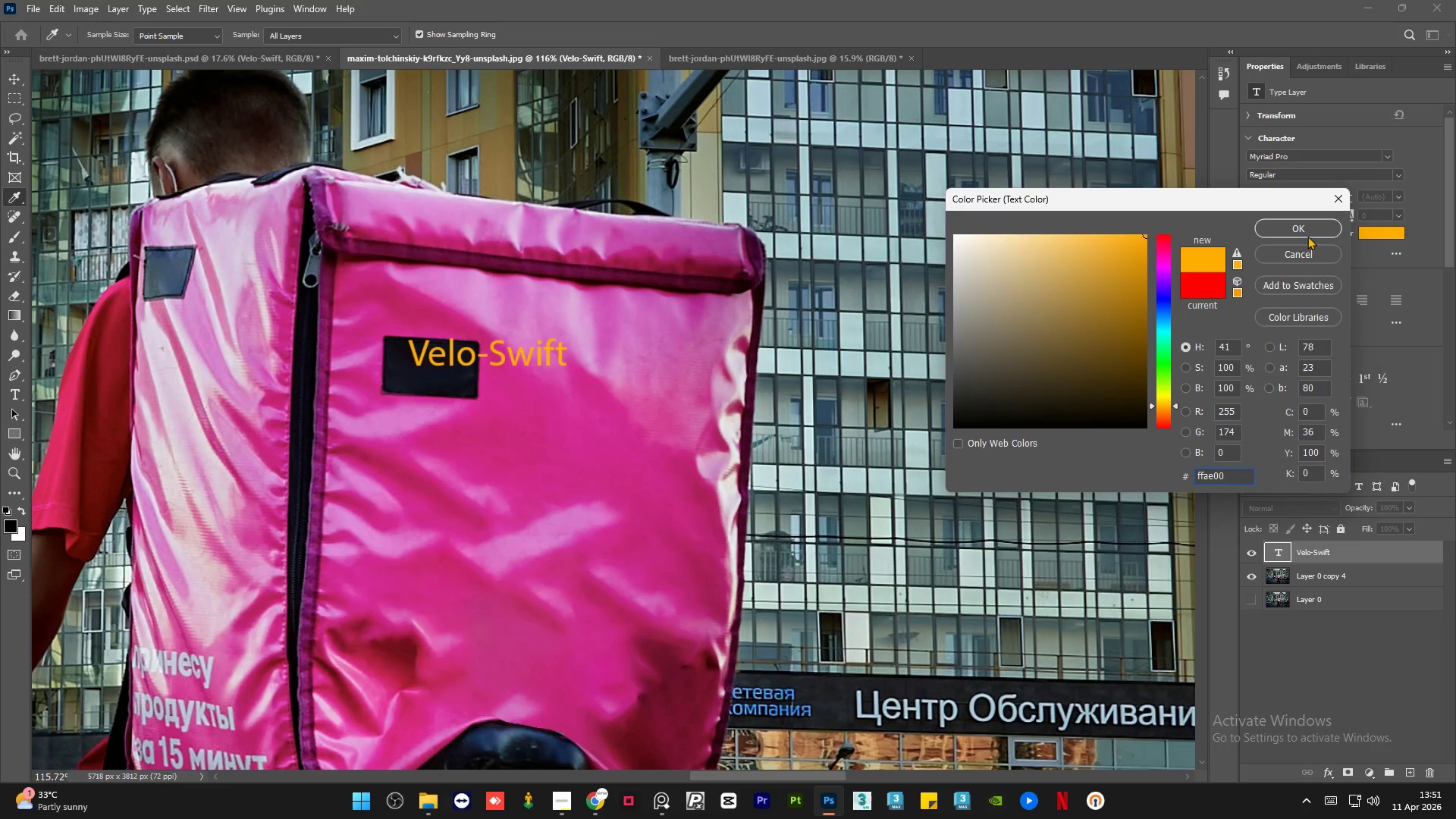 
left_click([1302, 225])
 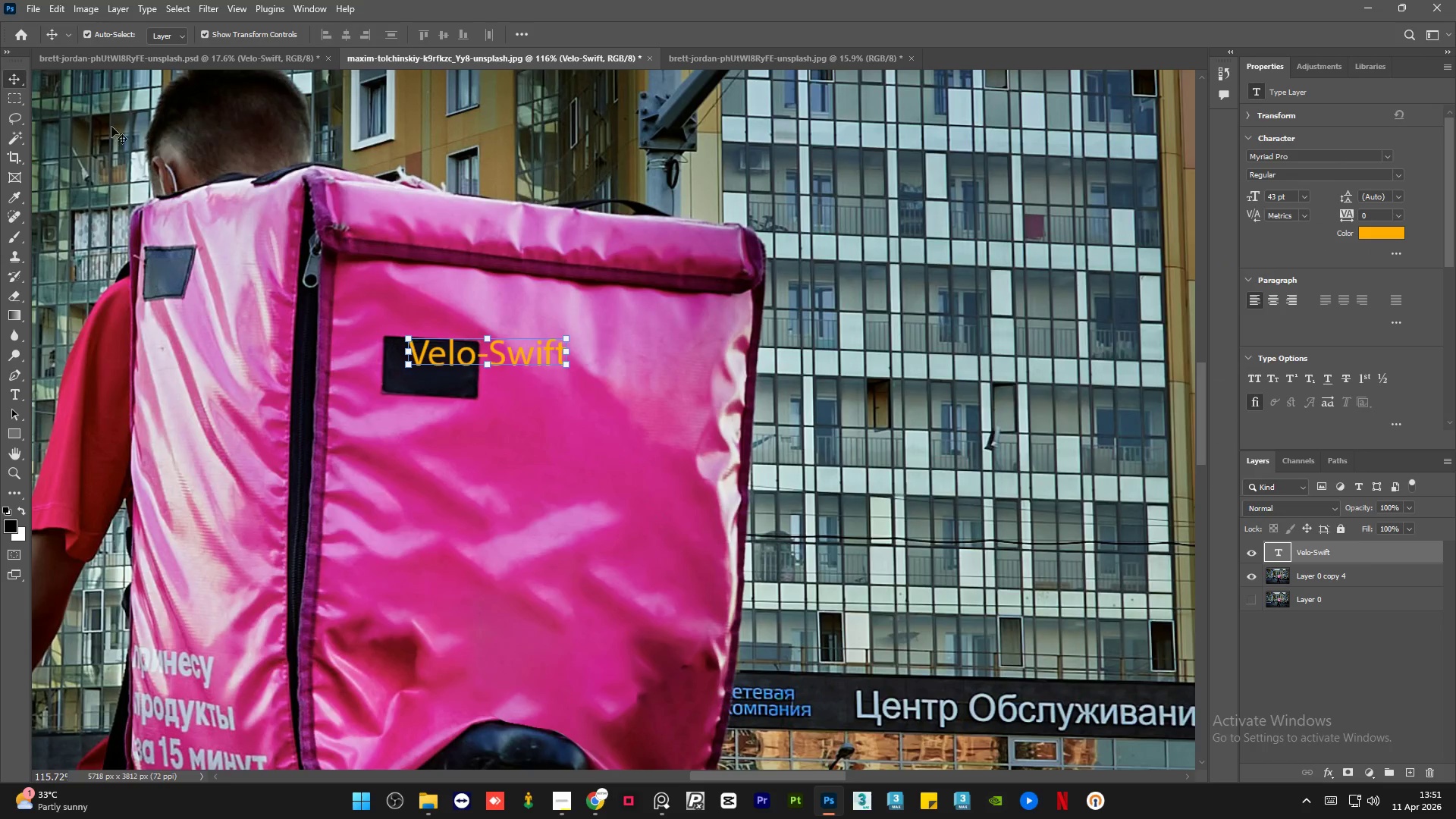 
hold_key(key=AltLeft, duration=1.39)
scroll: coordinate [435, 357], scroll_direction: up, amount: 14.0
 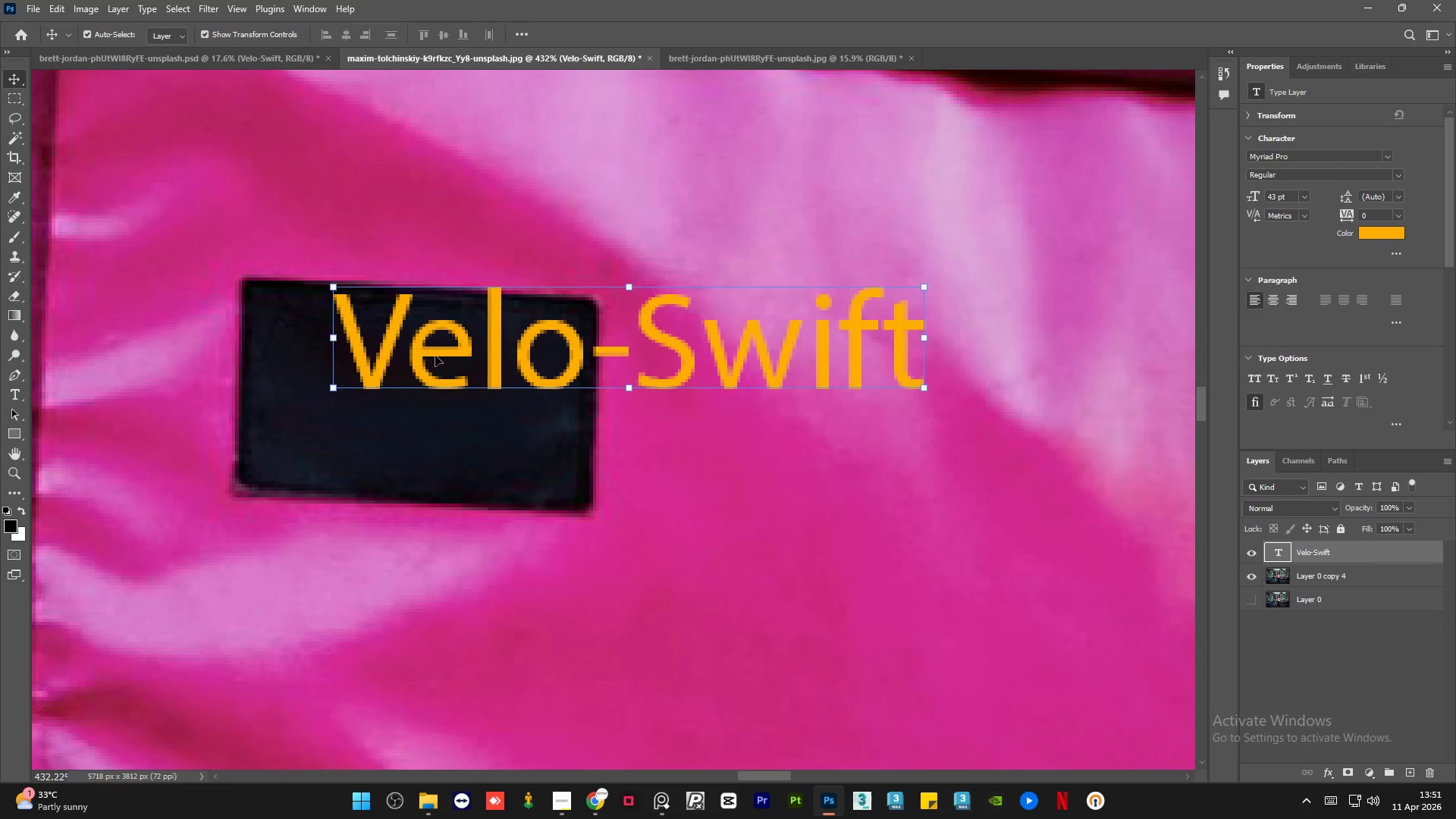 
left_click_drag(start_coordinate=[435, 354], to_coordinate=[375, 398])
 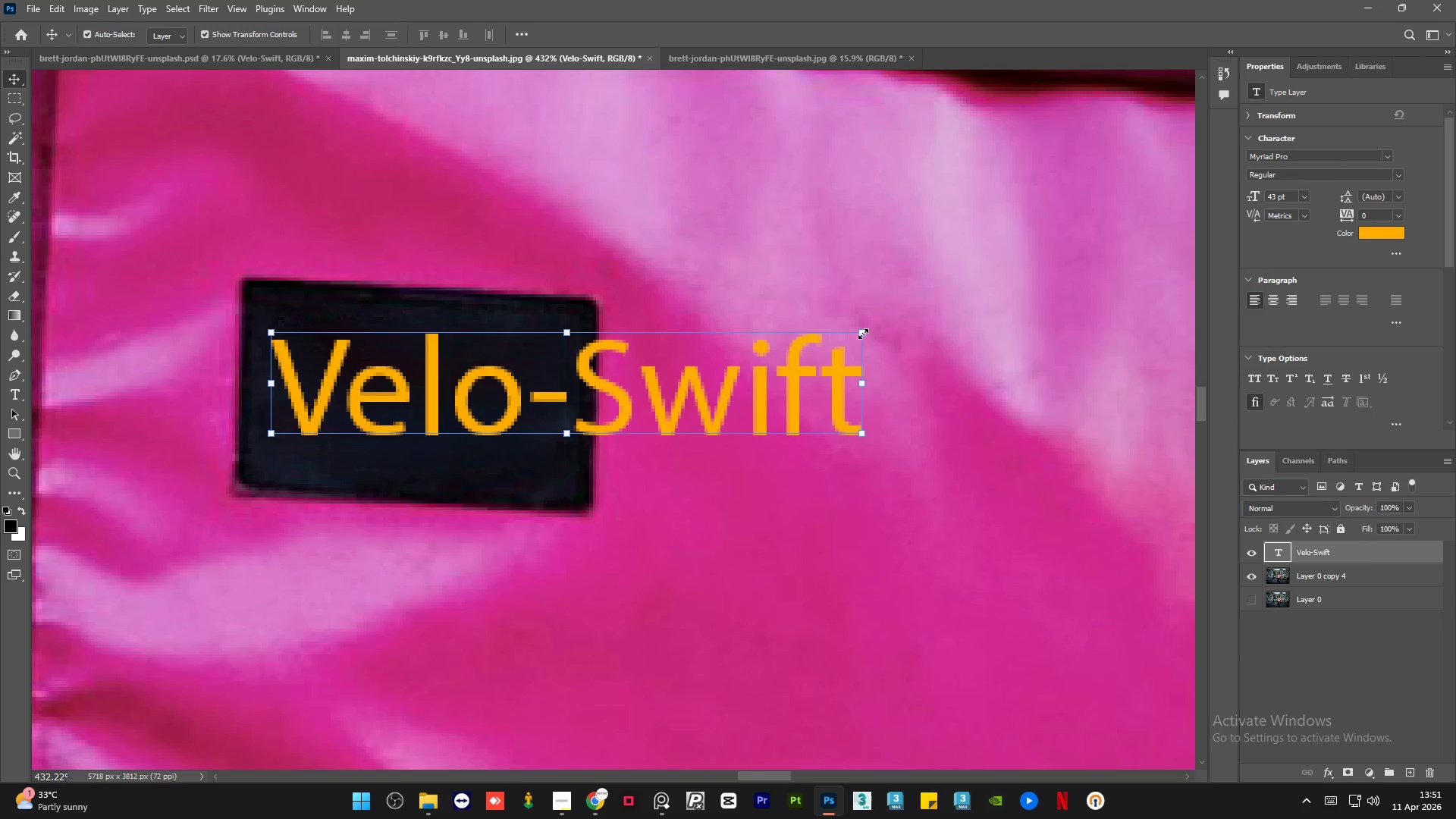 
left_click_drag(start_coordinate=[863, 334], to_coordinate=[881, 337])
 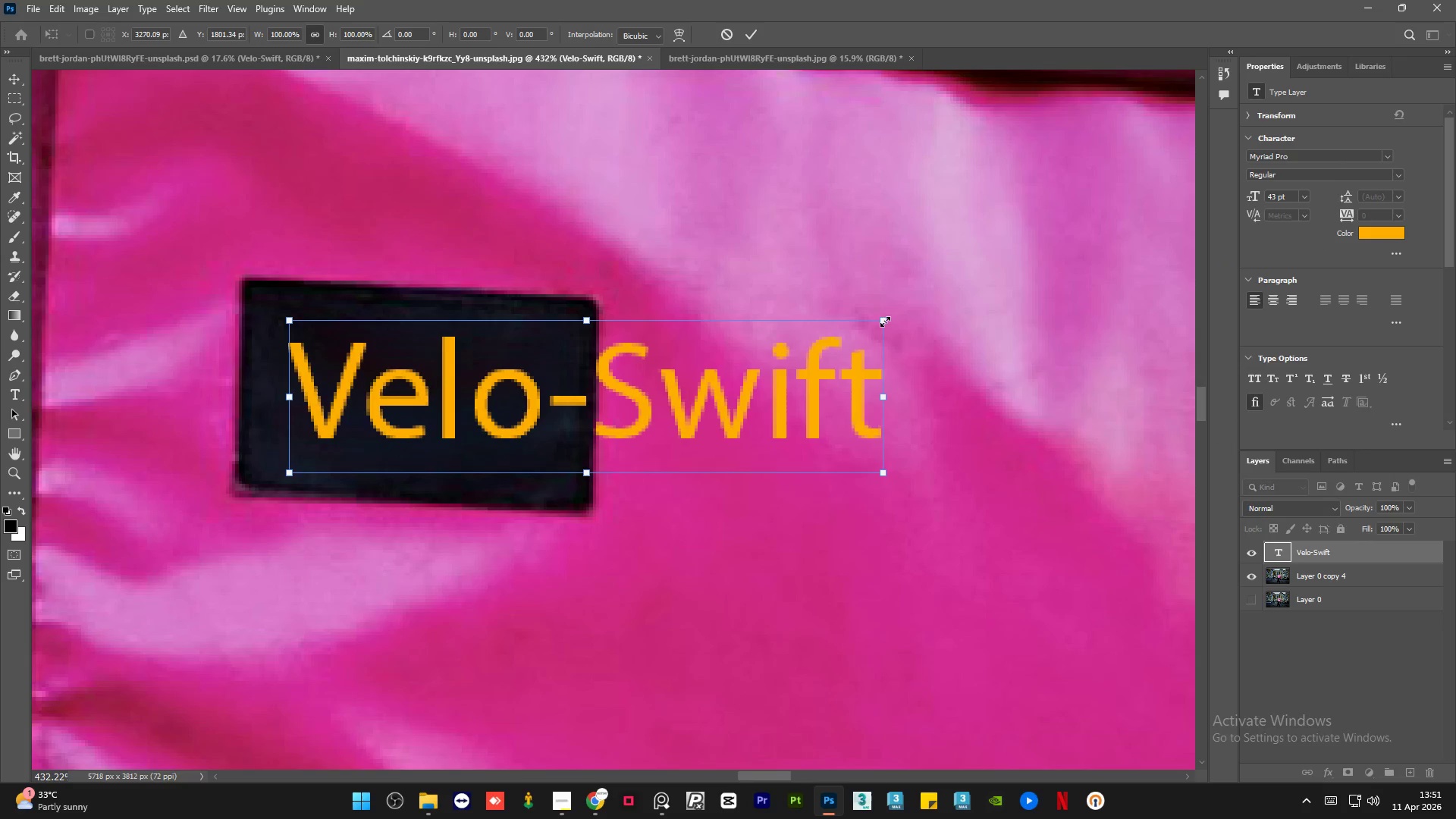 
left_click_drag(start_coordinate=[885, 321], to_coordinate=[581, 384])
 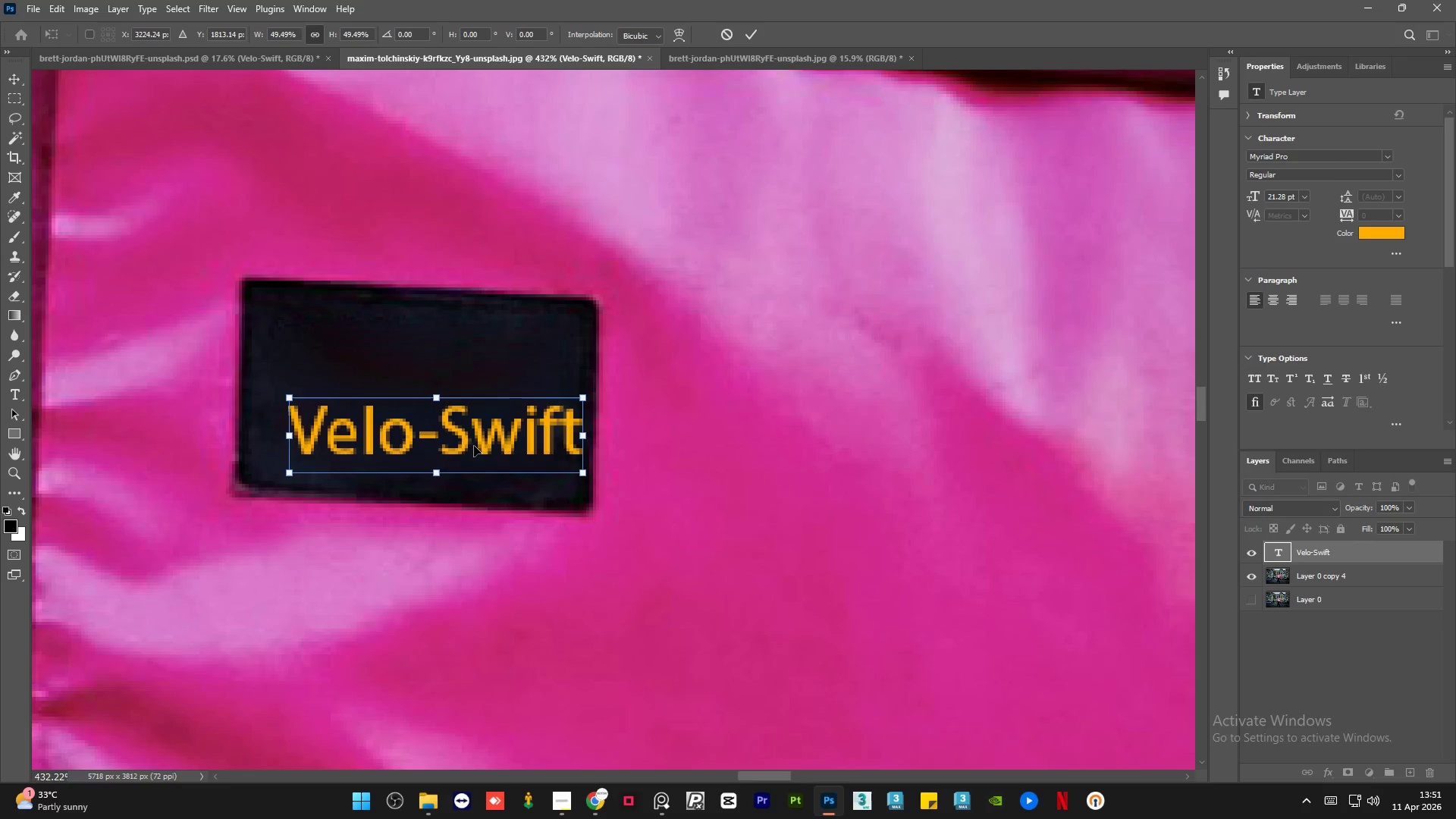 
left_click_drag(start_coordinate=[487, 447], to_coordinate=[470, 400])
 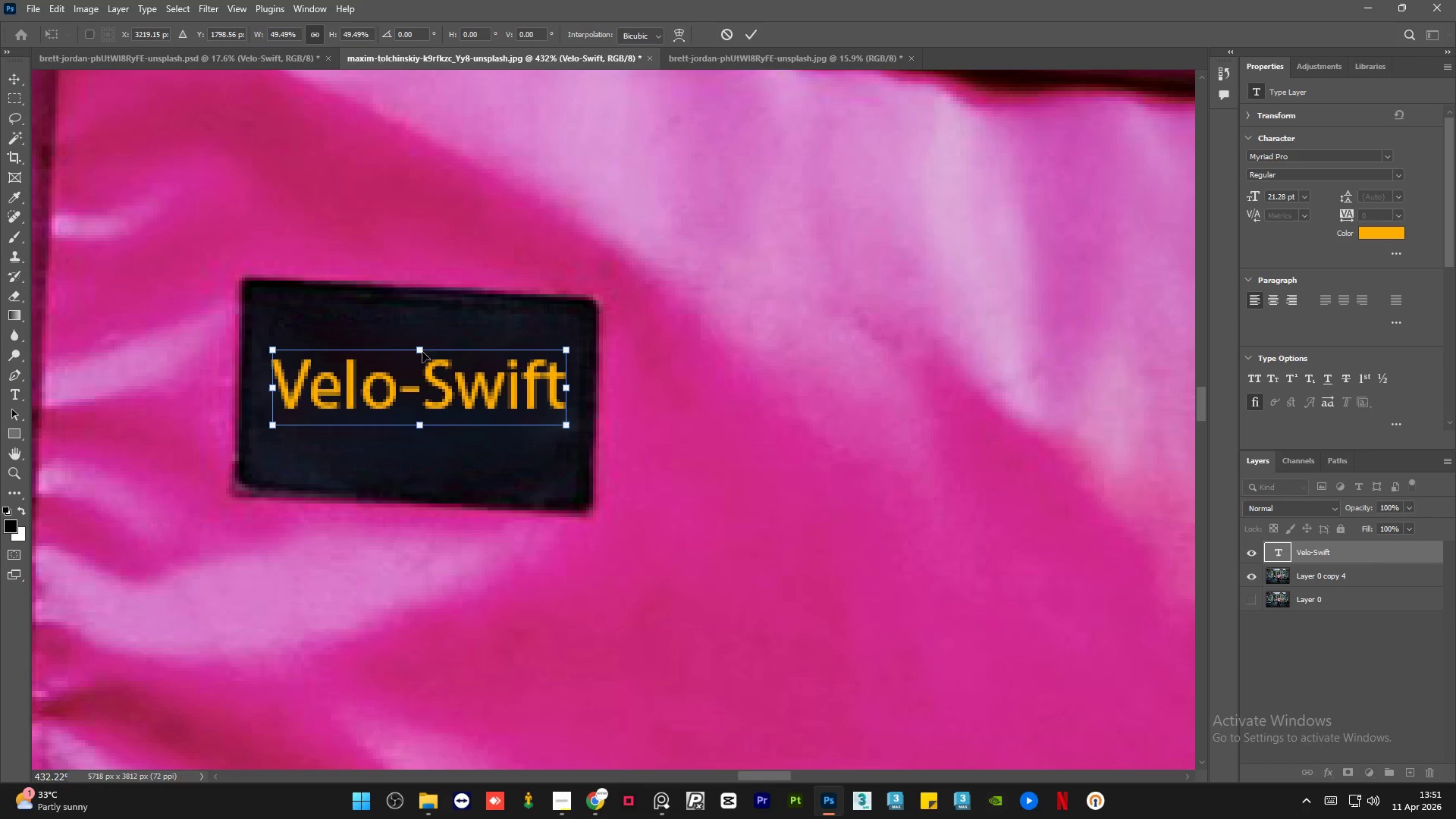 
double_click([420, 352])
 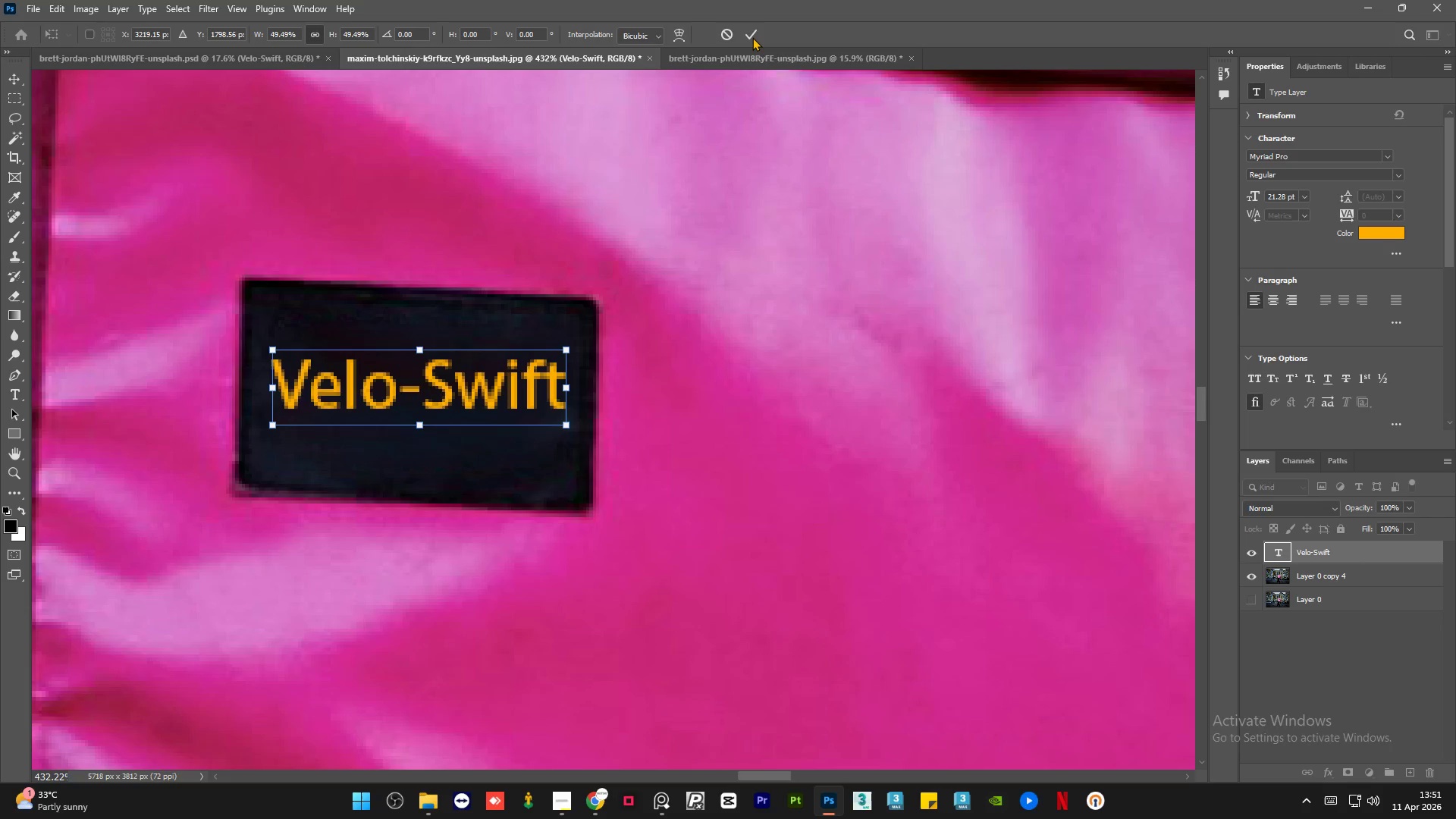 
left_click([752, 36])
 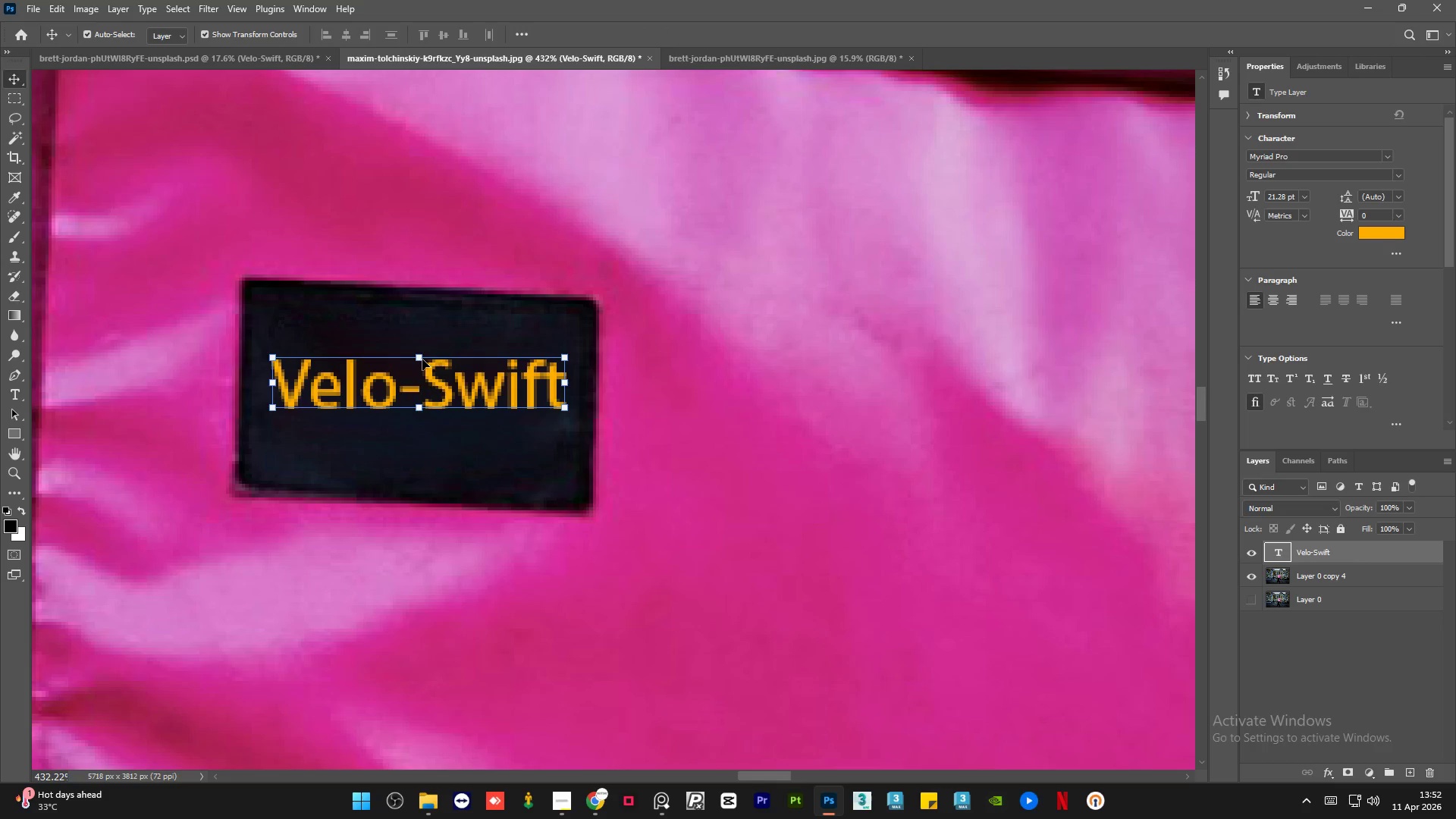 
left_click([419, 355])
 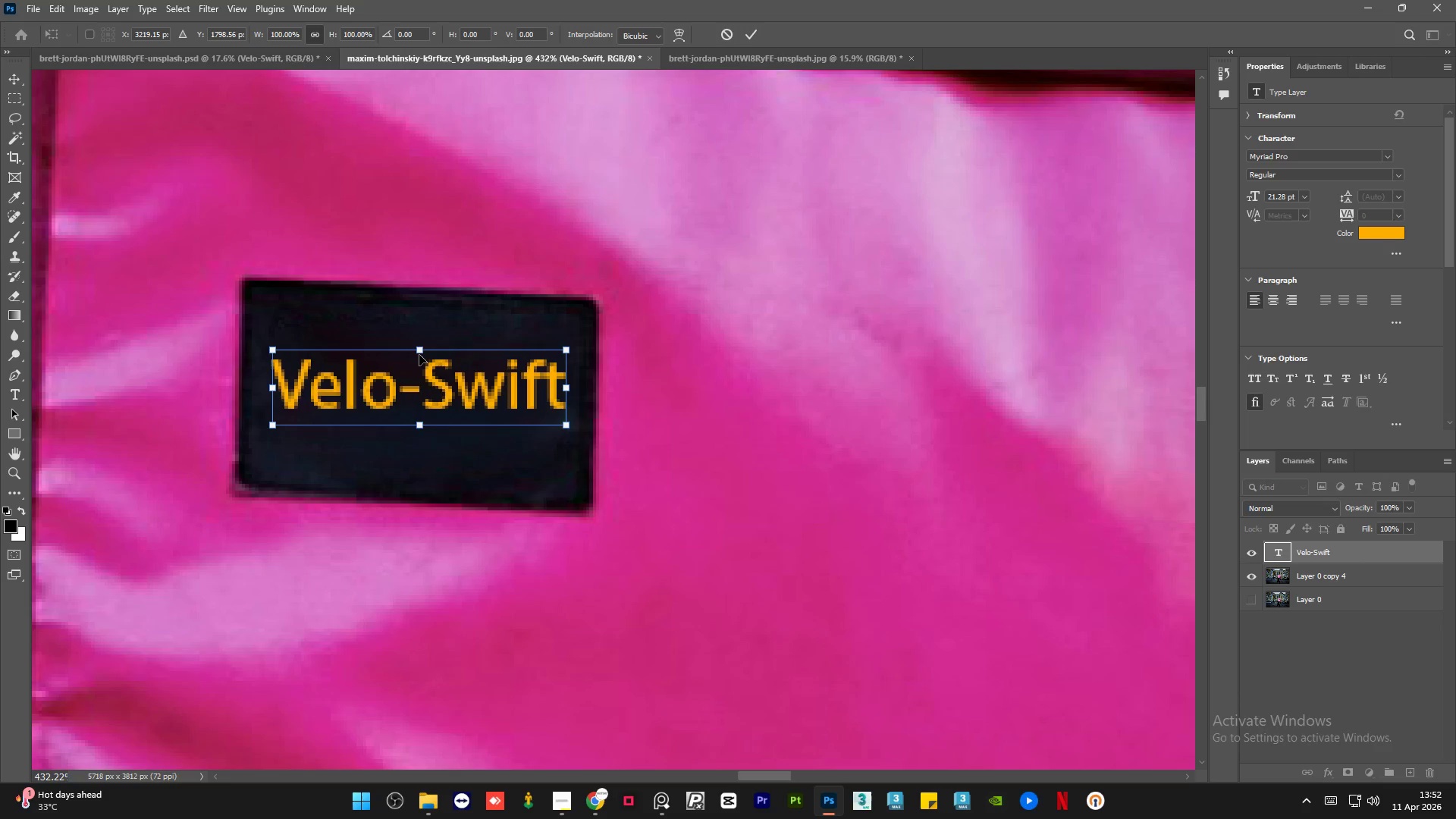 
right_click([419, 355])
 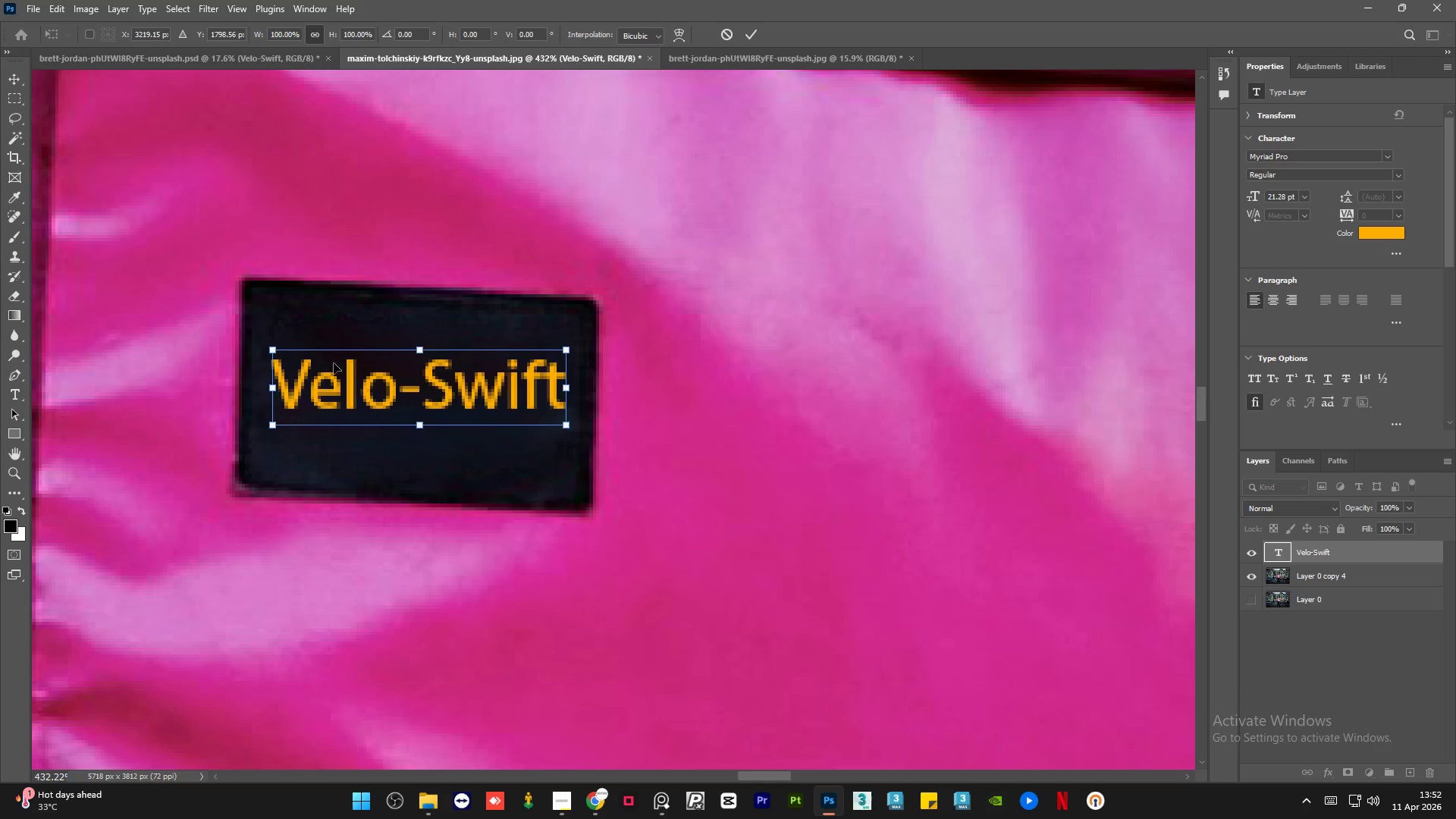 
left_click_drag(start_coordinate=[272, 352], to_coordinate=[273, 333])
 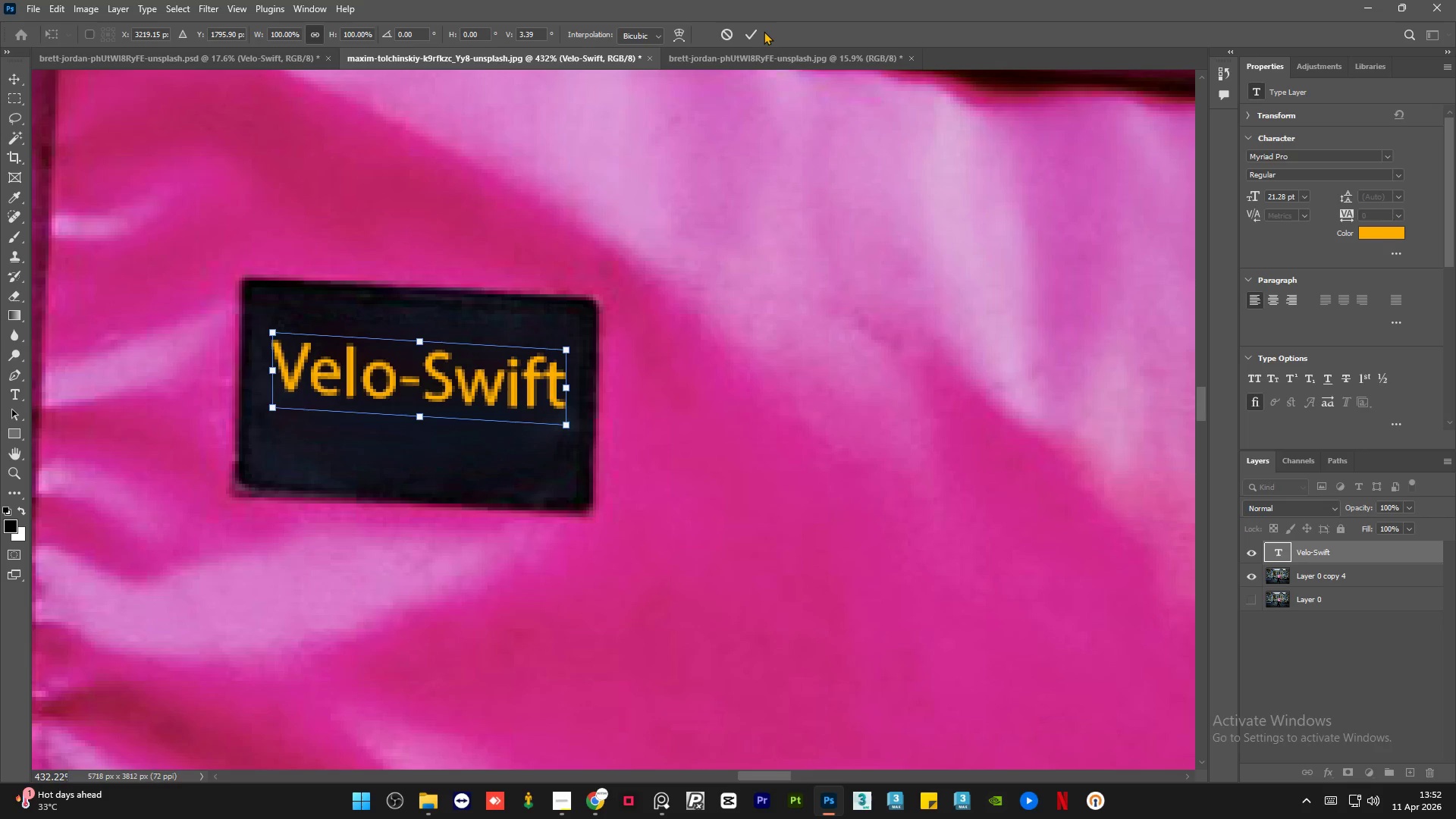 
double_click([757, 33])
 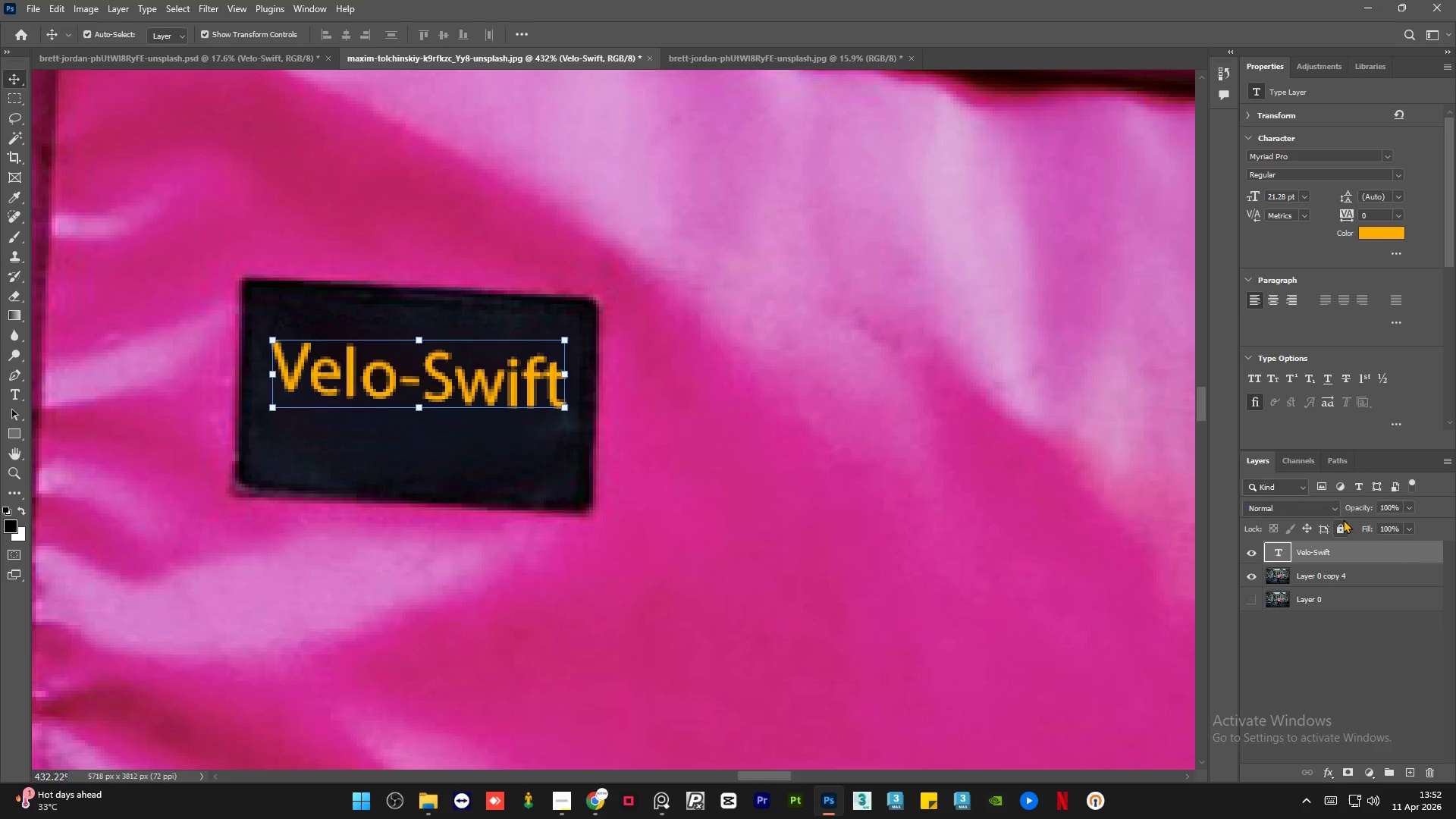 
left_click([1307, 501])
 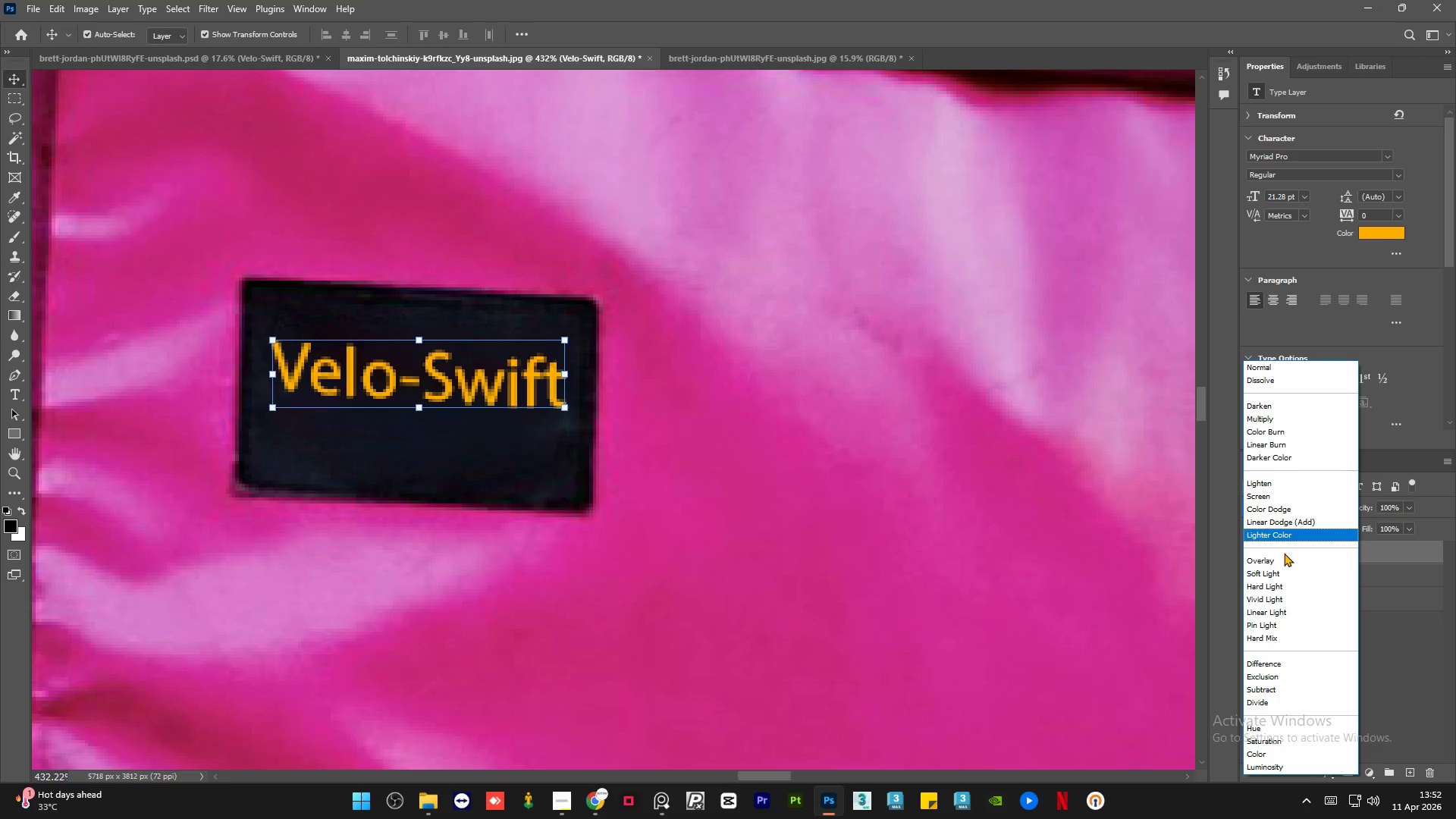 
wait(8.17)
 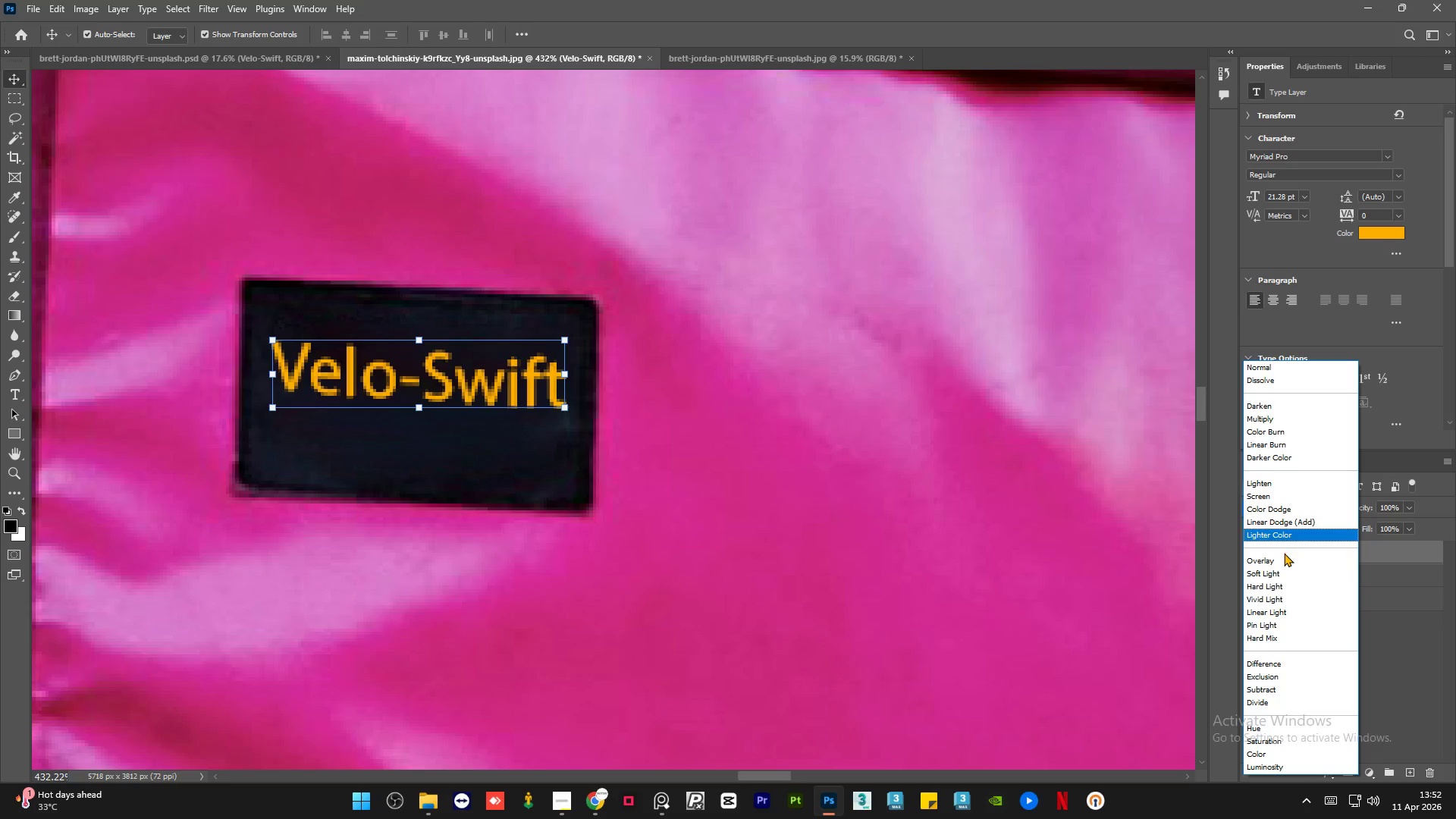 
double_click([1394, 522])
 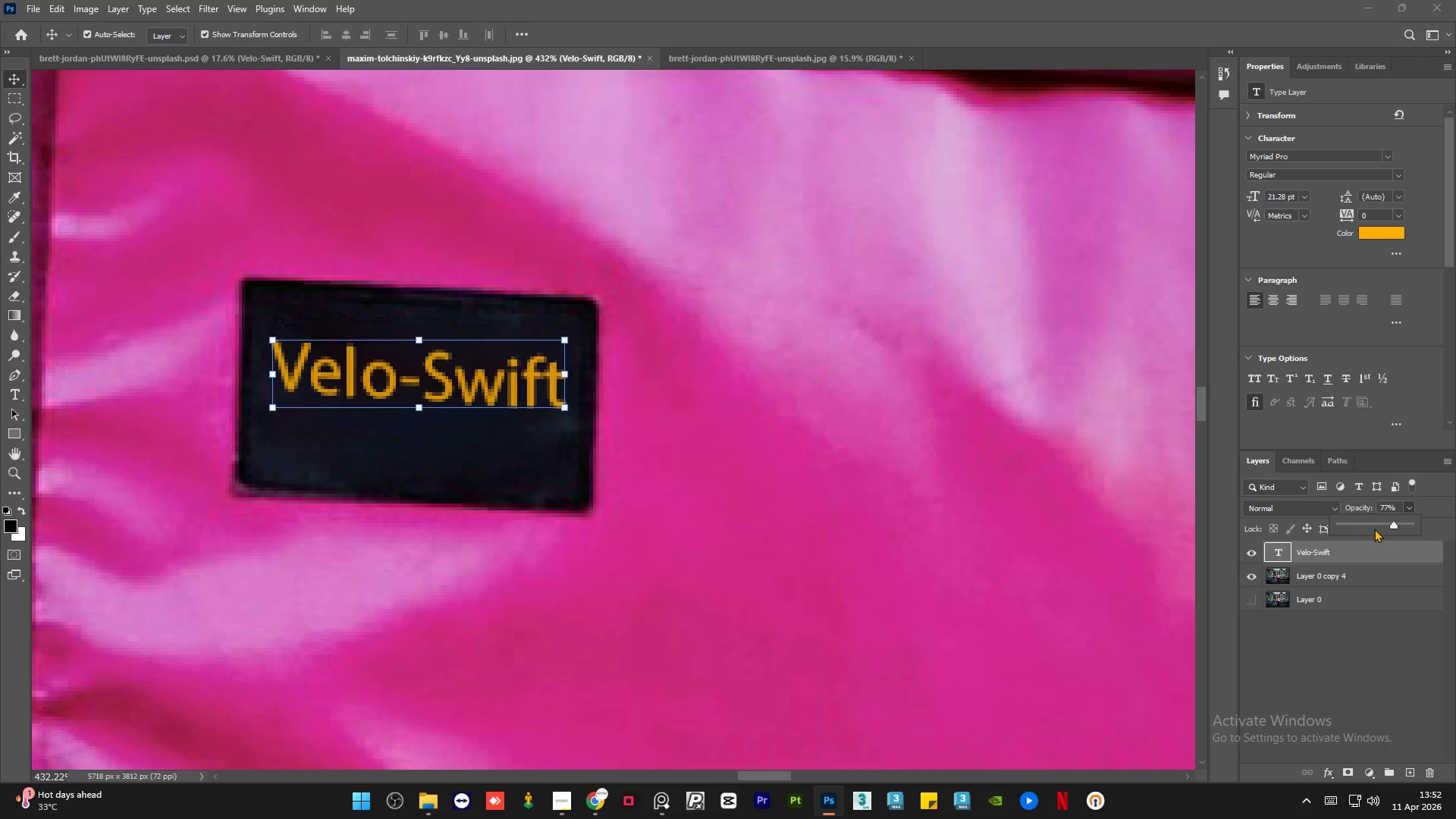 
left_click([1377, 525])
 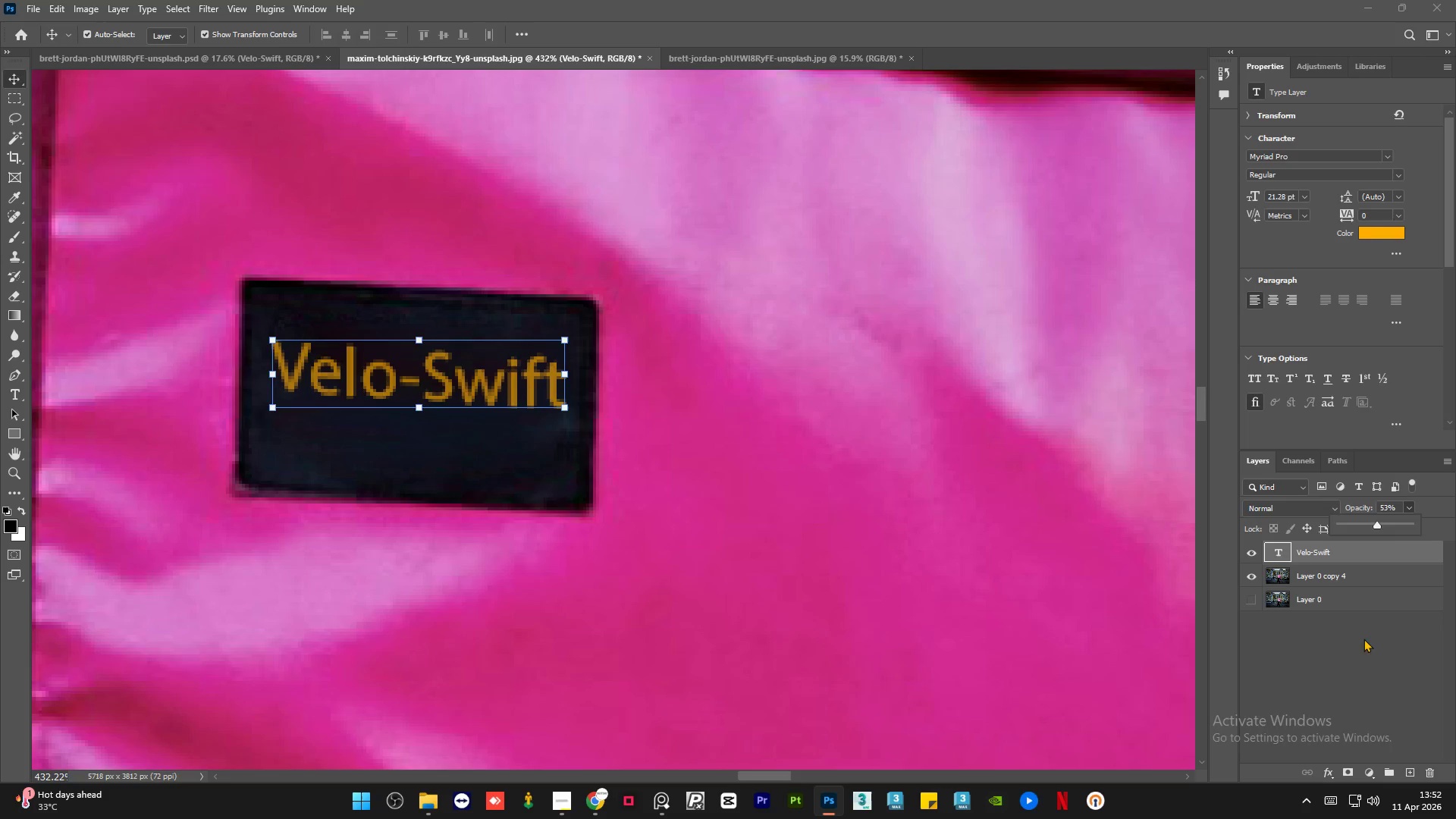 
left_click([1366, 699])
 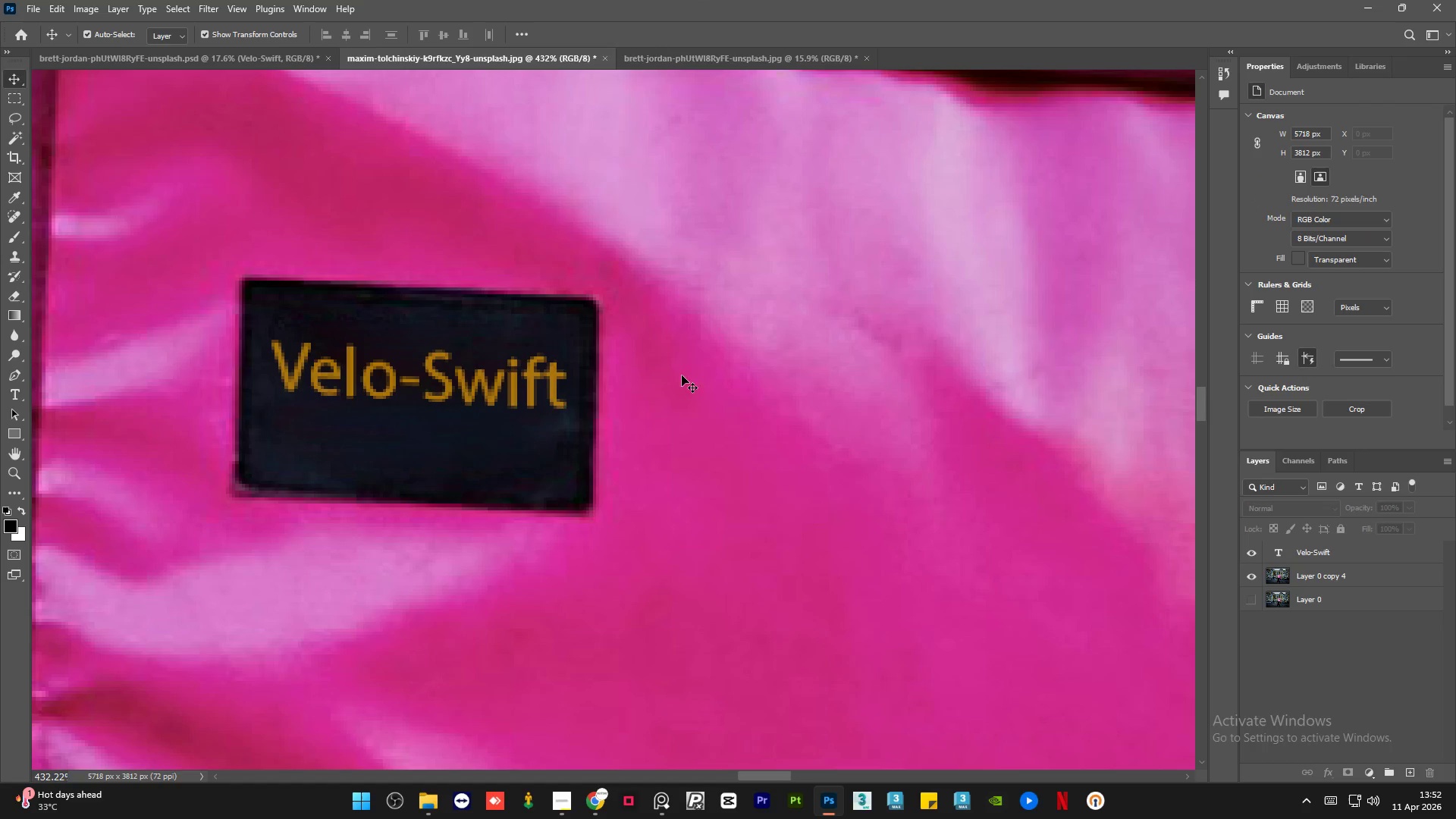 
hold_key(key=AltLeft, duration=1.5)
scroll: coordinate [579, 346], scroll_direction: down, amount: 6.0
 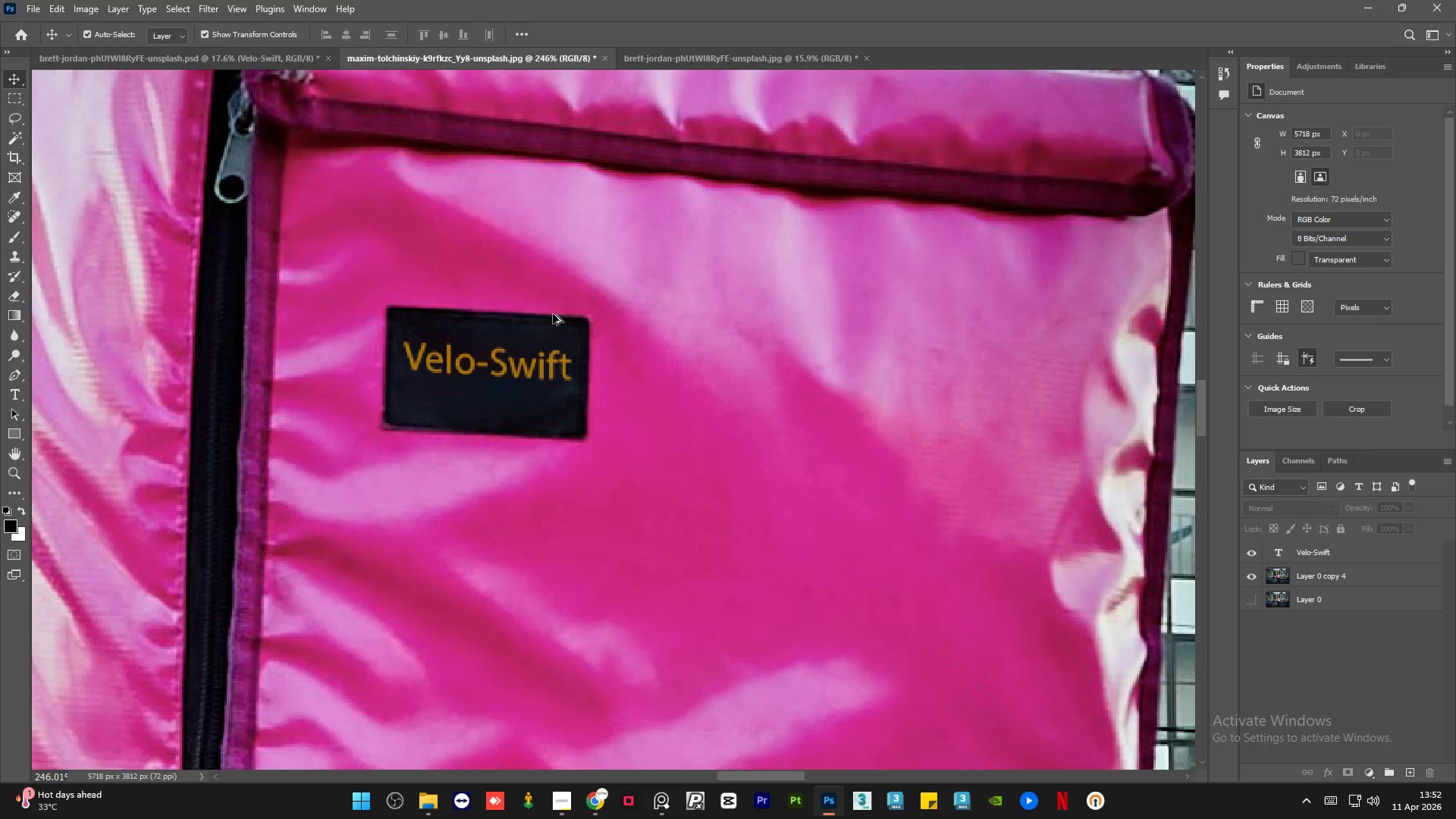 
hold_key(key=AltLeft, duration=1.51)
 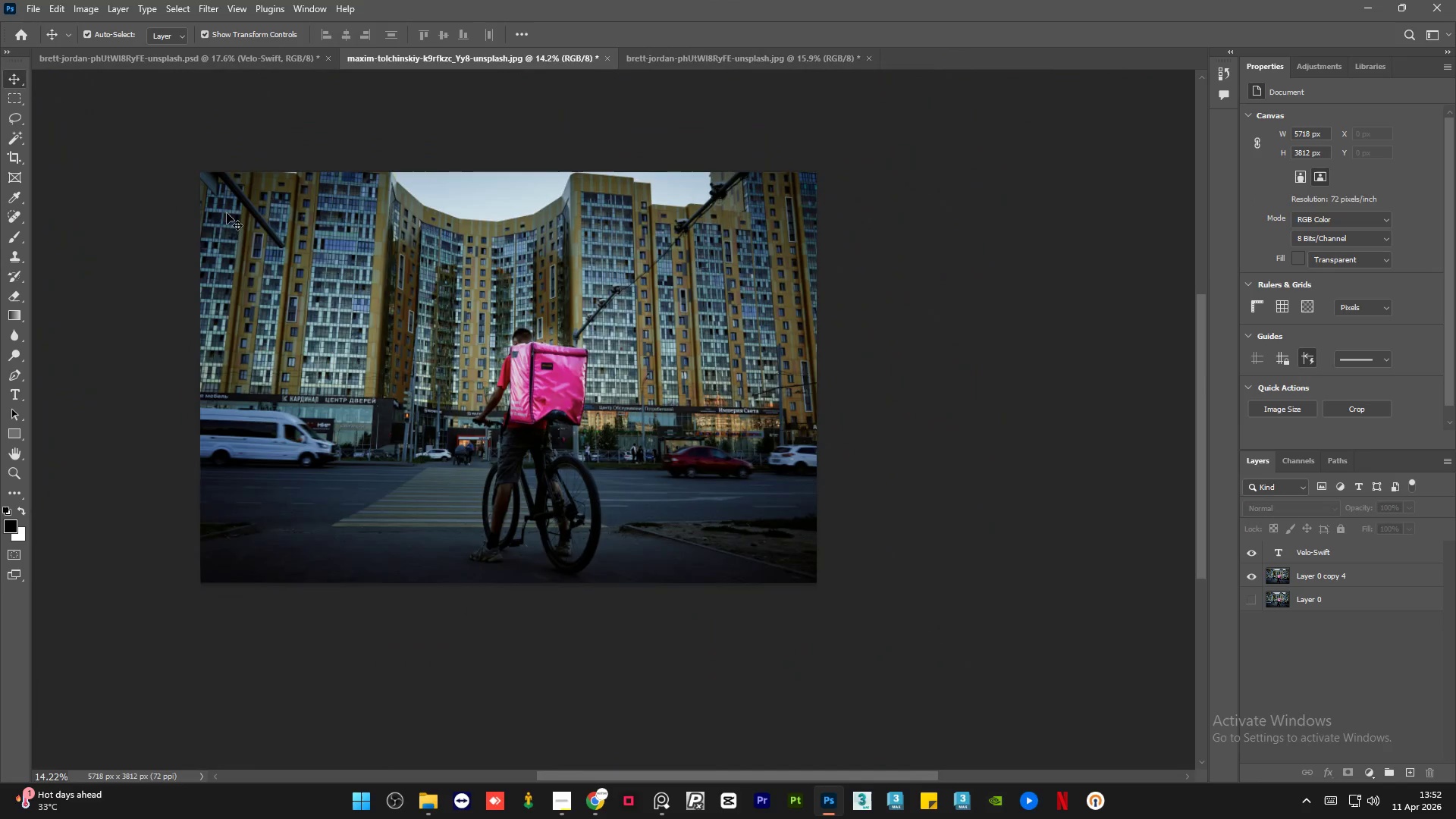 
key(Alt+AltLeft)
 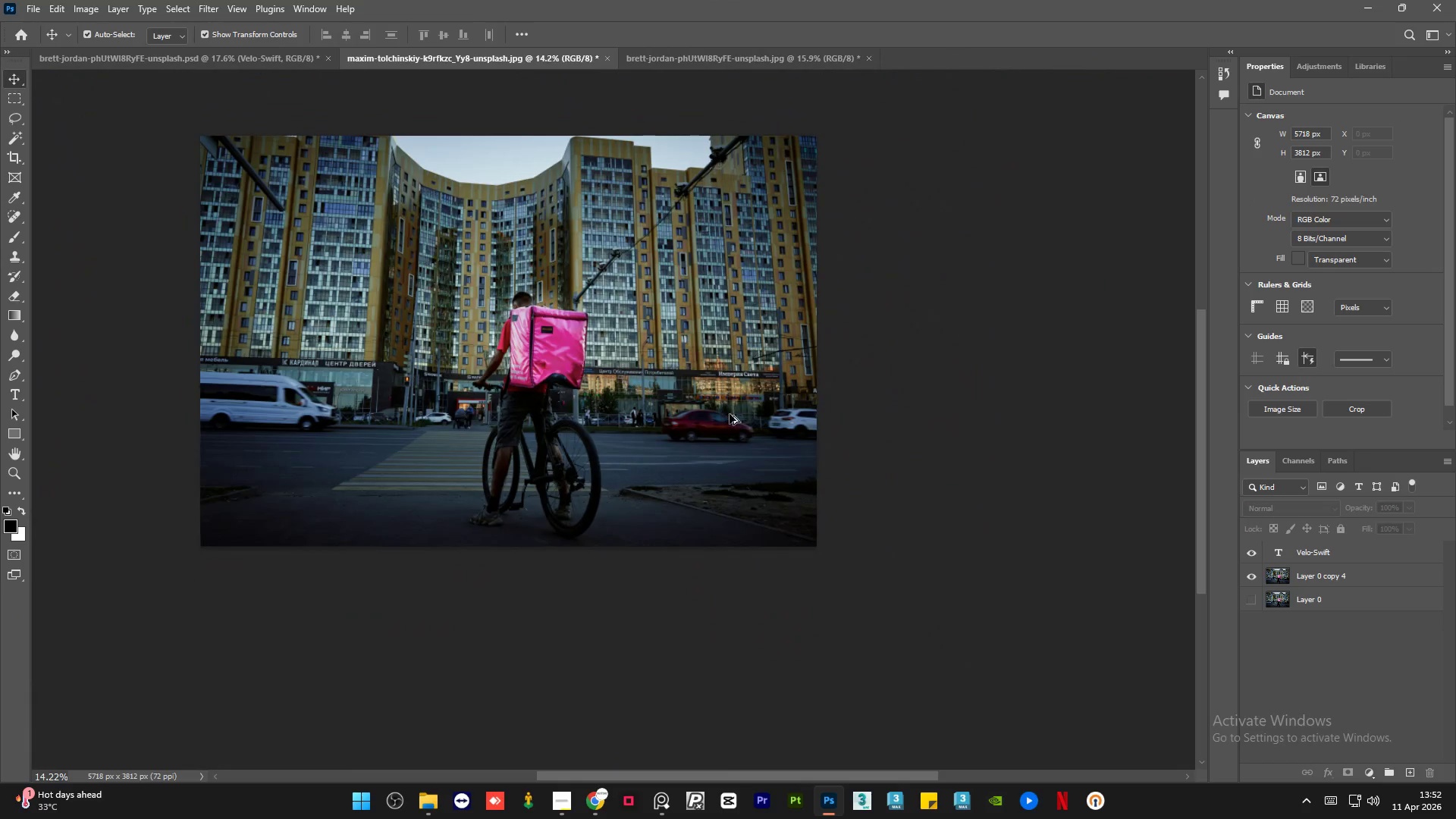 
key(Alt+AltLeft)
 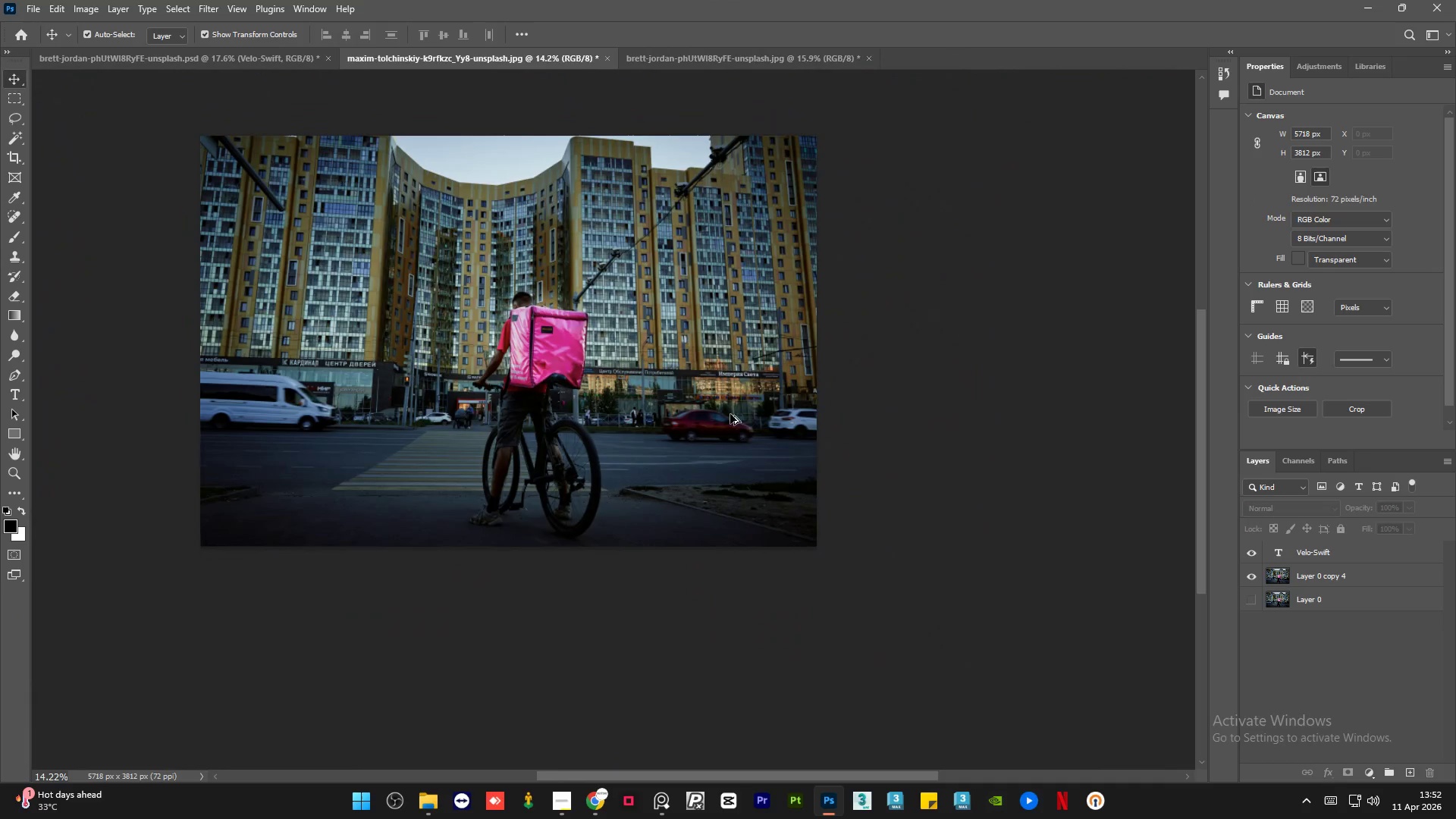 
key(Alt+AltLeft)
 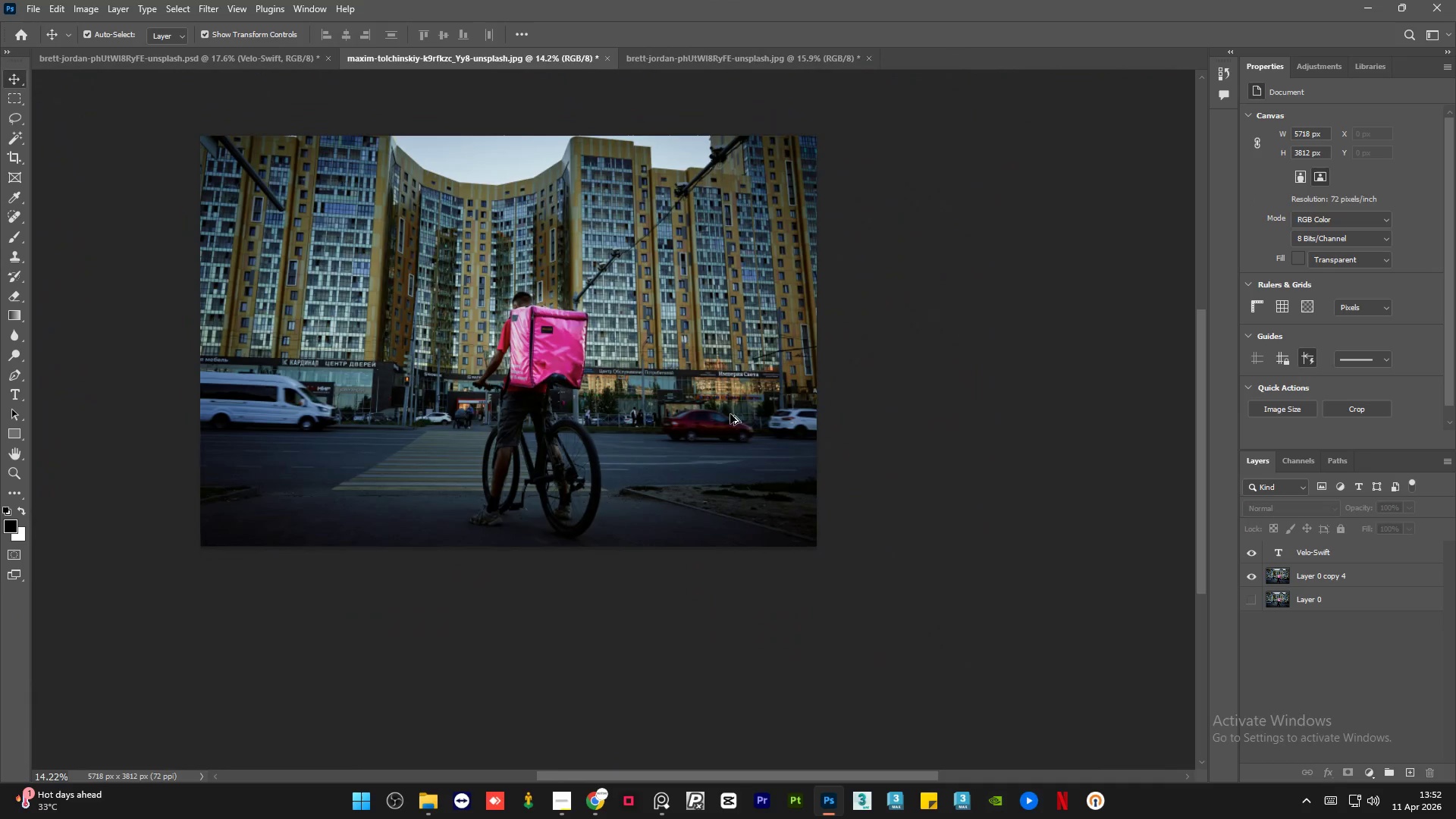 
key(Alt+AltLeft)
 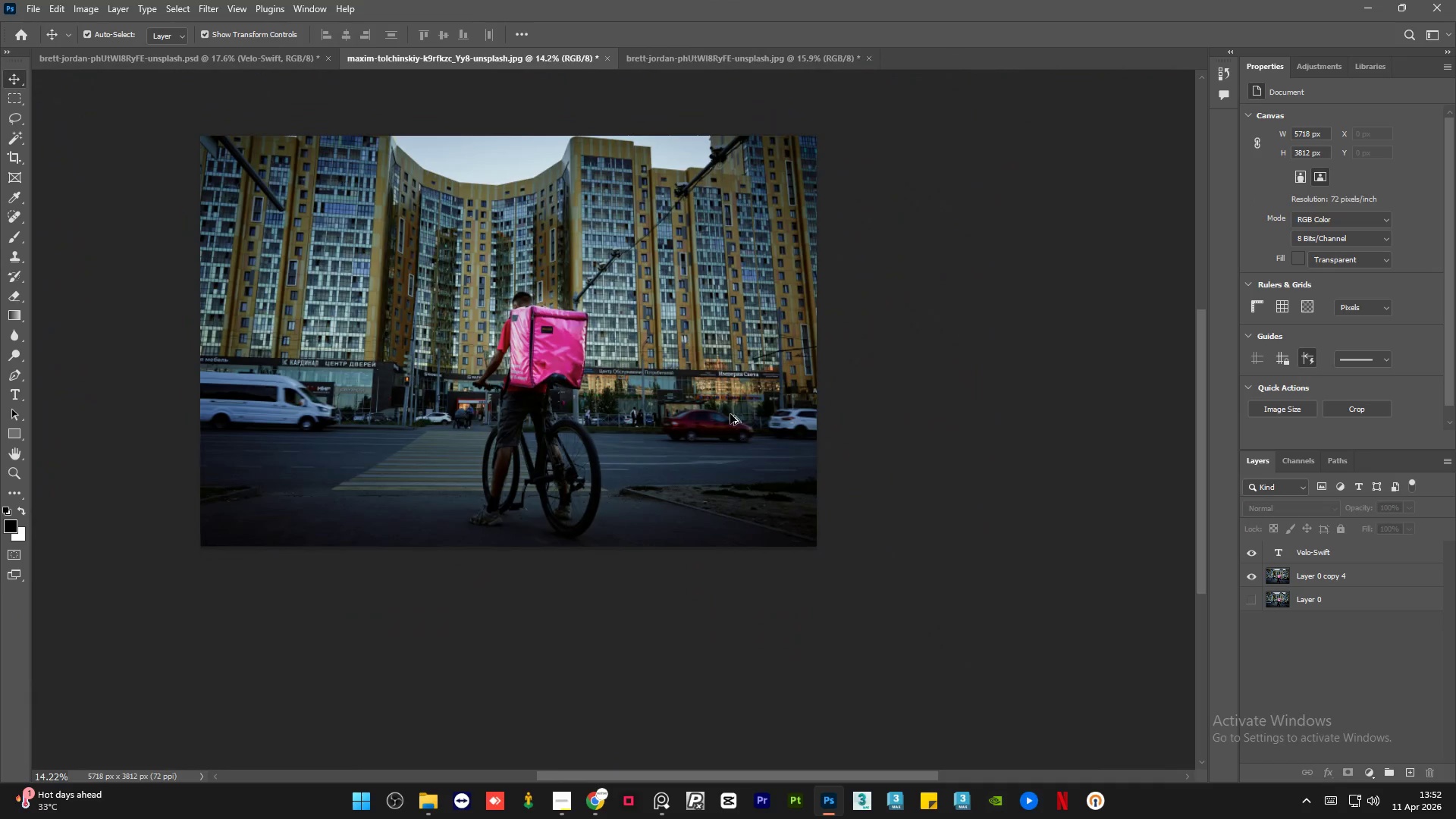 
key(Alt+AltLeft)
 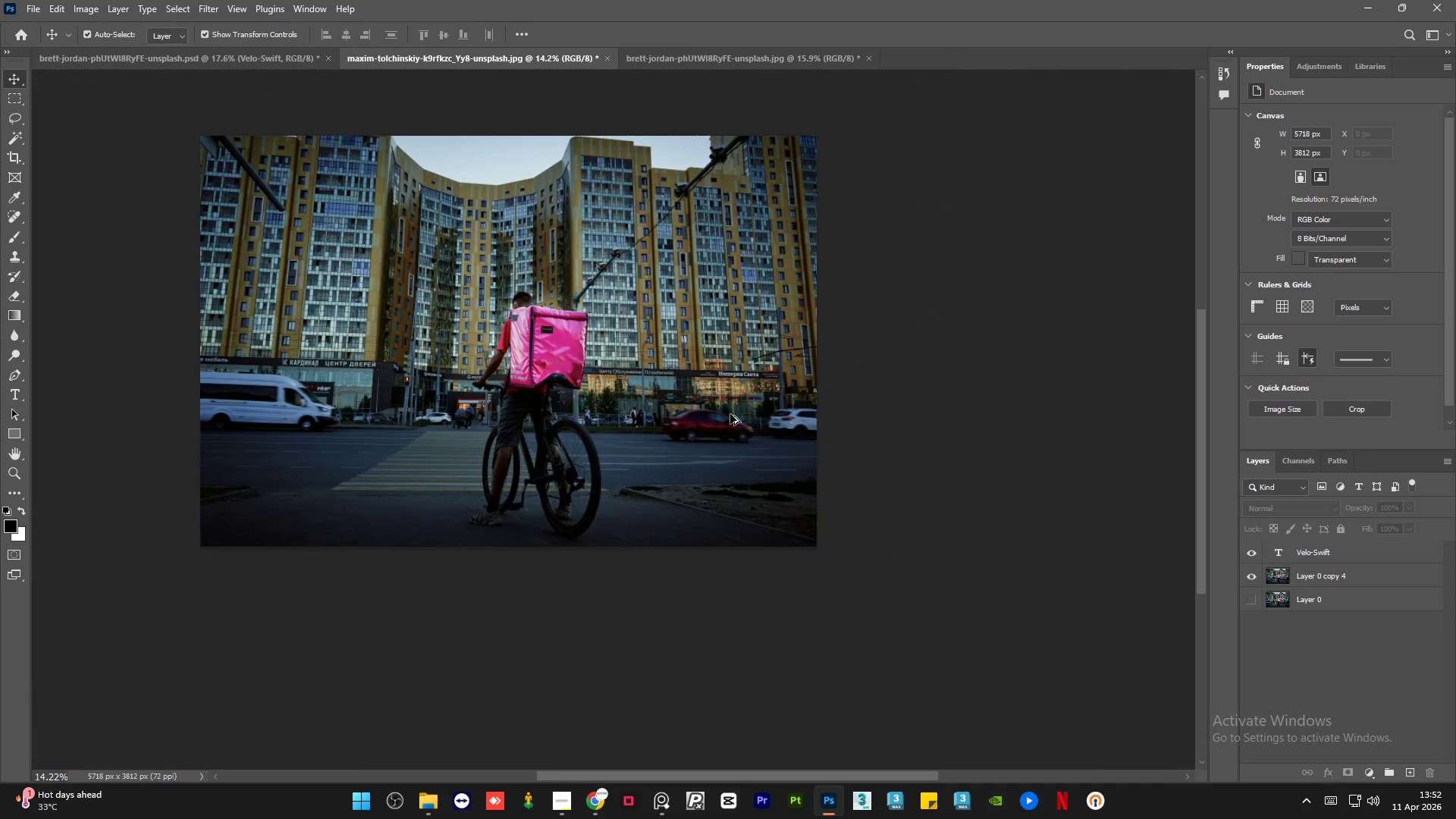 
key(Alt+AltLeft)
 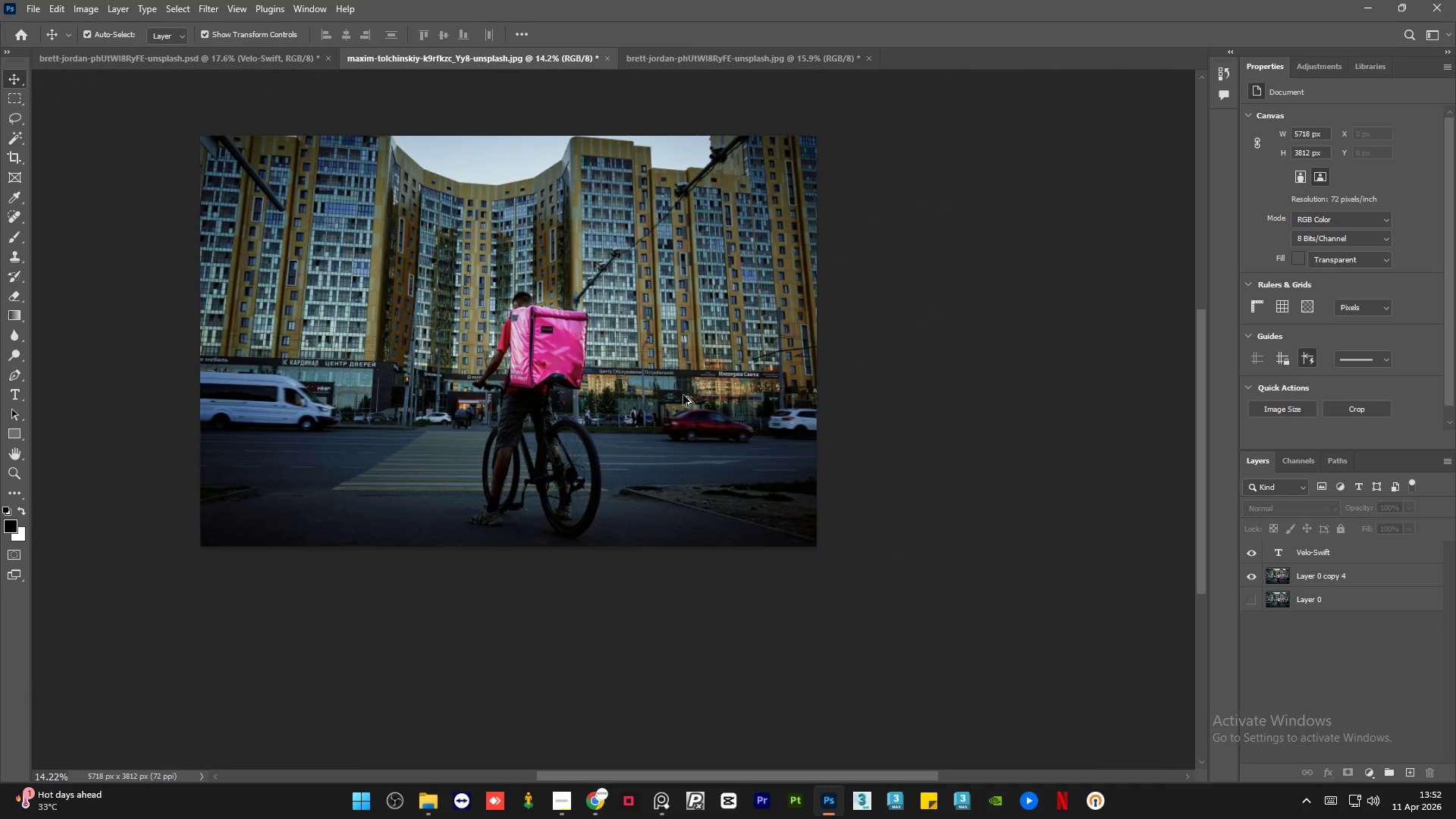 
key(Alt+AltLeft)
 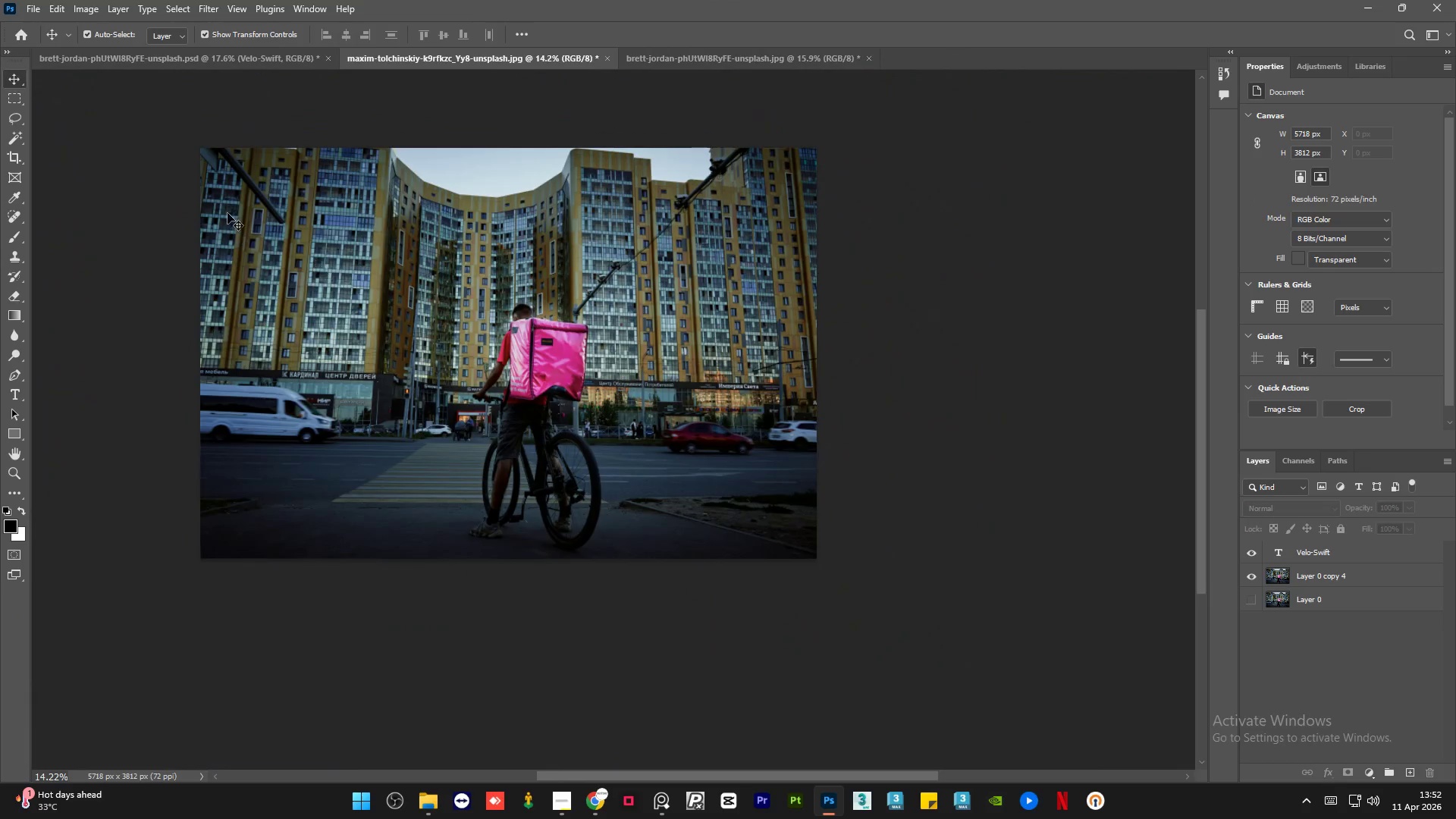 
scroll: coordinate [542, 330], scroll_direction: down, amount: 29.0
 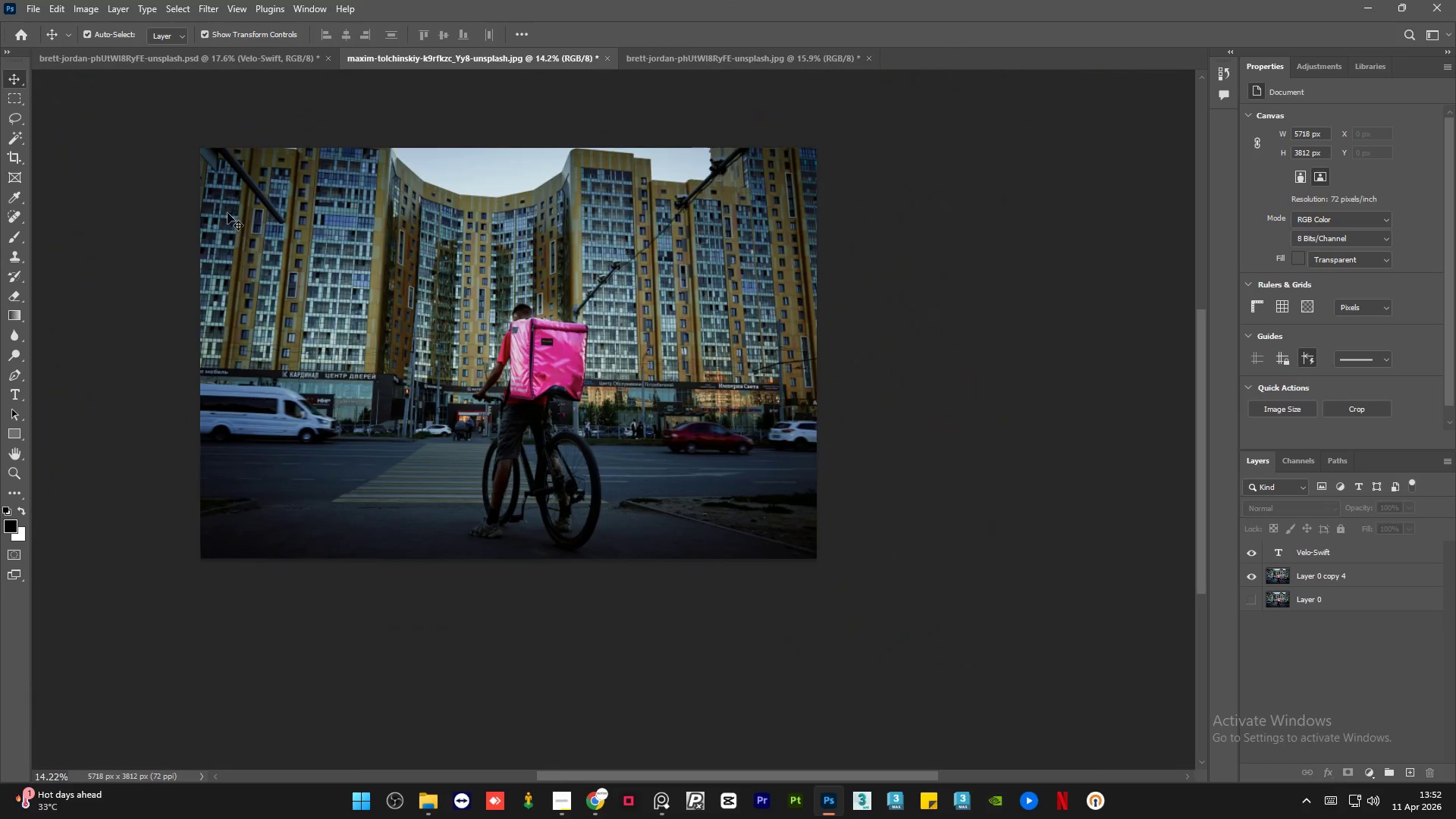 
hold_key(key=AltLeft, duration=0.81)
scroll: coordinate [227, 213], scroll_direction: up, amount: 8.0
 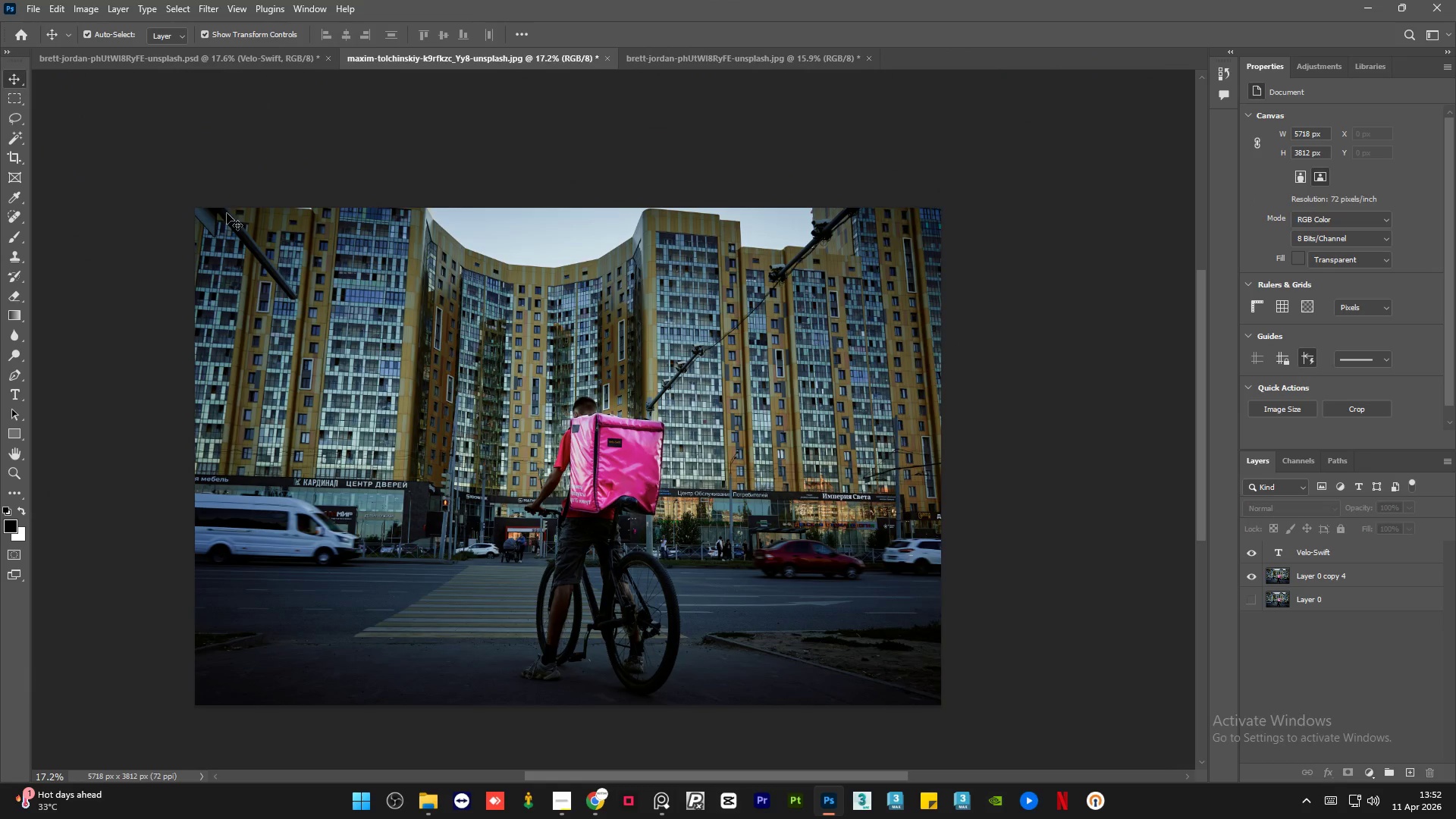 
left_click([1382, 554])
 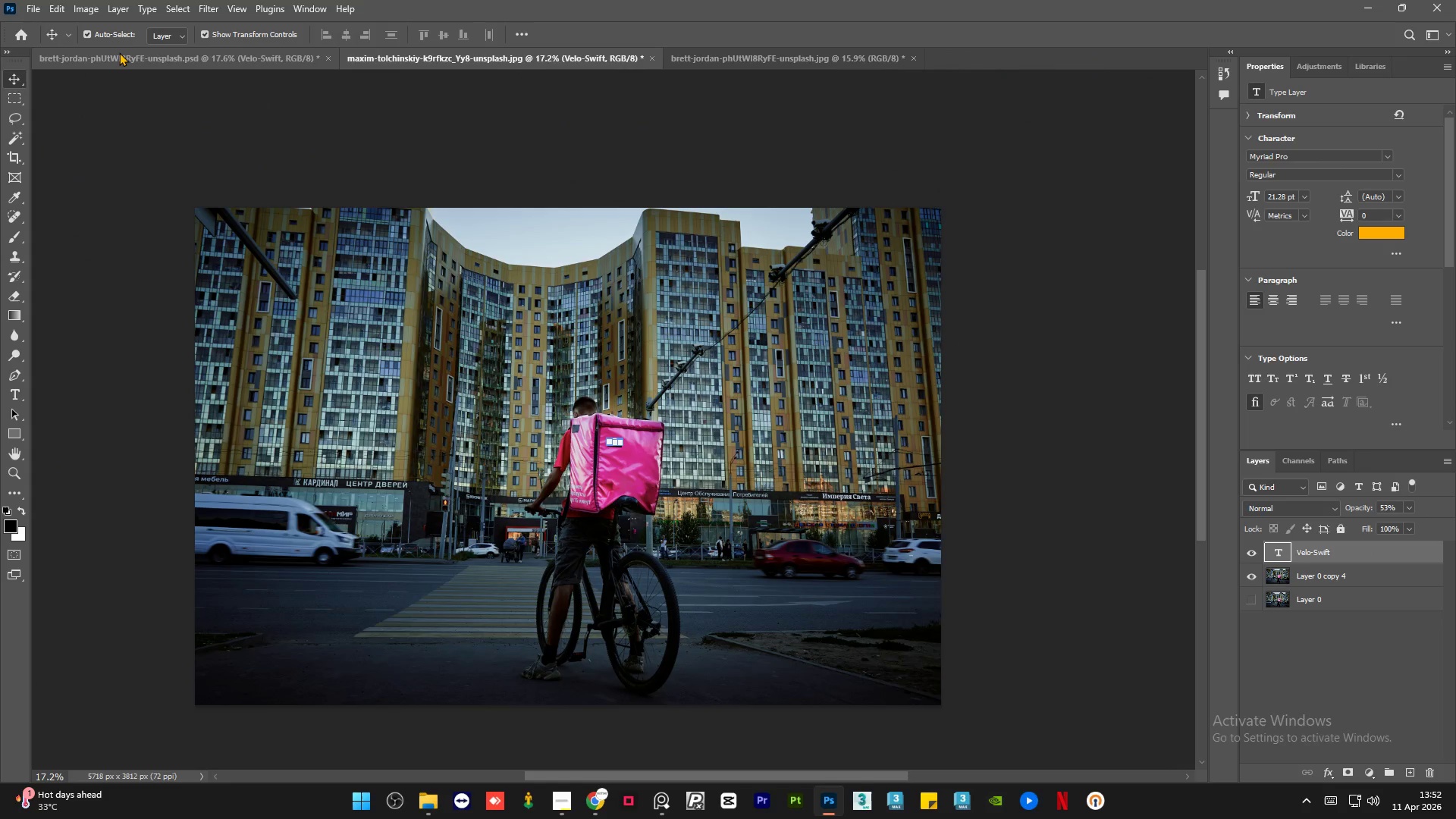 
left_click([124, 54])
 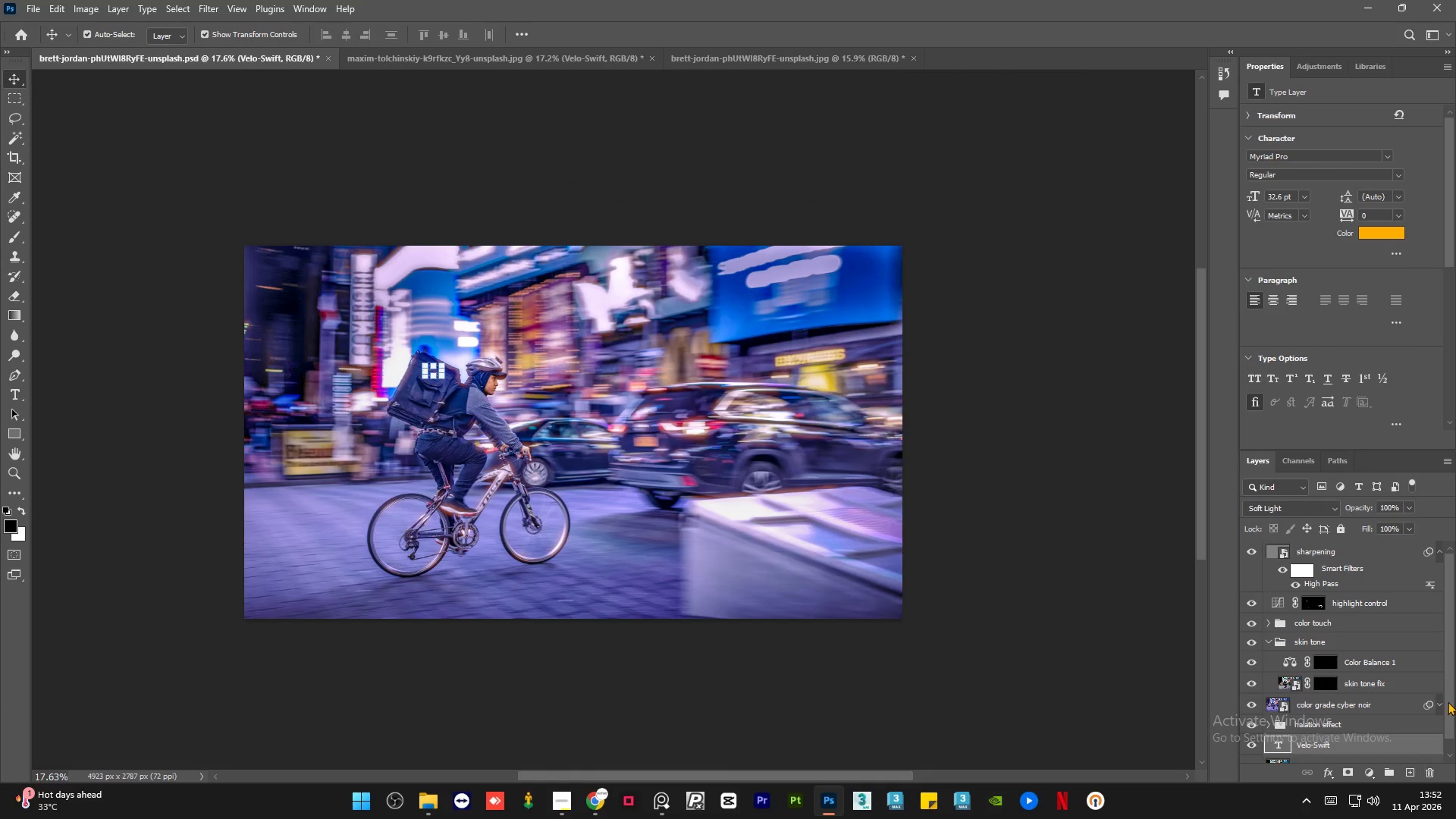 
left_click_drag(start_coordinate=[1451, 682], to_coordinate=[1449, 720])
 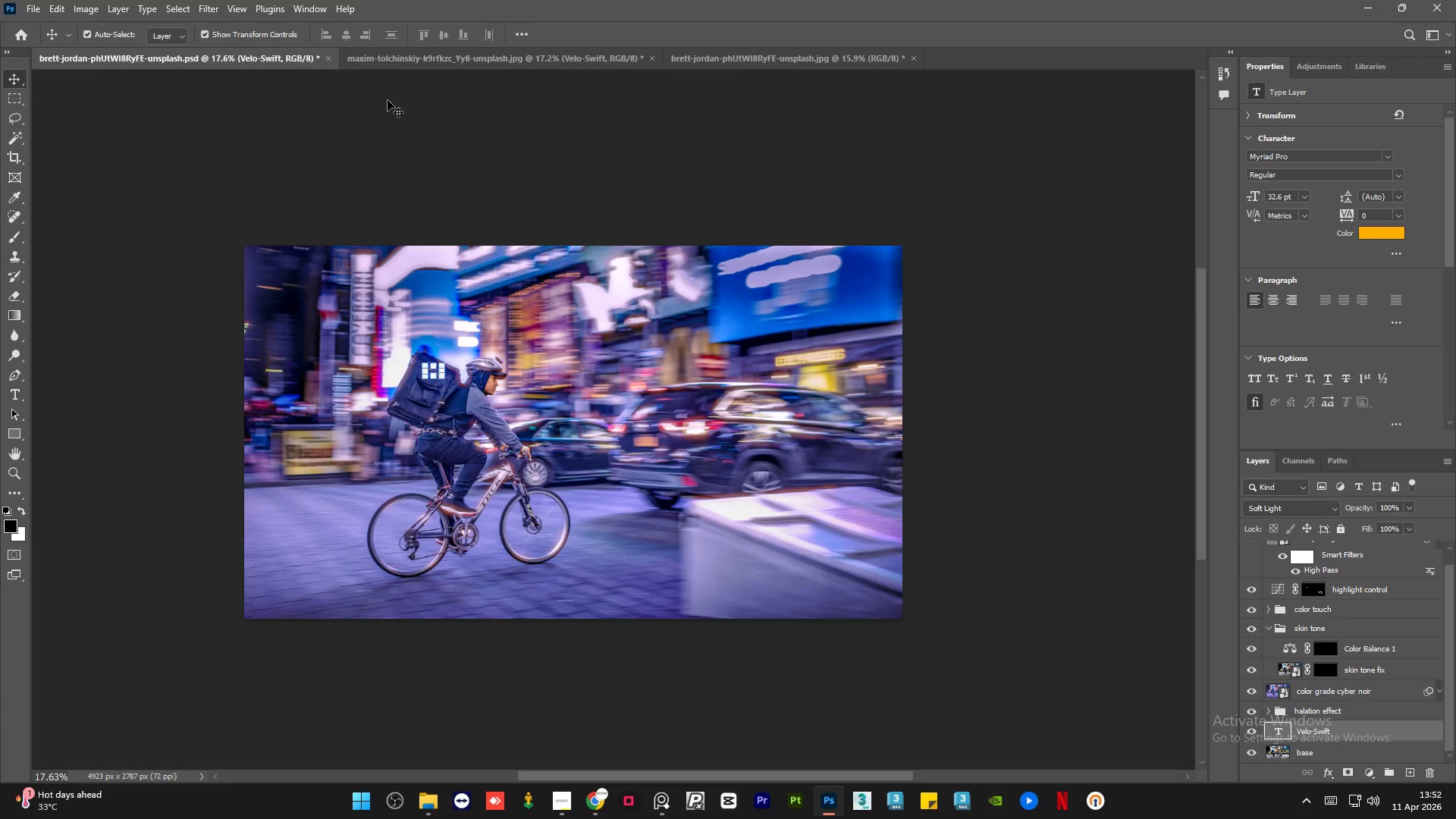 
left_click([393, 64])
 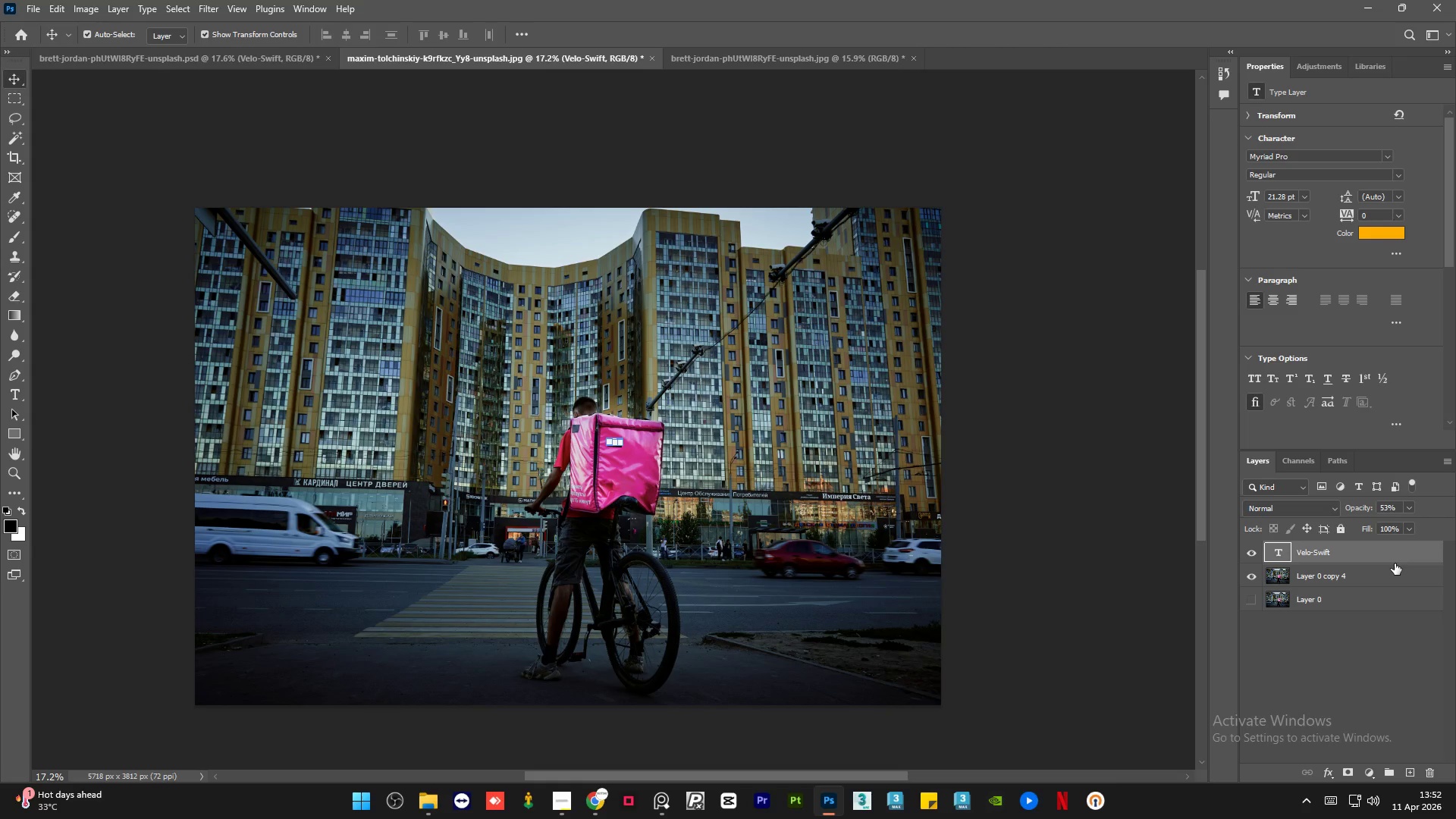 
key(Alt+Control+Shift+E)
 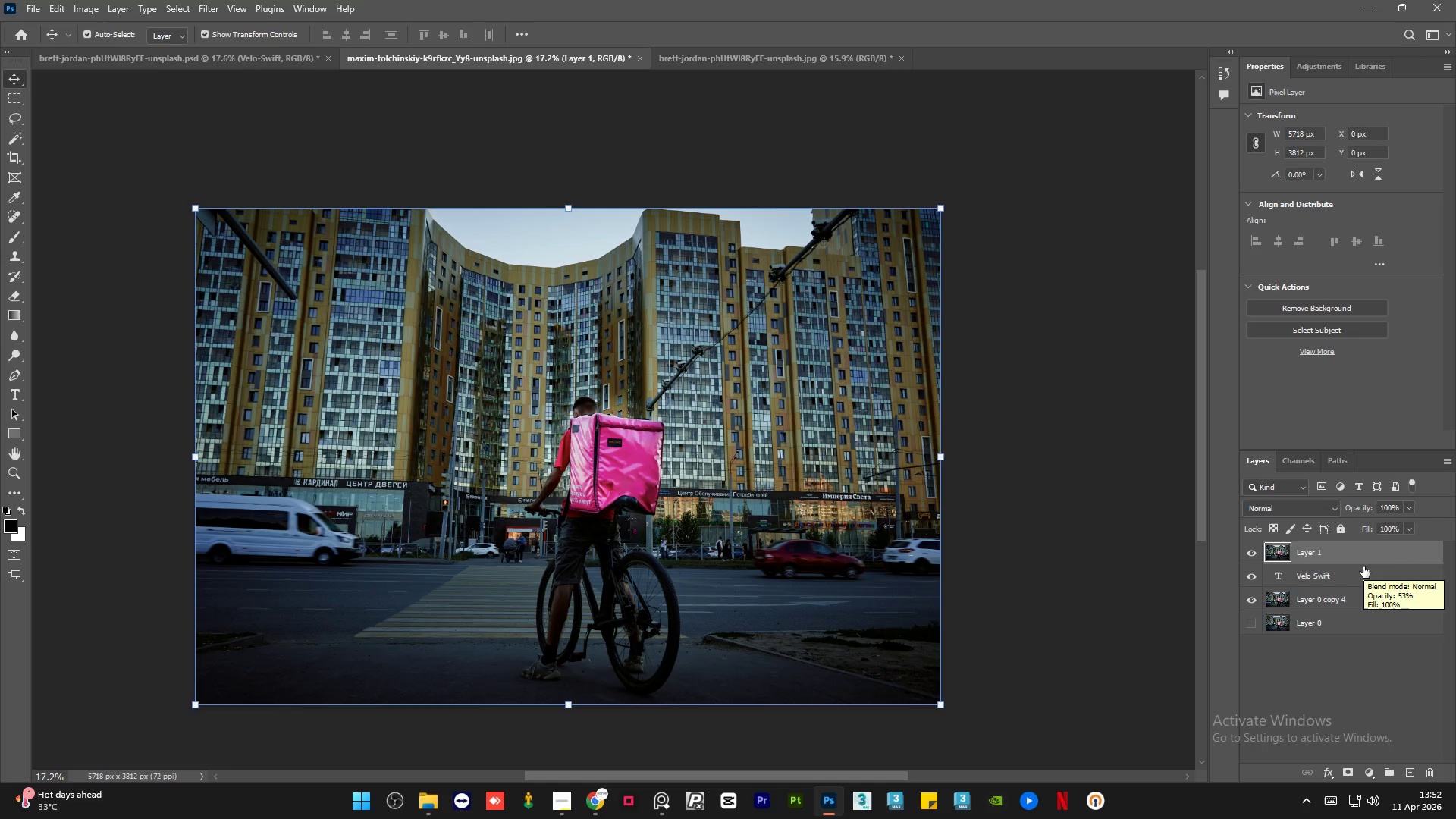 
wait(27.95)
 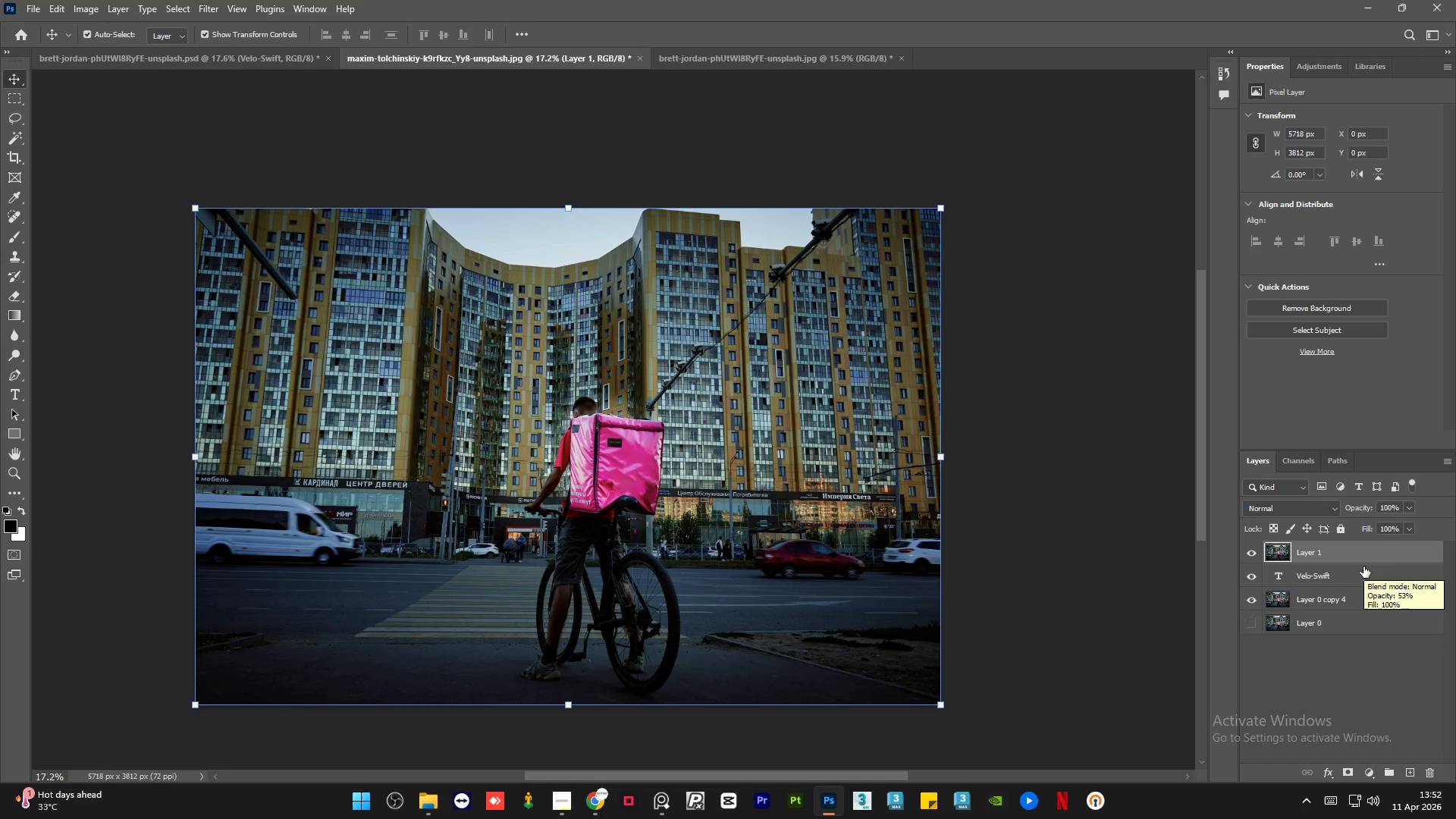 
left_click([120, 58])
 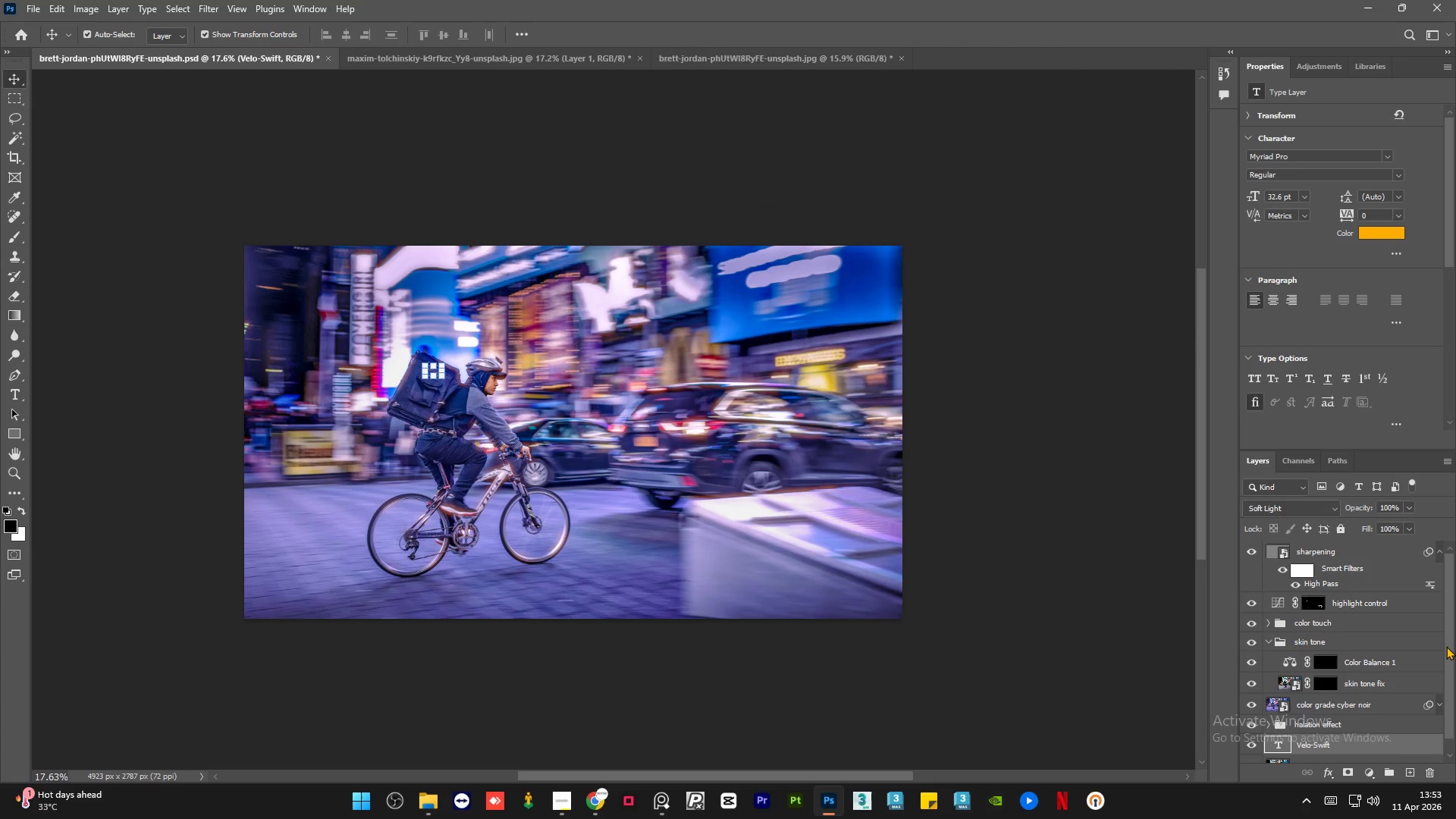 
left_click_drag(start_coordinate=[1446, 645], to_coordinate=[1453, 701])
 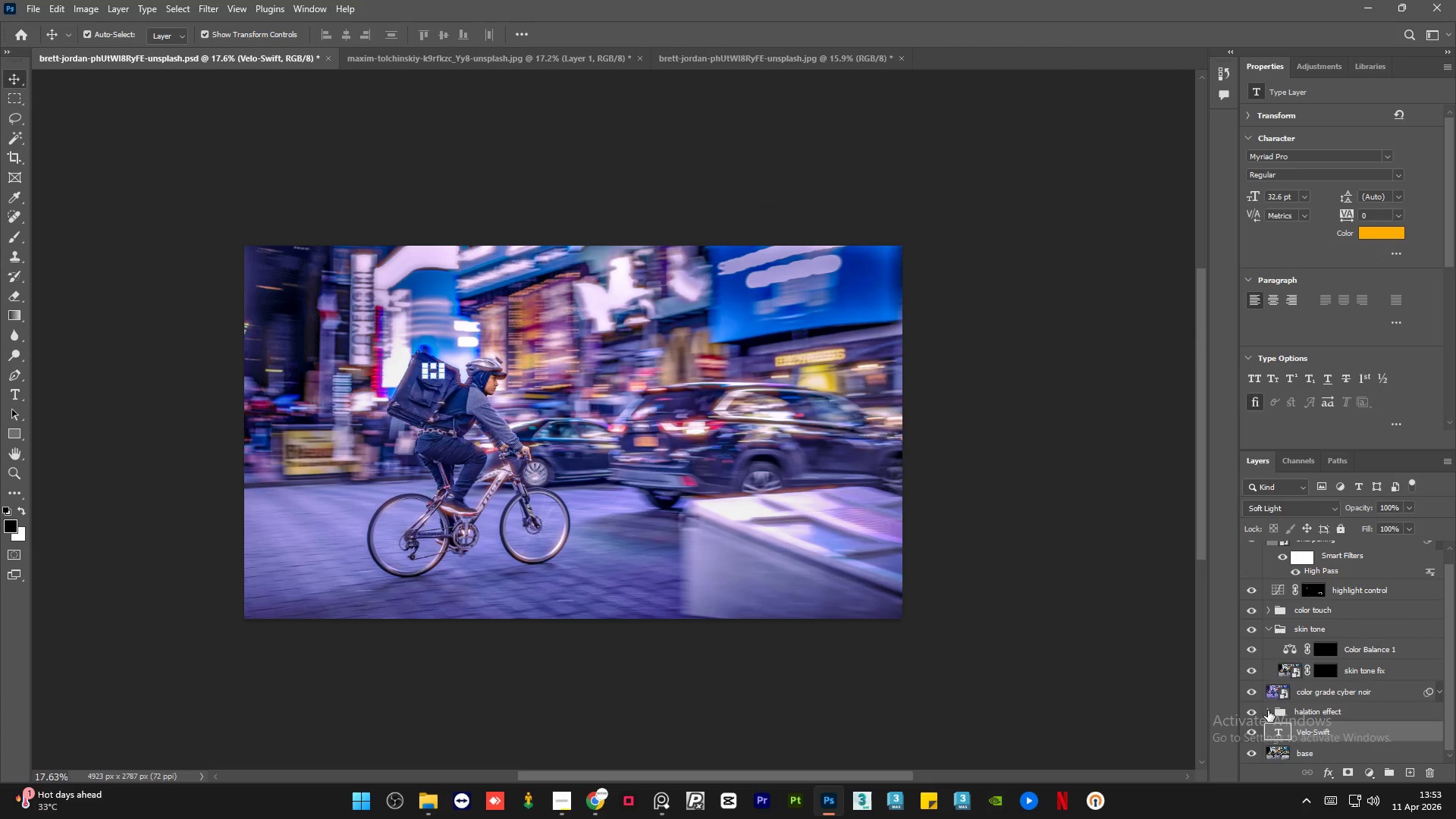 
left_click([1266, 711])
 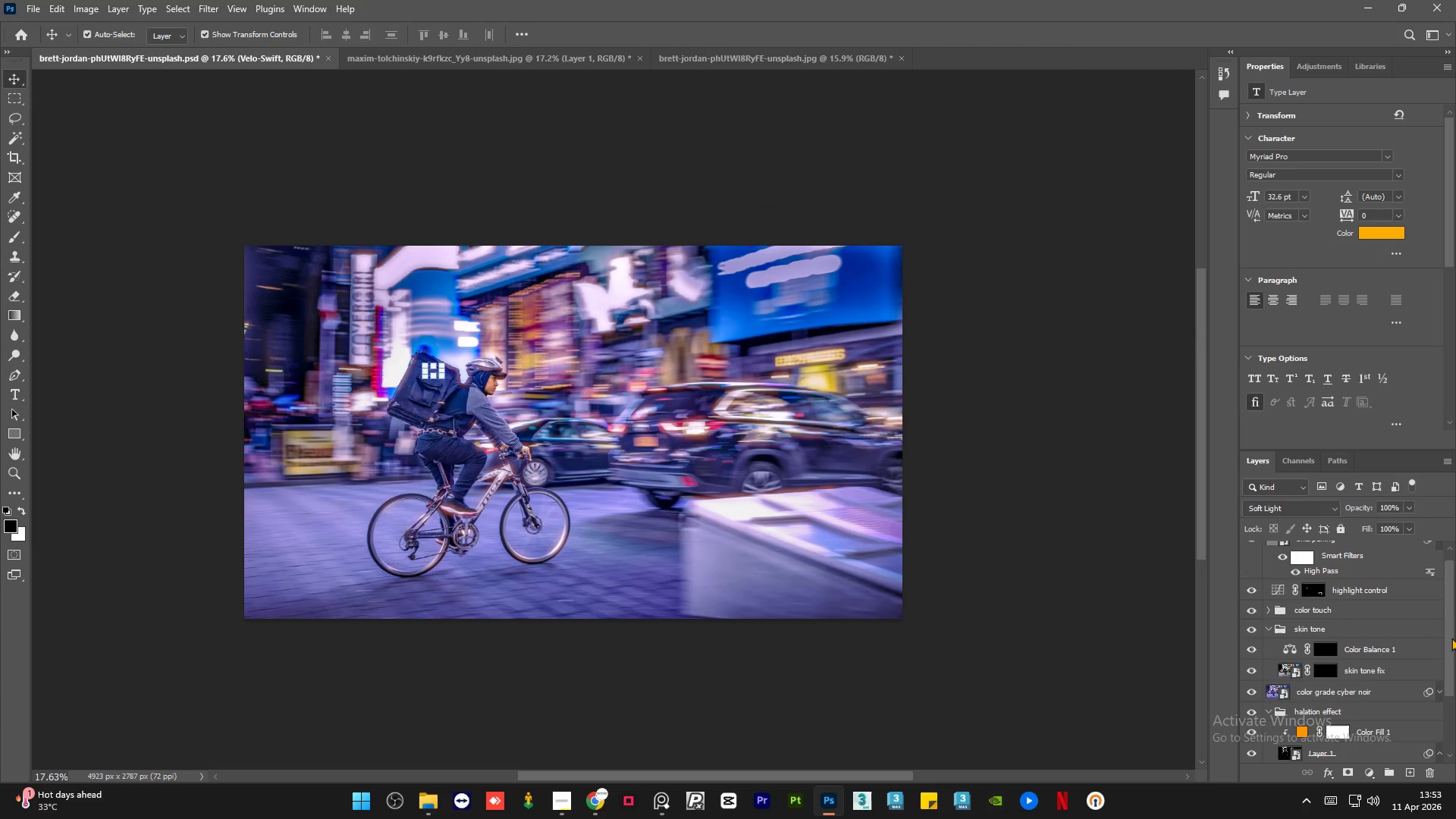 
left_click_drag(start_coordinate=[1451, 639], to_coordinate=[1447, 725])
 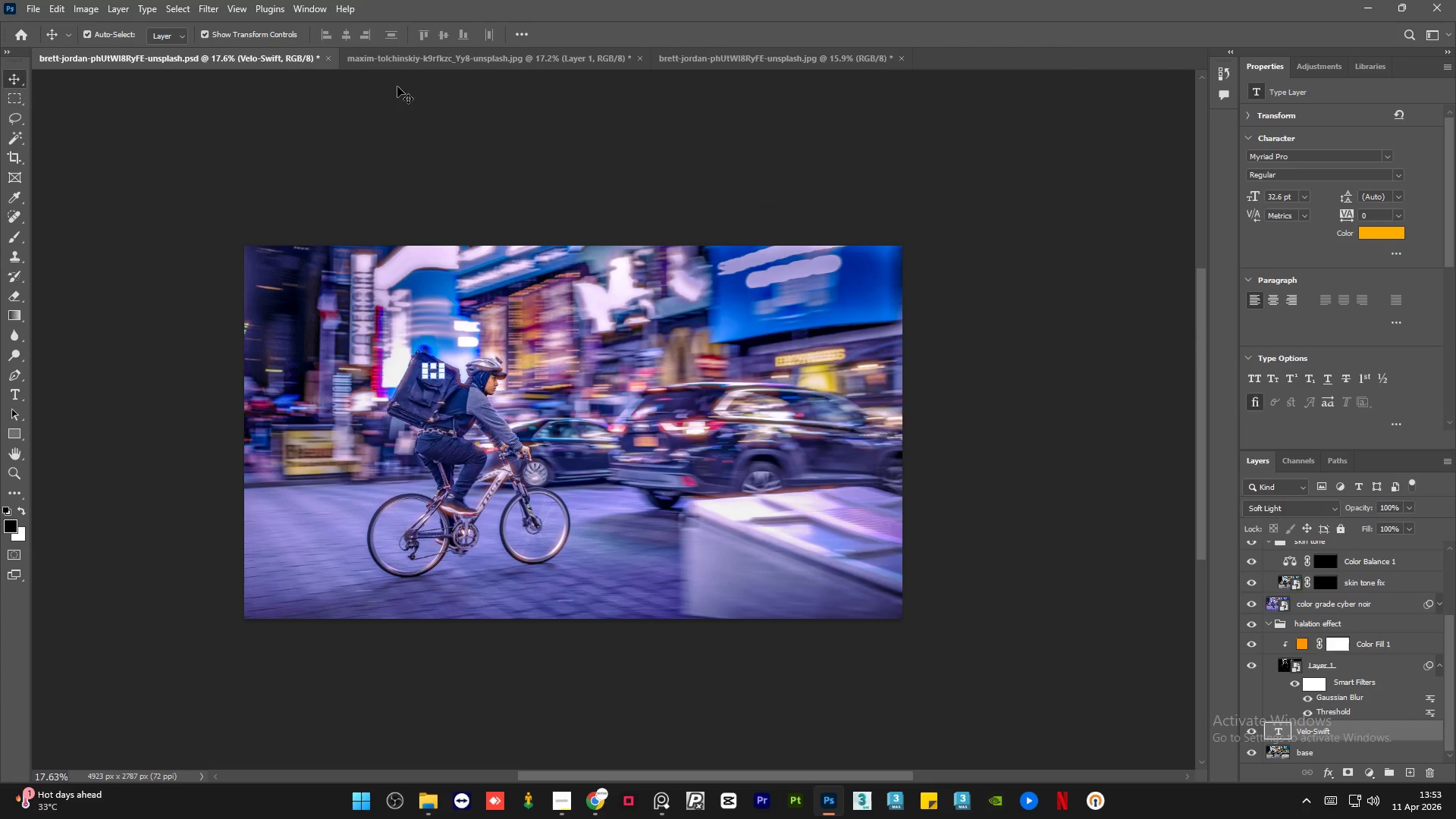 
left_click([414, 66])
 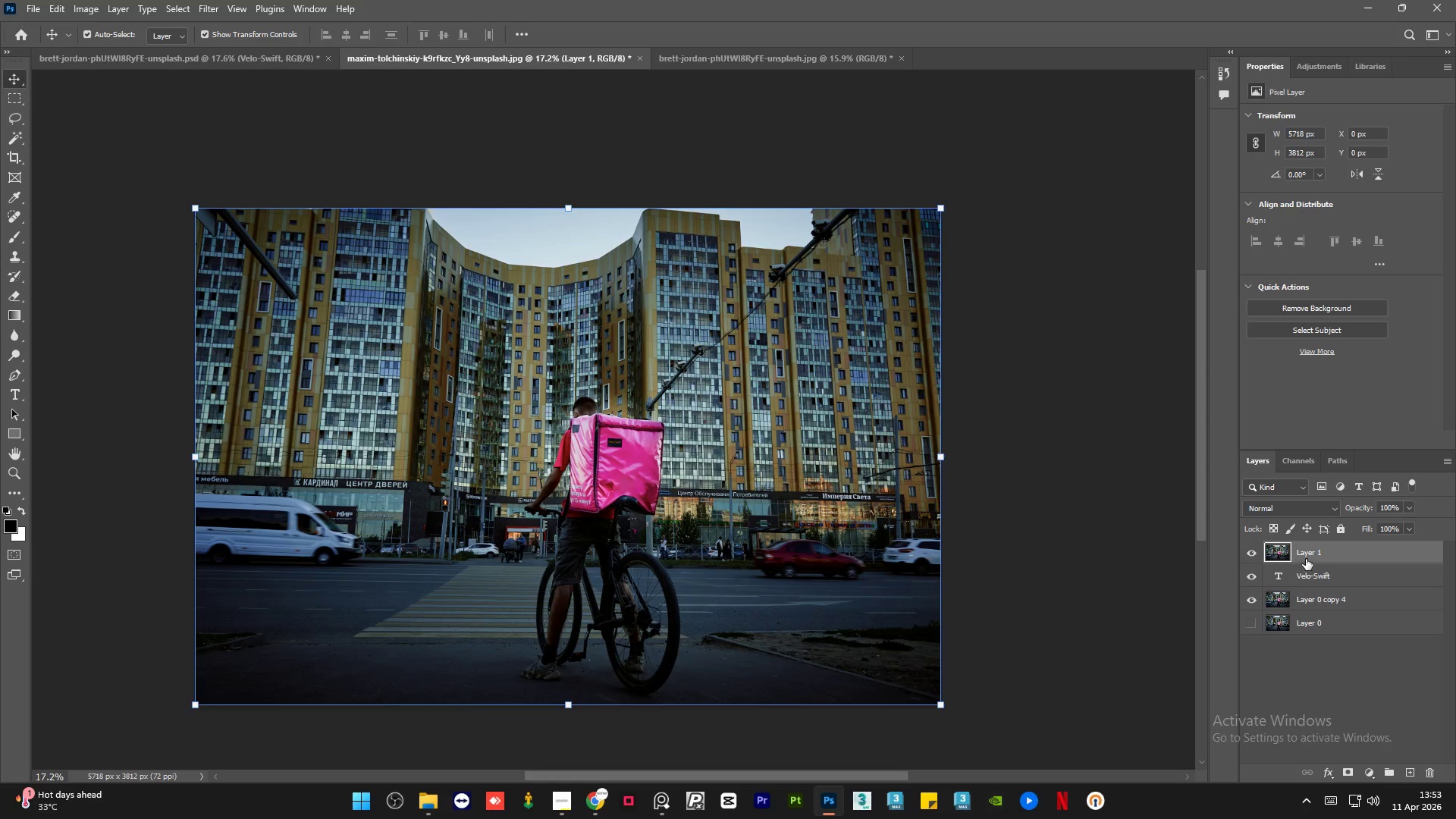 
right_click([1354, 553])
 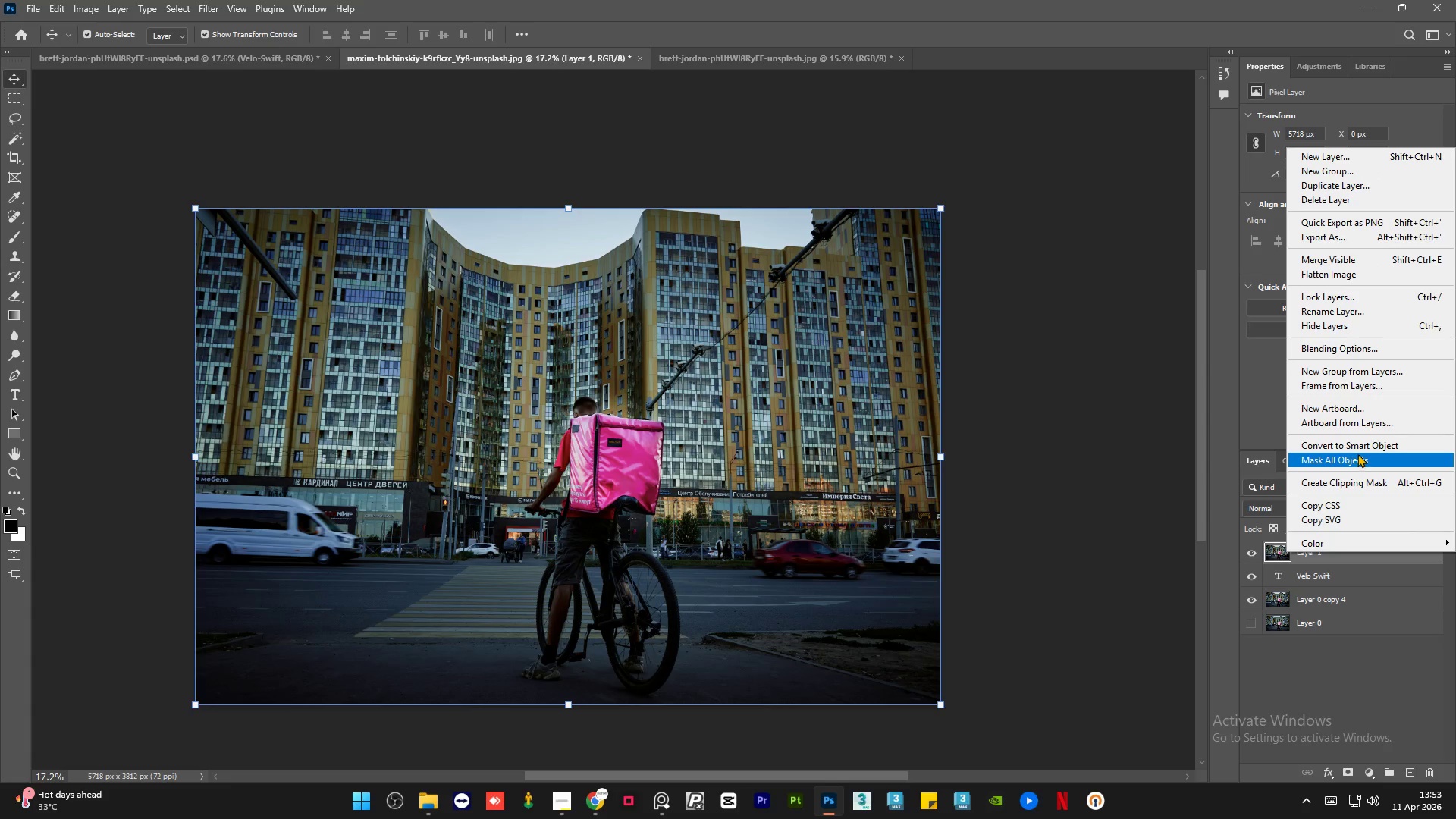 
left_click([1364, 443])
 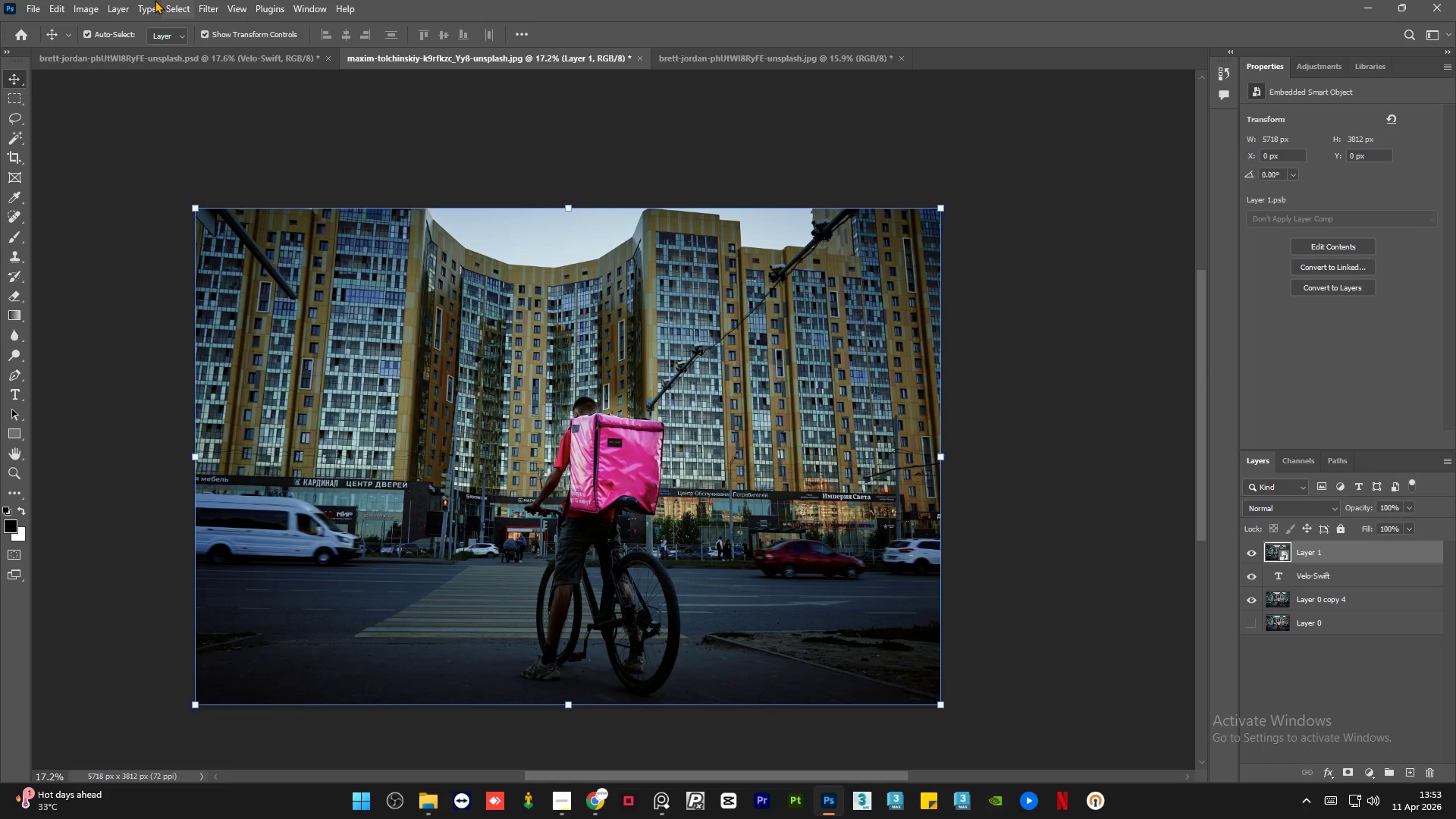 
left_click([95, 0])
 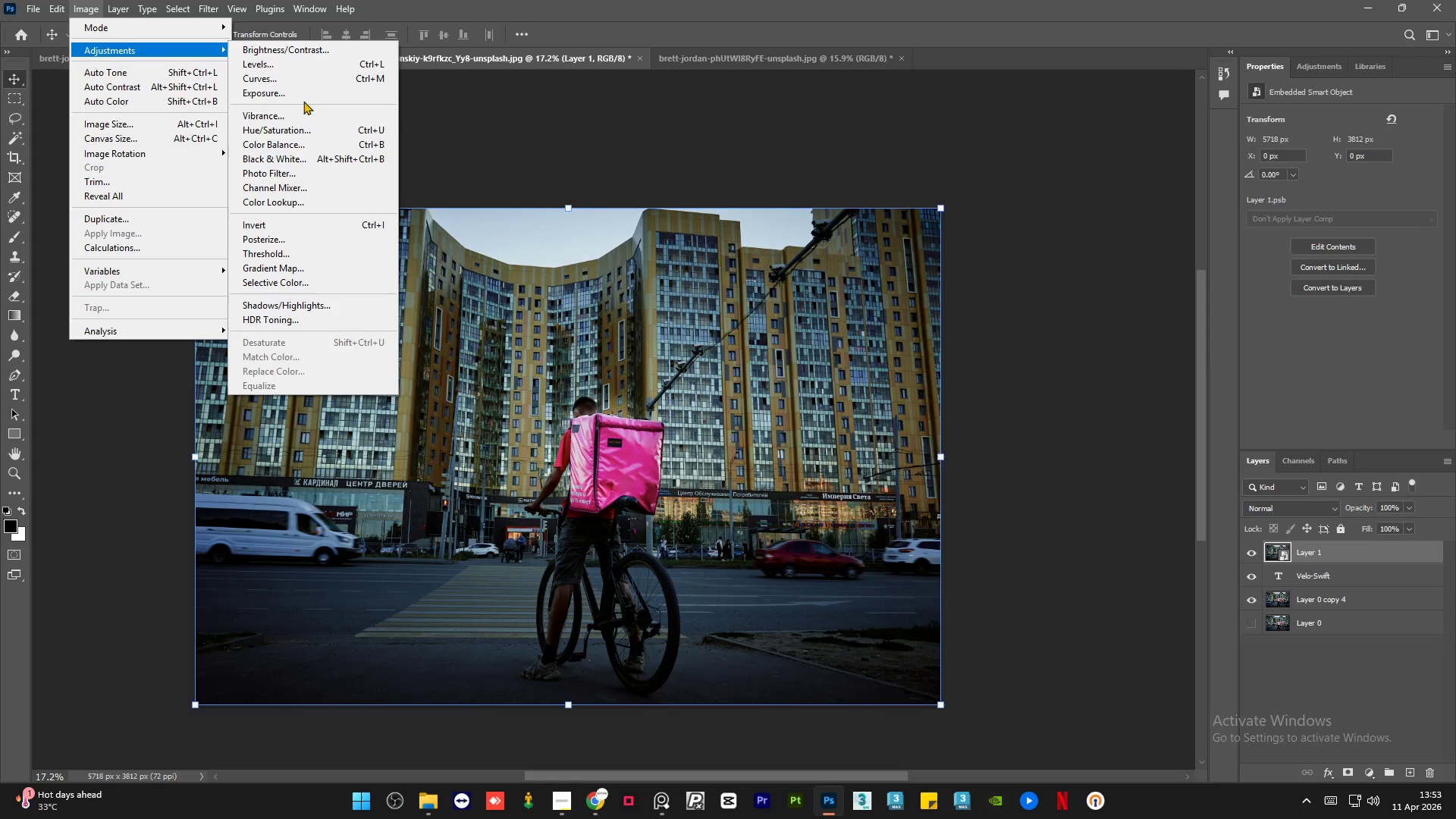 
left_click([309, 249])
 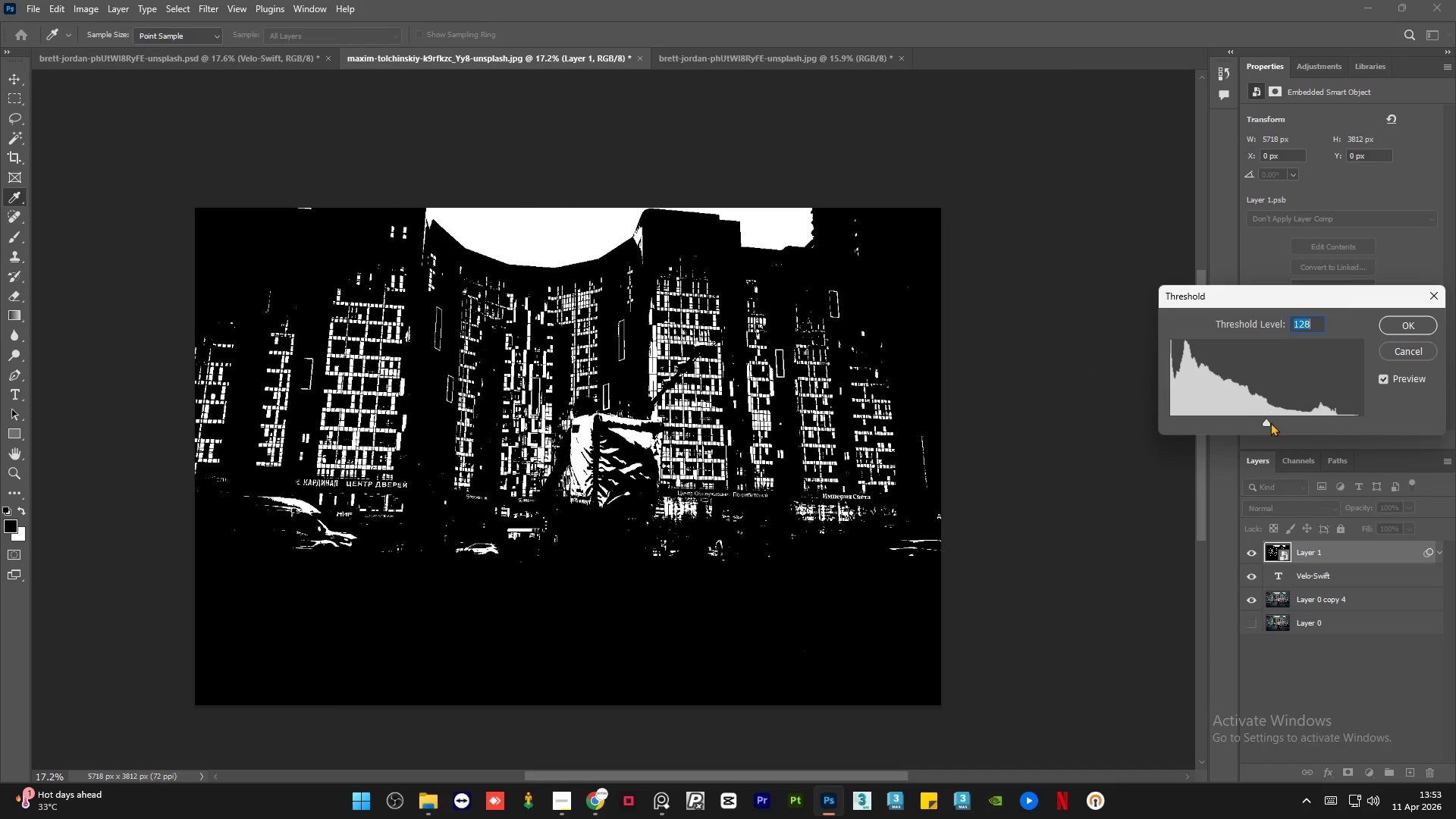 
left_click([1291, 419])
 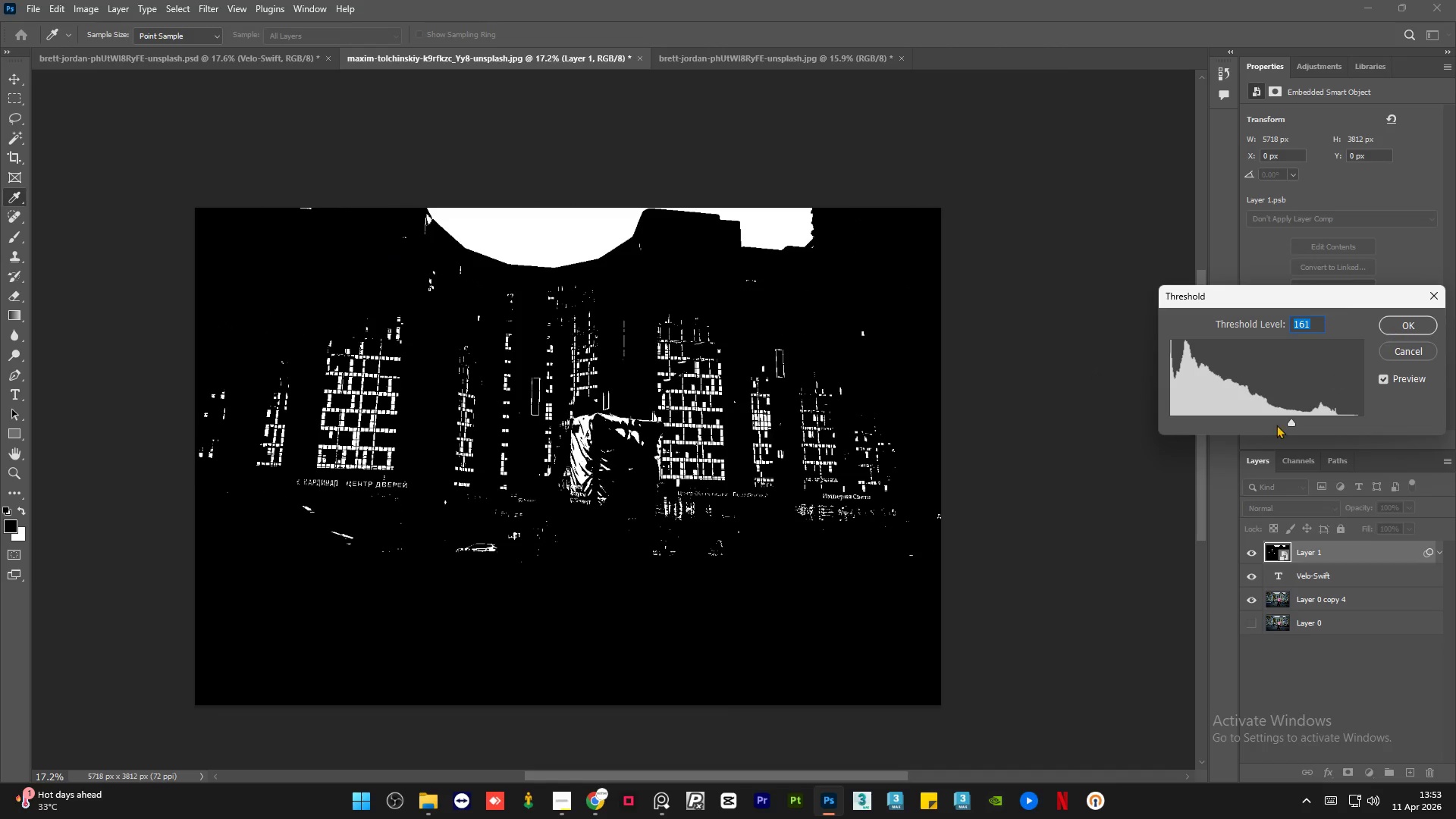 
left_click([1273, 416])
 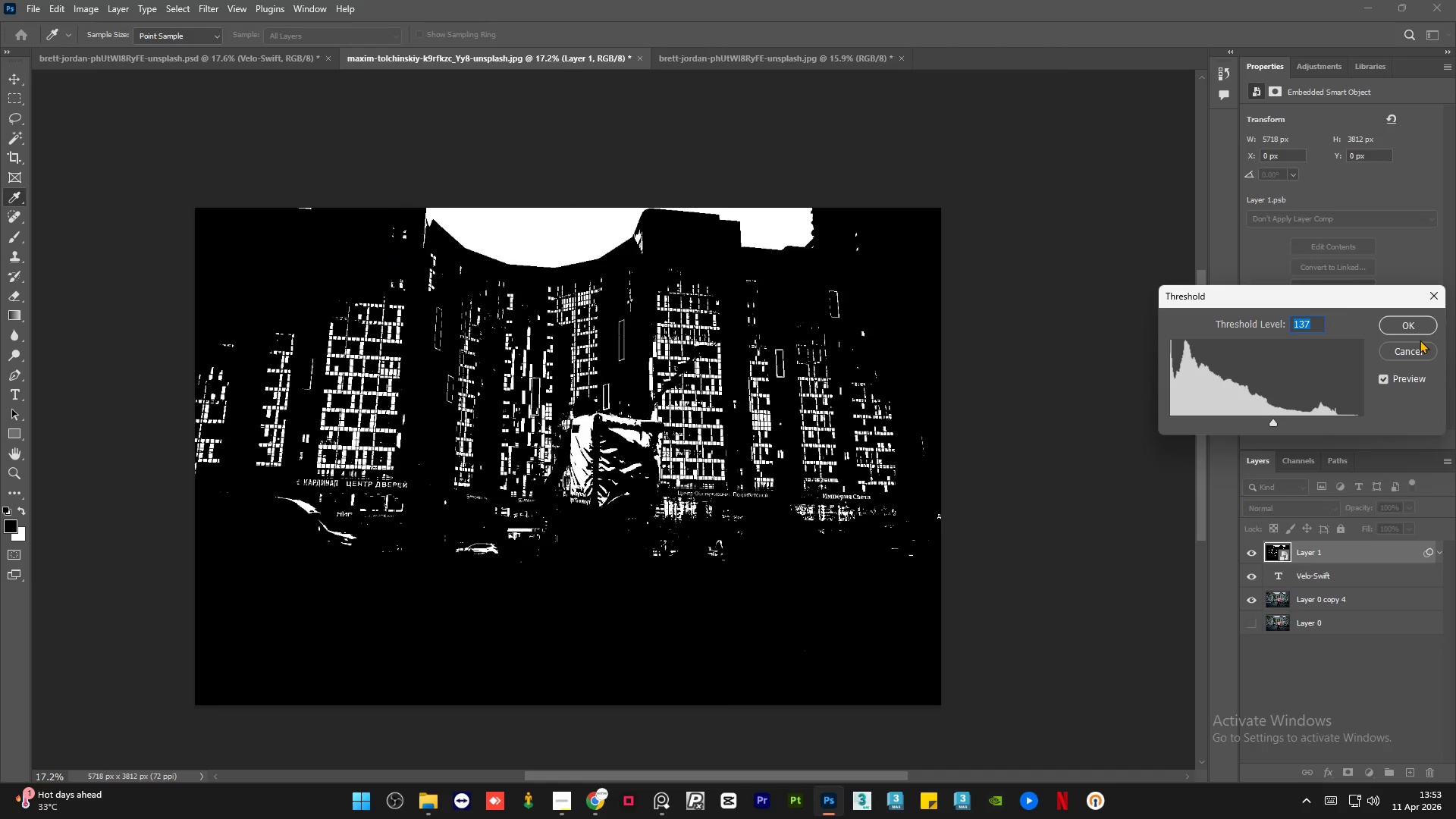 
left_click([1412, 350])
 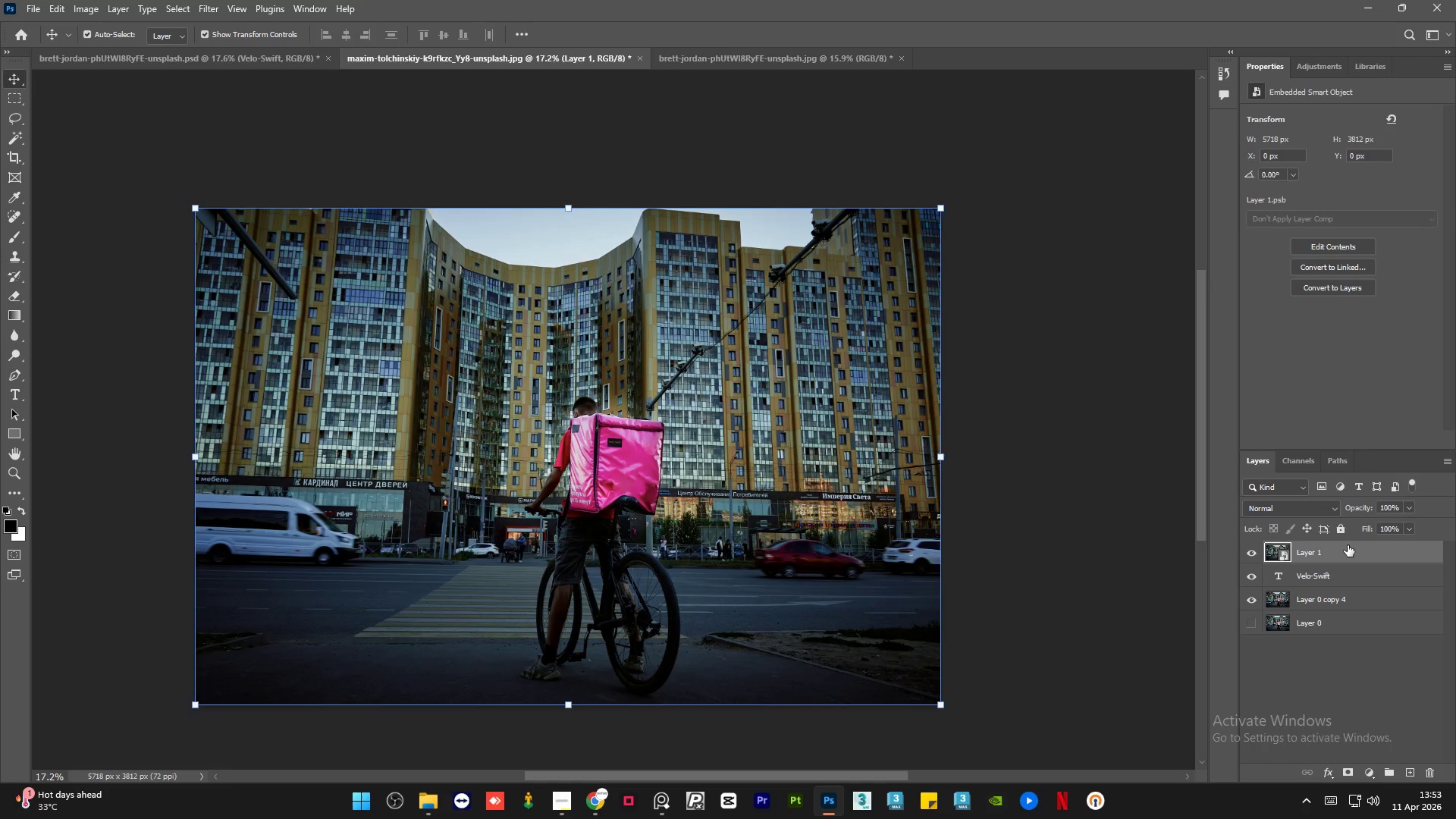 
right_click([1343, 547])
 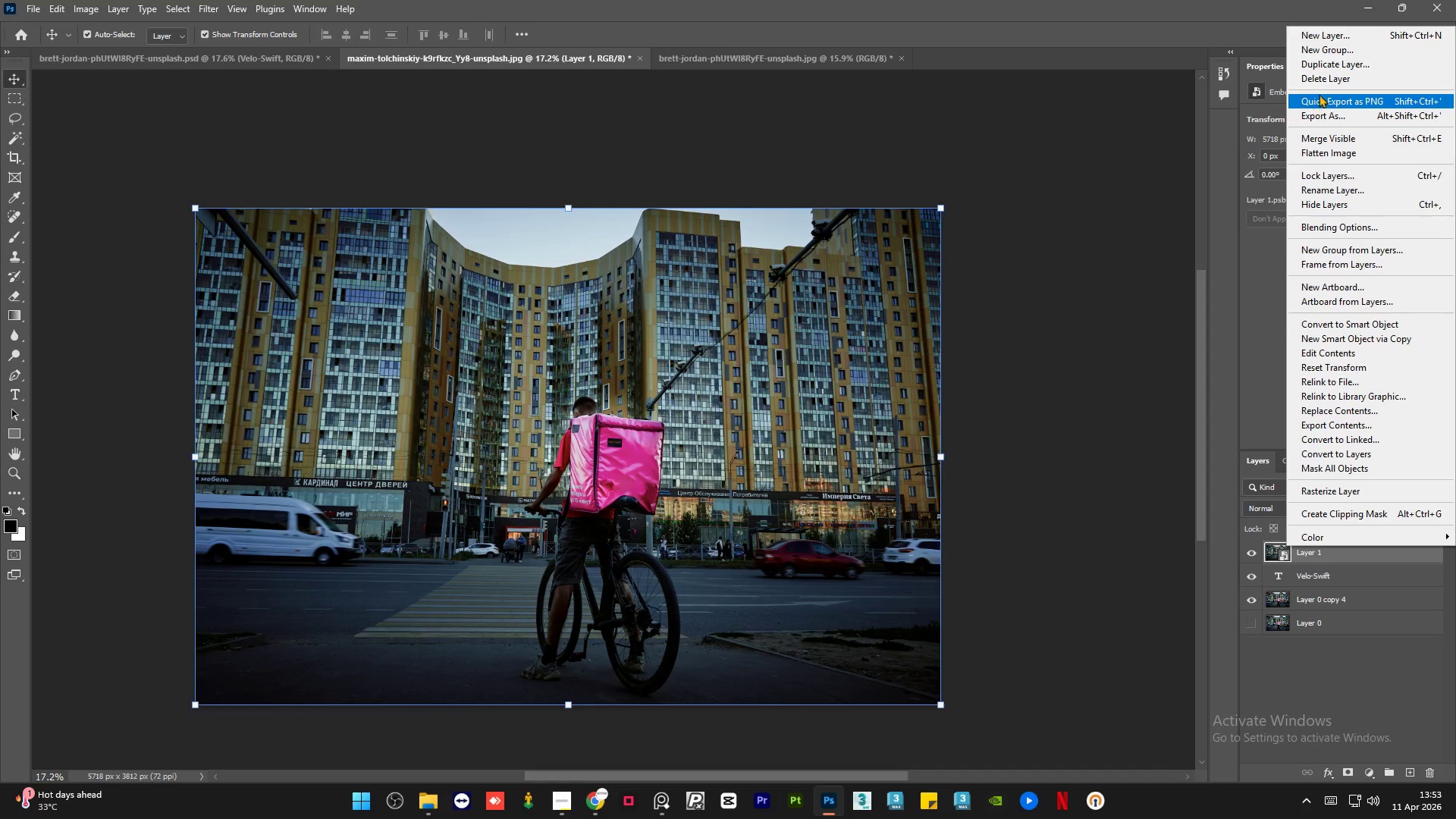 
left_click([1330, 81])
 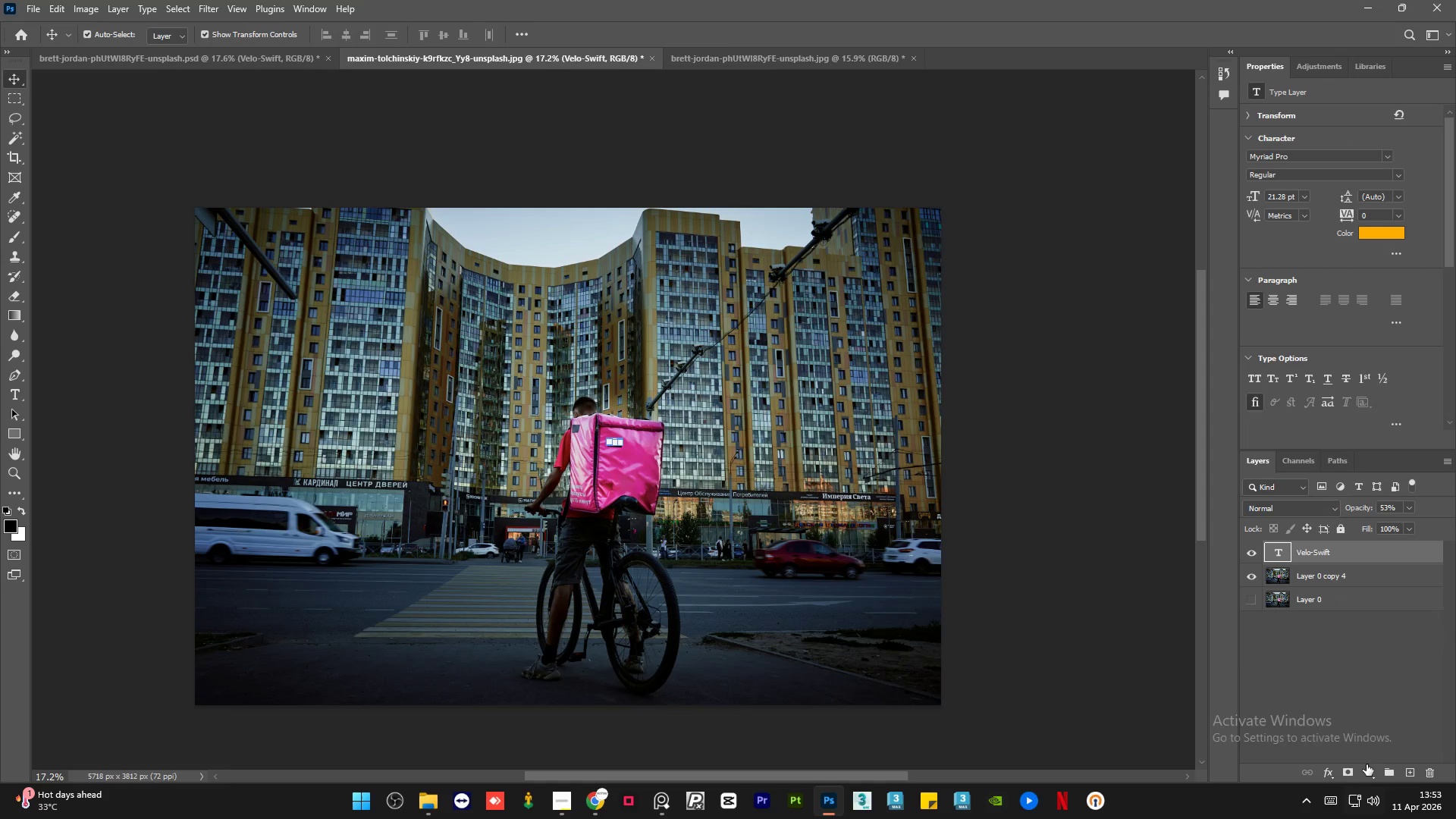 
left_click([1367, 767])
 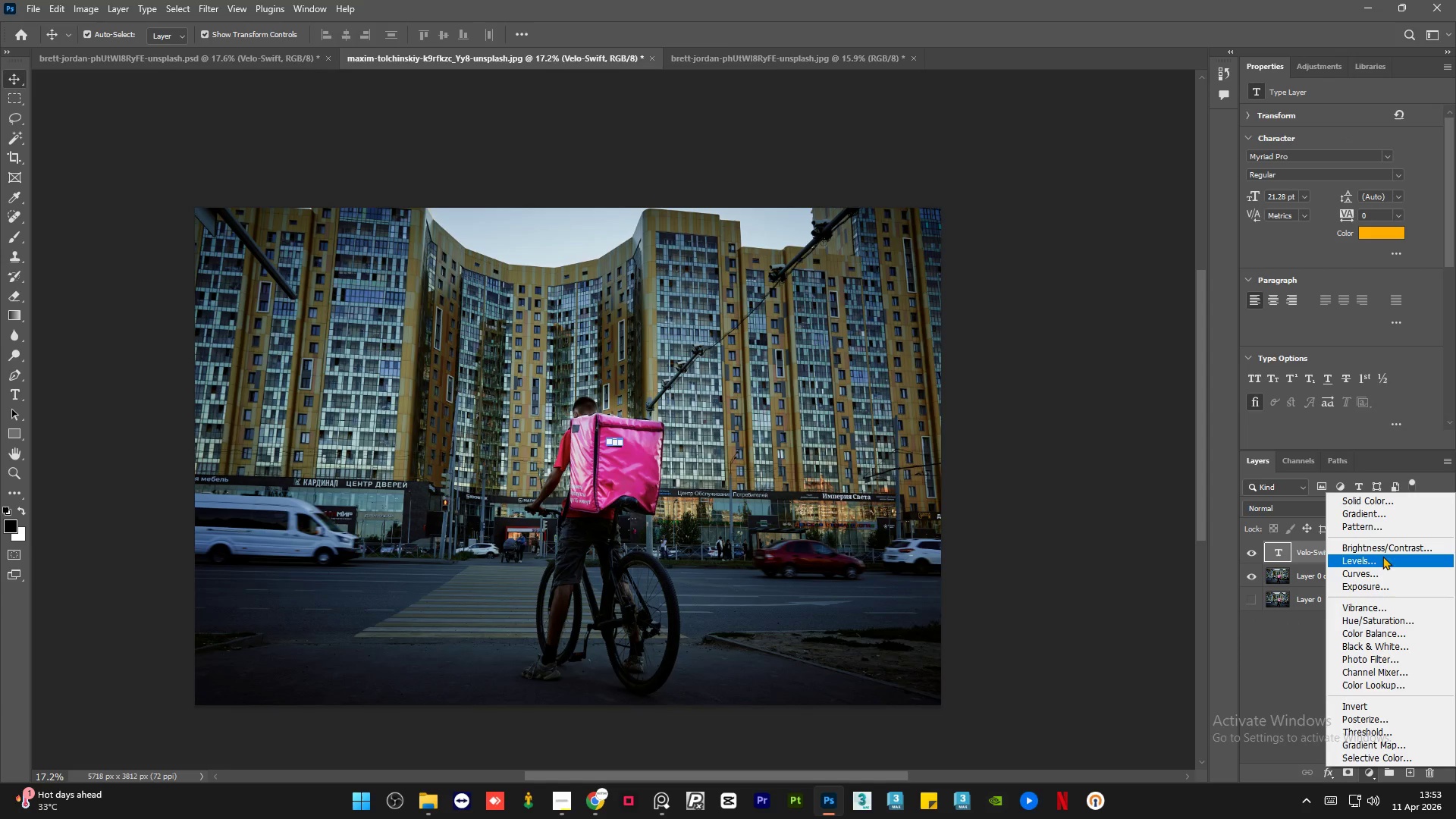 
left_click([1378, 566])
 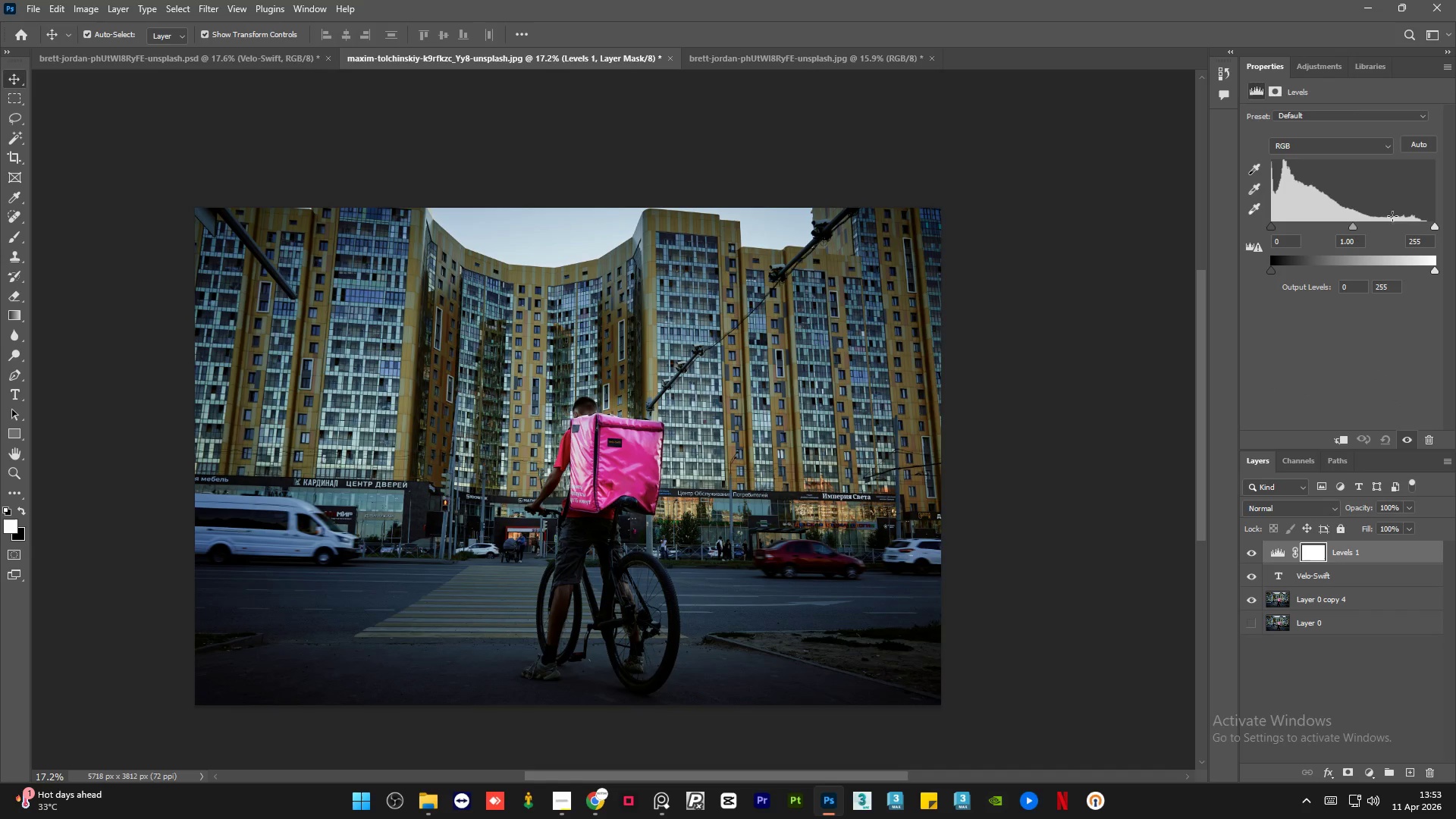 
left_click_drag(start_coordinate=[1351, 225], to_coordinate=[1360, 228])
 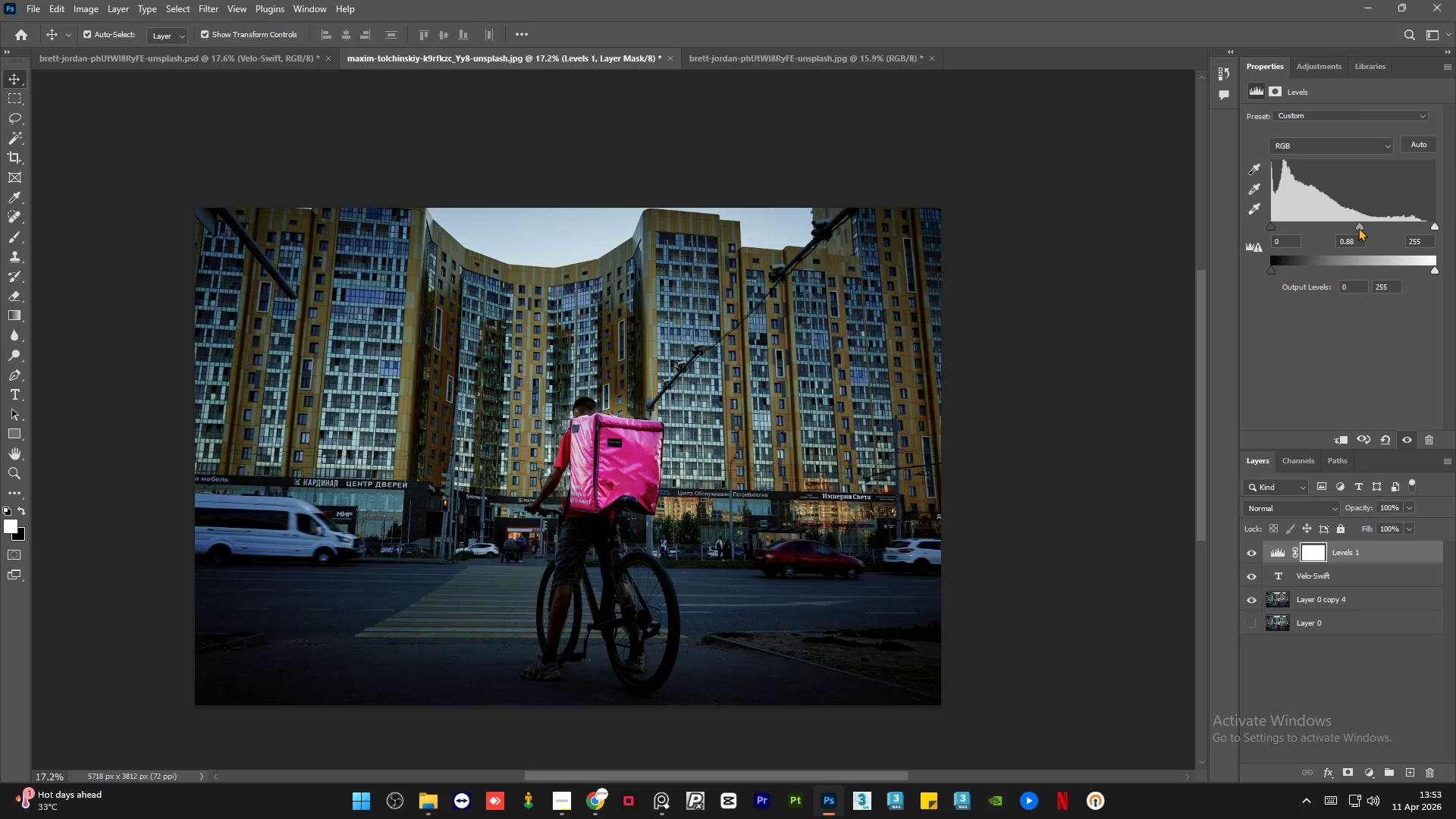 
key(Control+Z)
 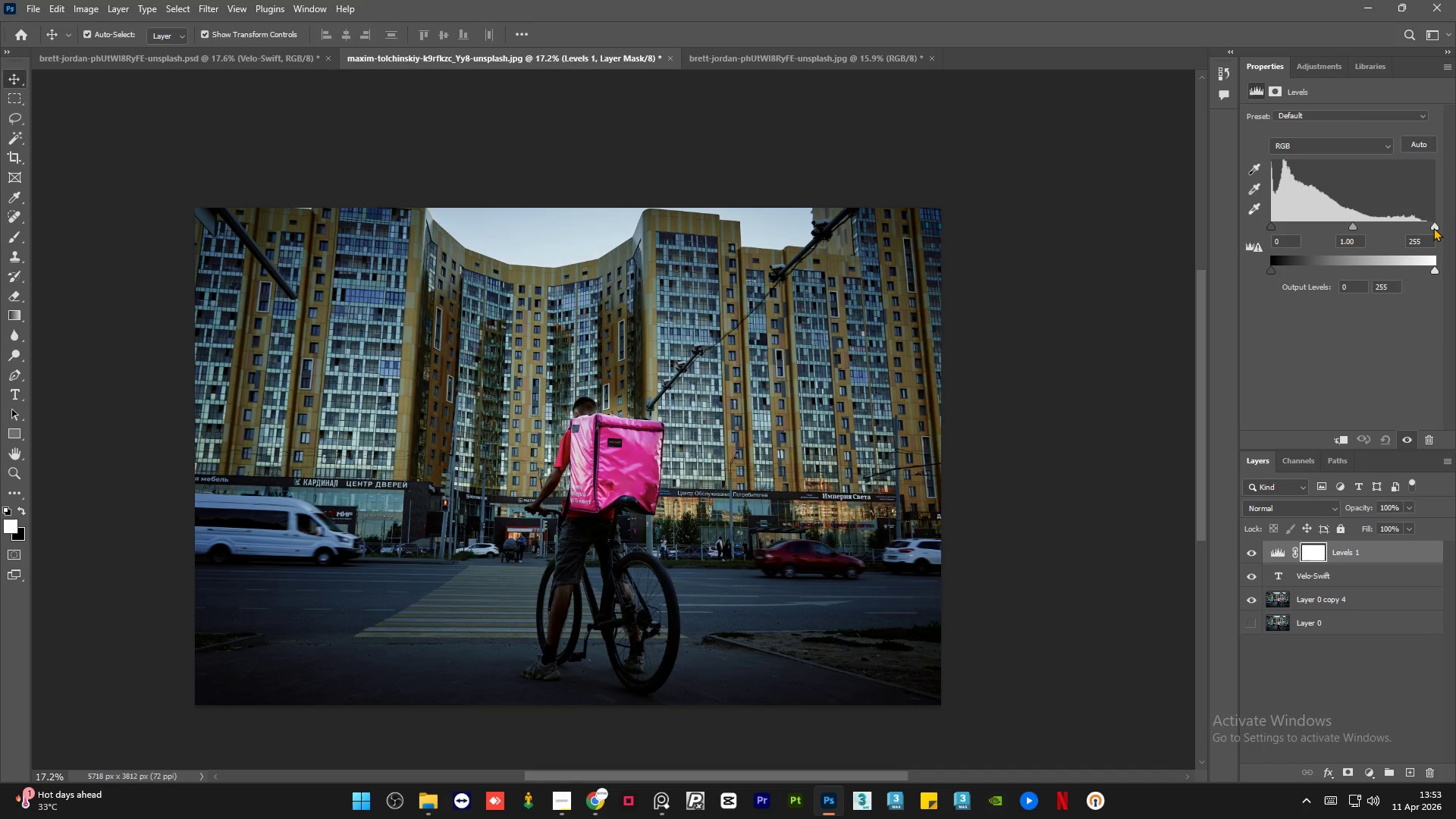 
left_click_drag(start_coordinate=[1433, 228], to_coordinate=[1351, 213])
 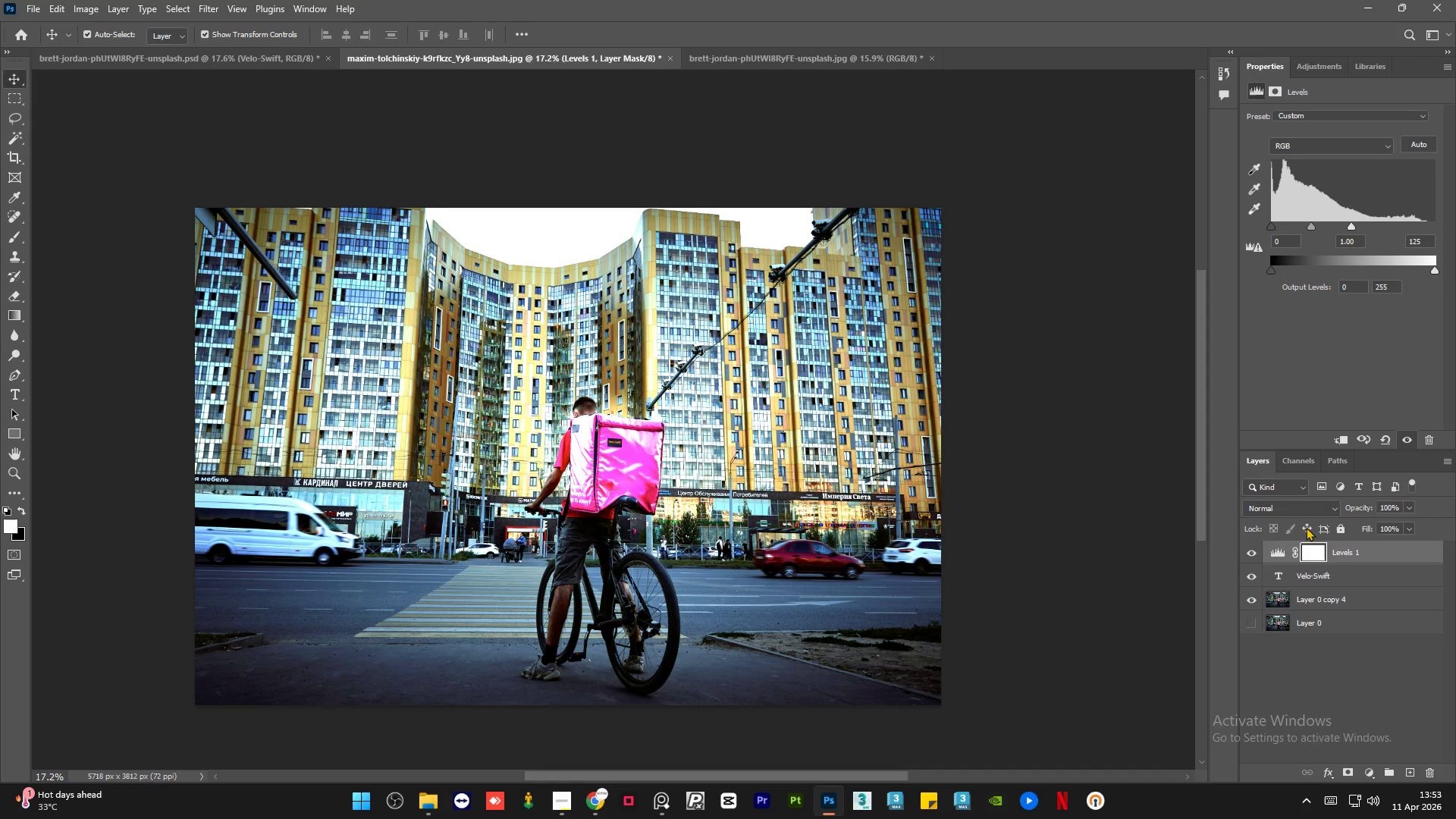 
left_click([1254, 551])
 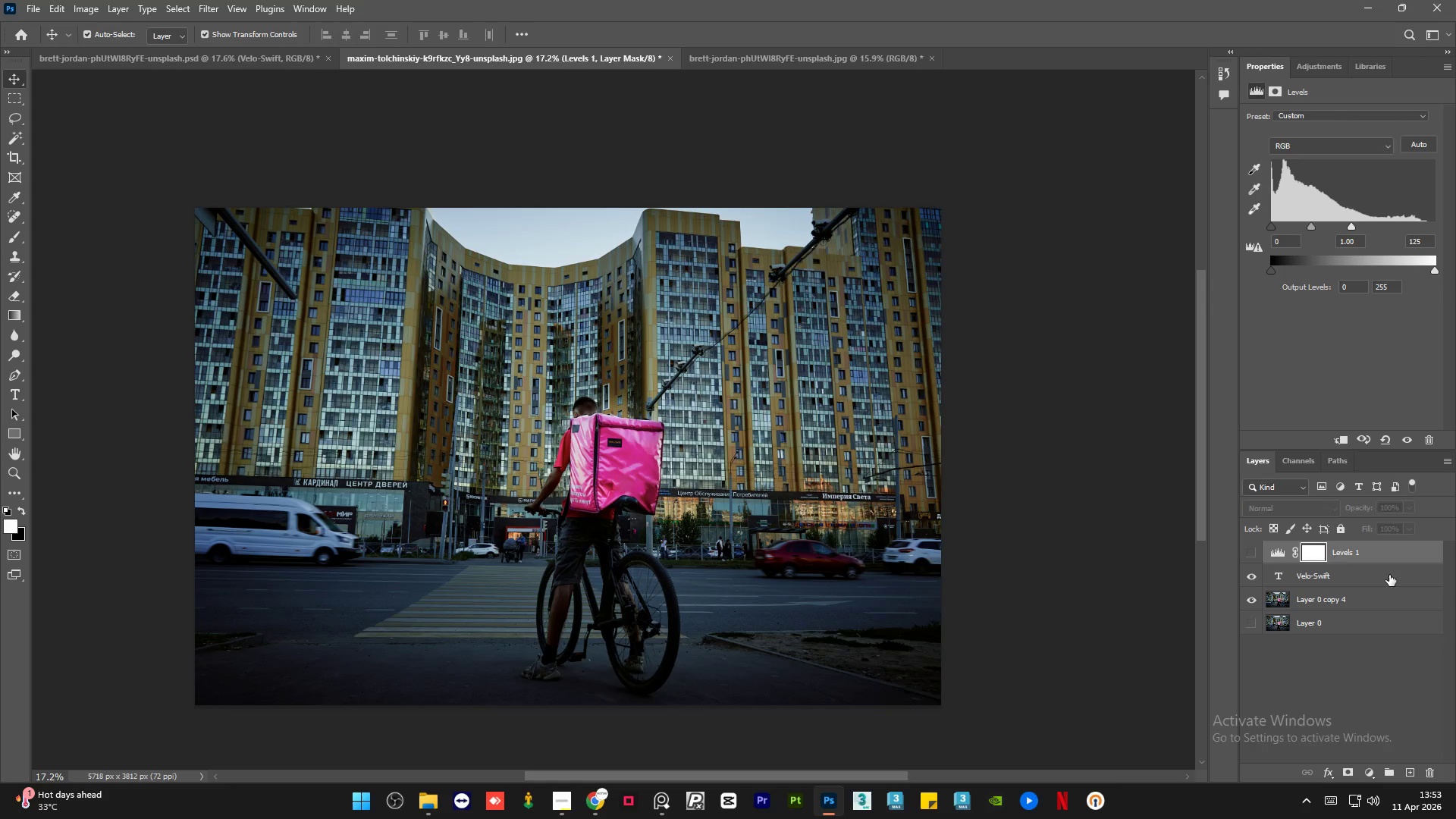 
left_click([1389, 575])
 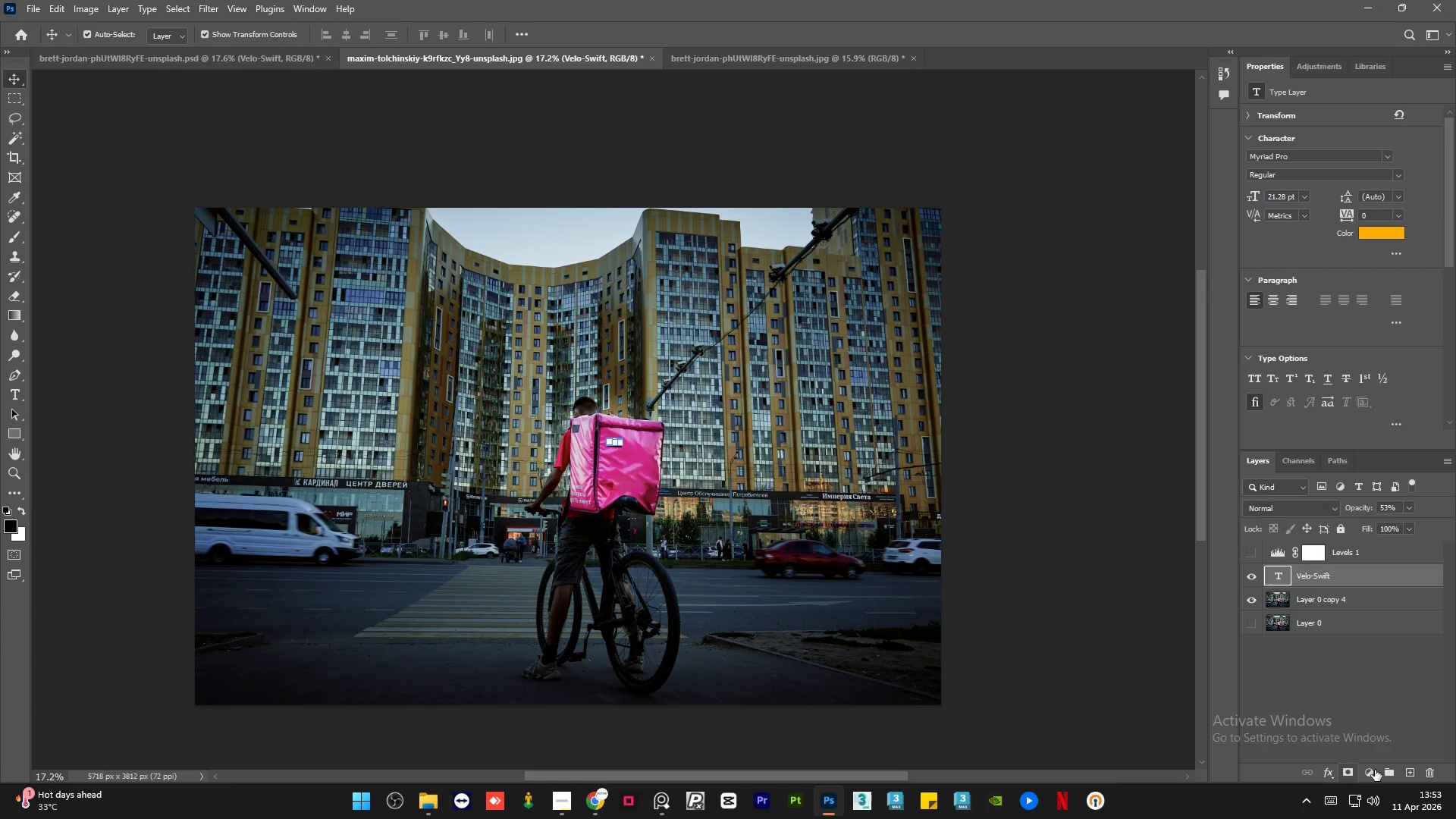 
left_click([1375, 770])
 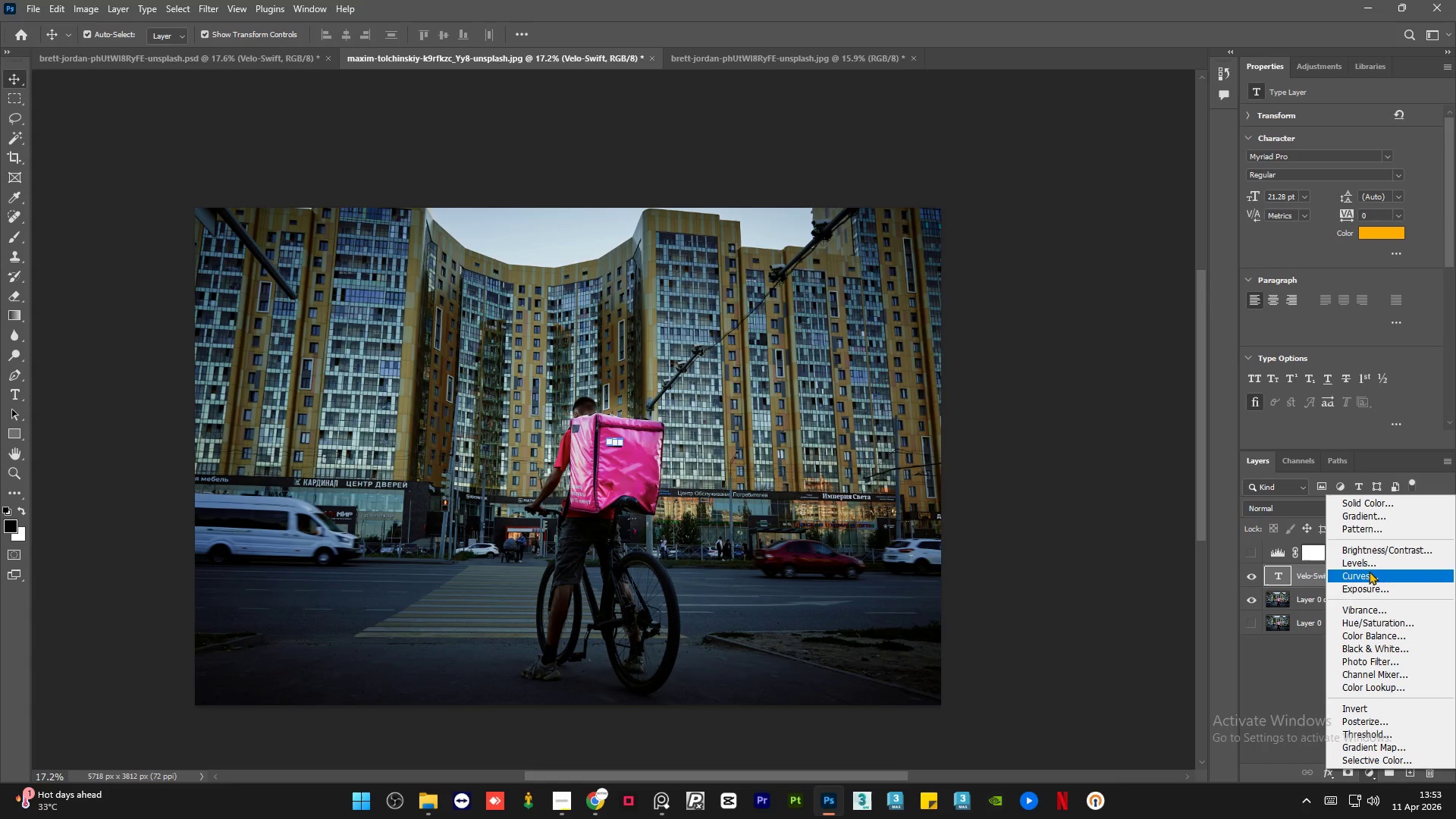 
left_click([1367, 577])
 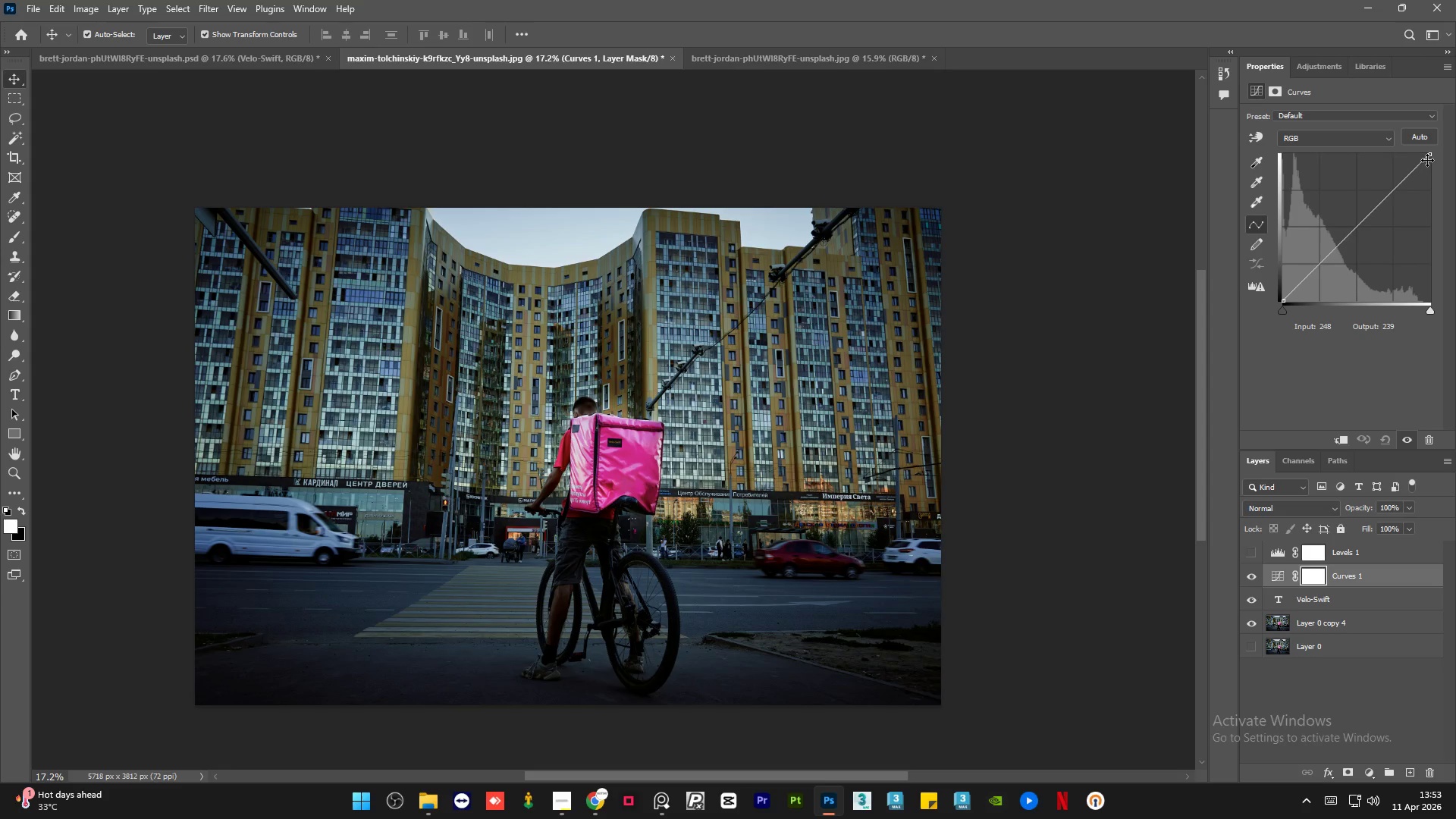 
left_click_drag(start_coordinate=[1427, 156], to_coordinate=[1433, 151])
 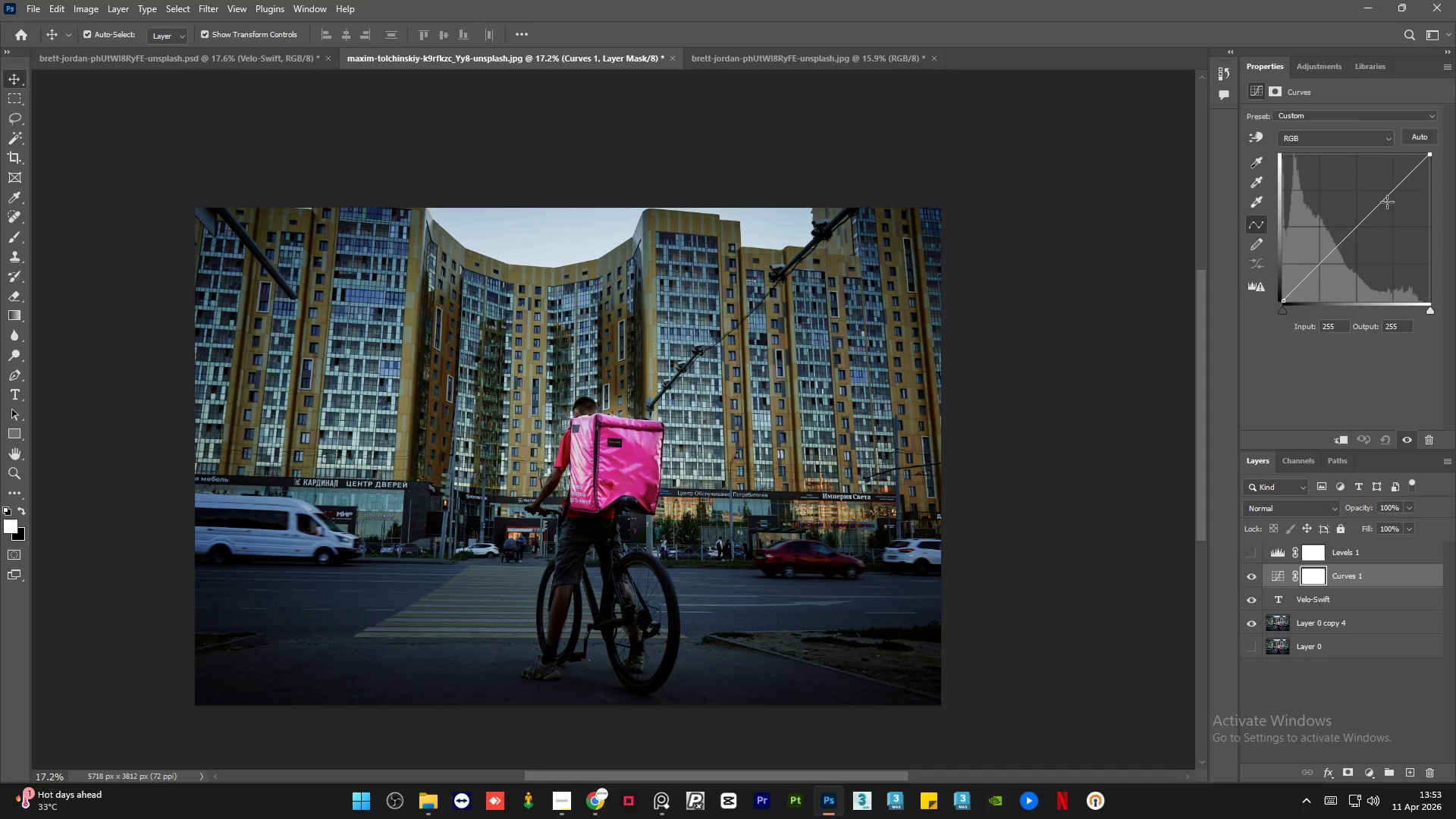 
left_click_drag(start_coordinate=[1387, 202], to_coordinate=[1366, 164])
 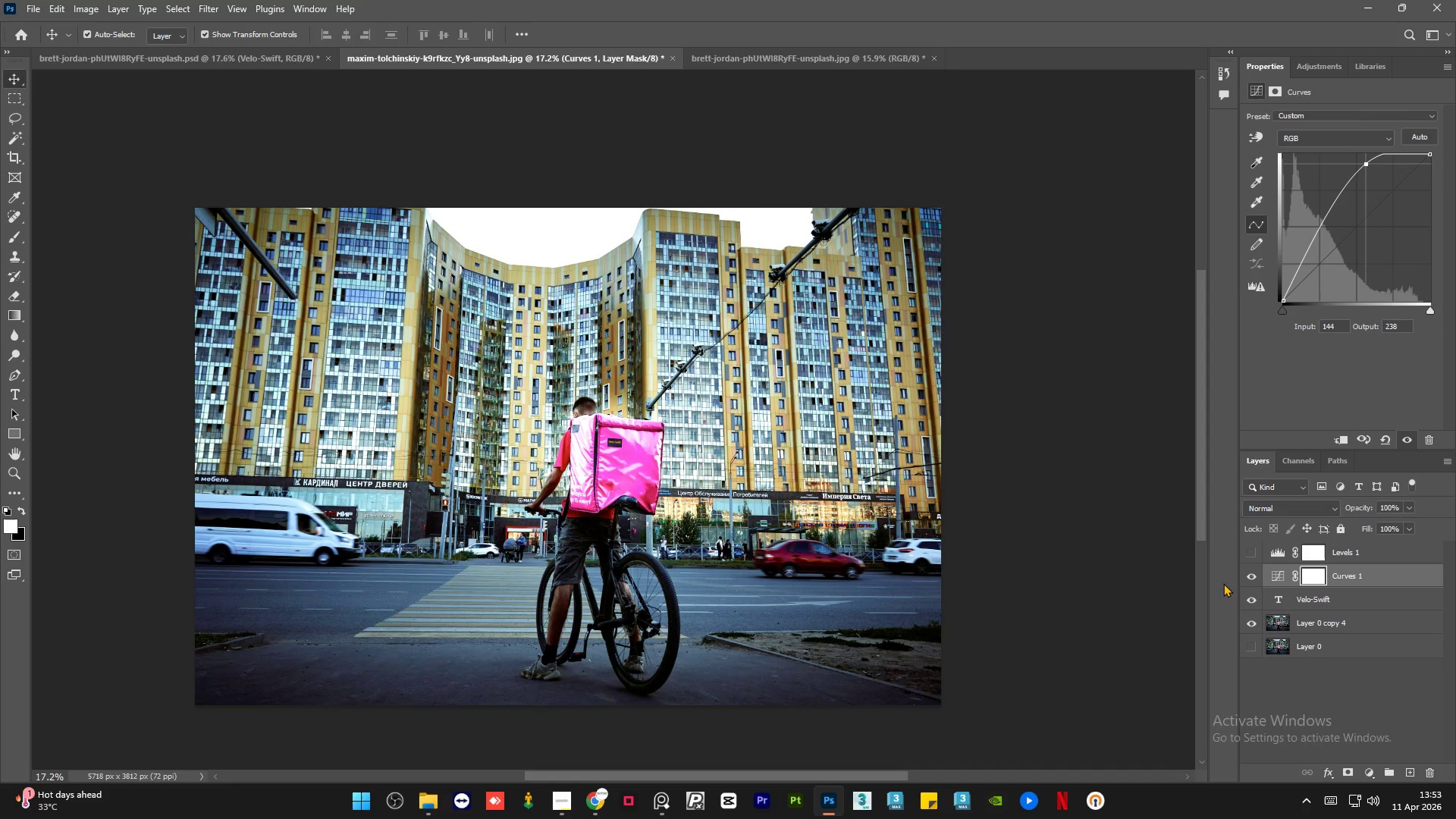 
left_click([1247, 576])
 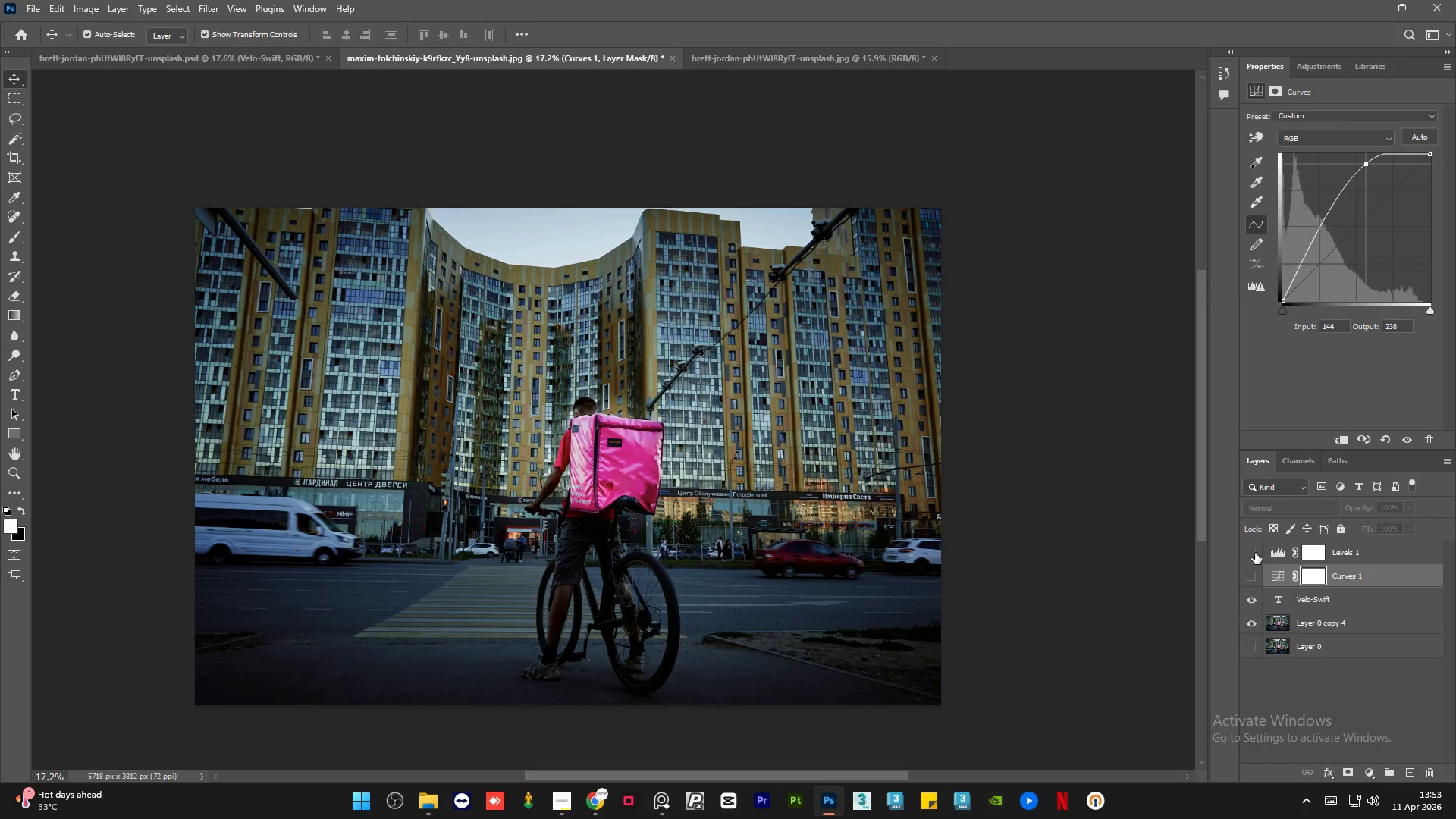 
left_click([1255, 553])
 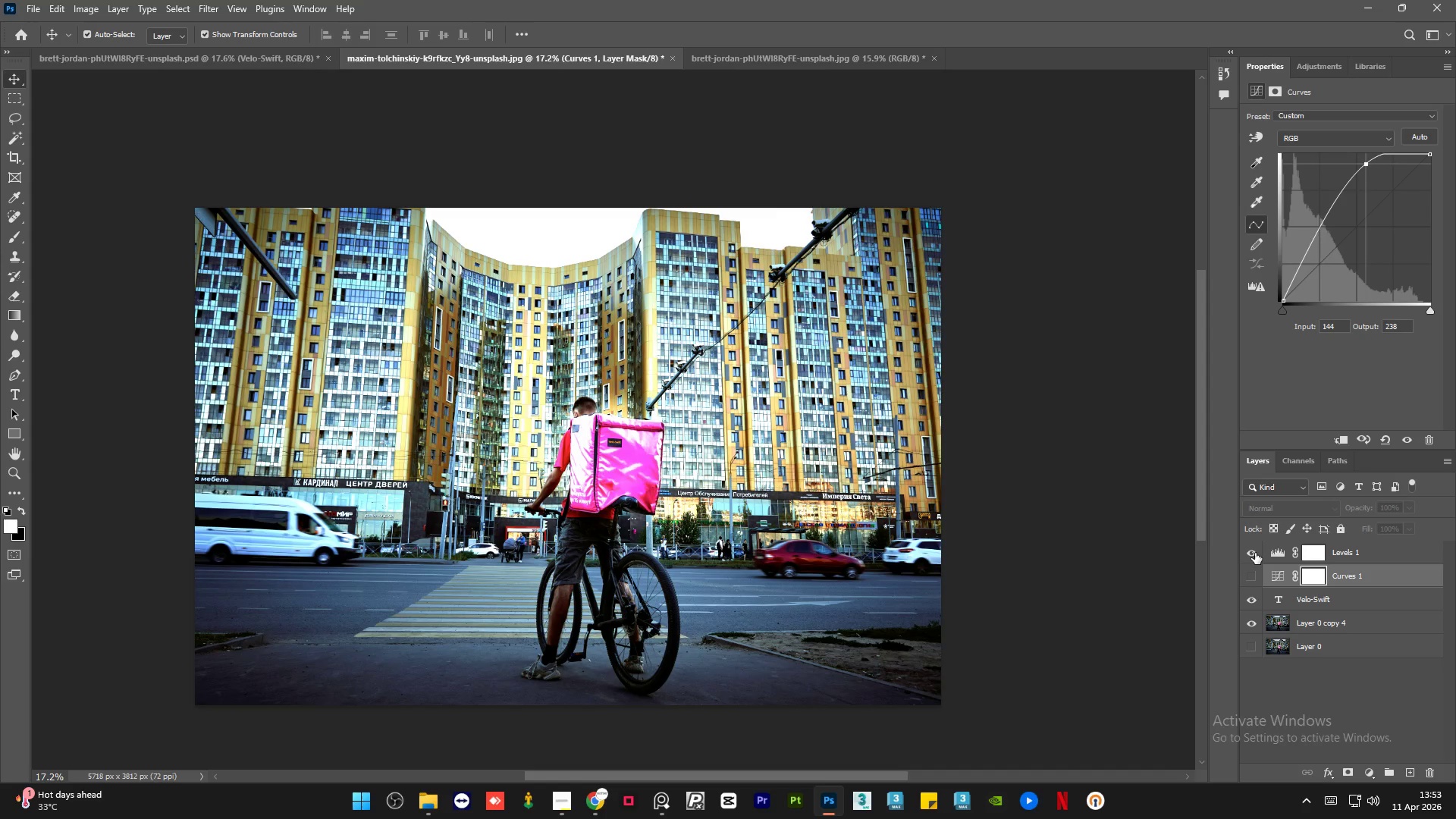 
left_click([1255, 553])
 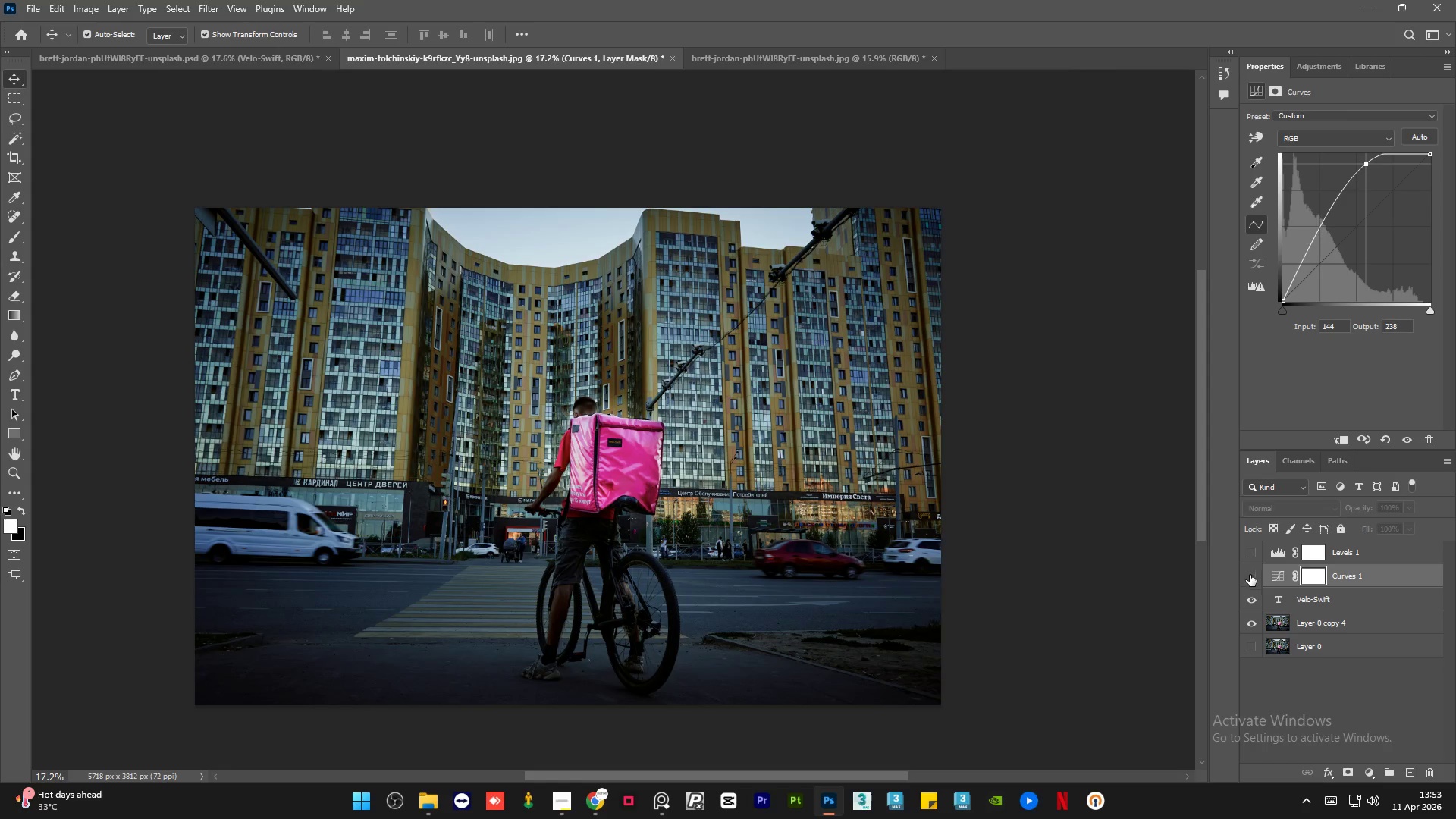 
double_click([1249, 576])
 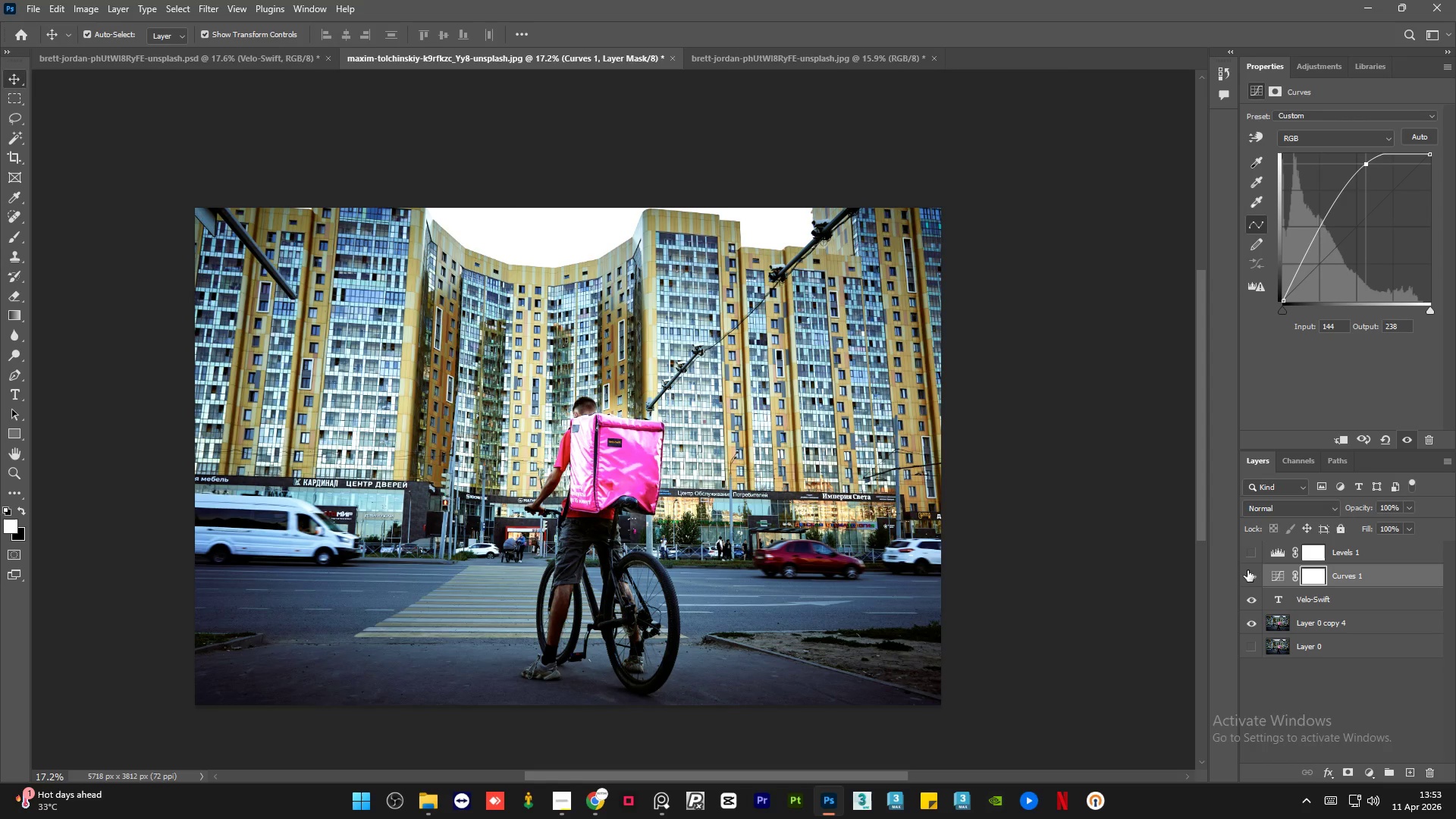 
left_click([1247, 575])
 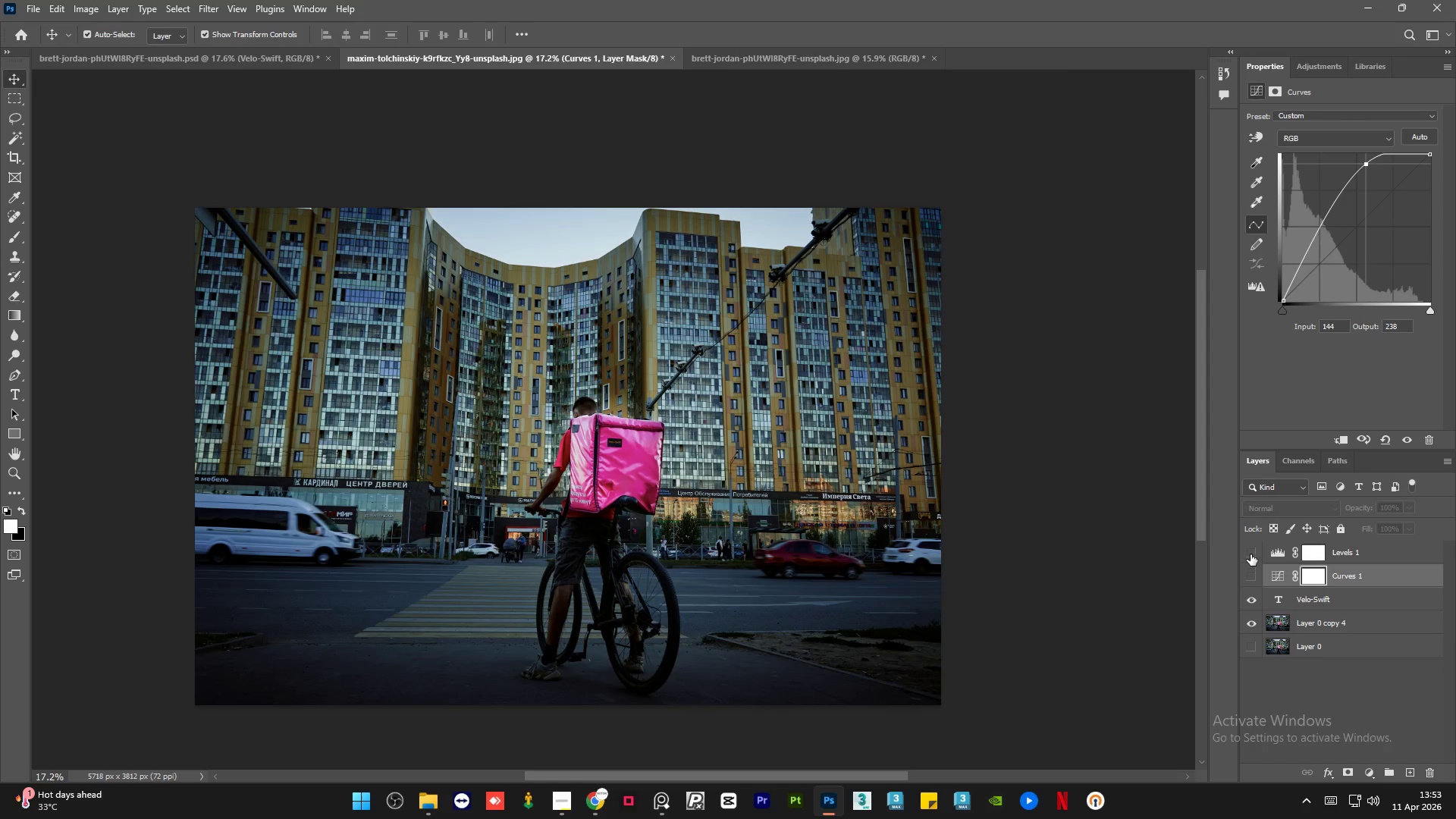 
left_click([1250, 552])
 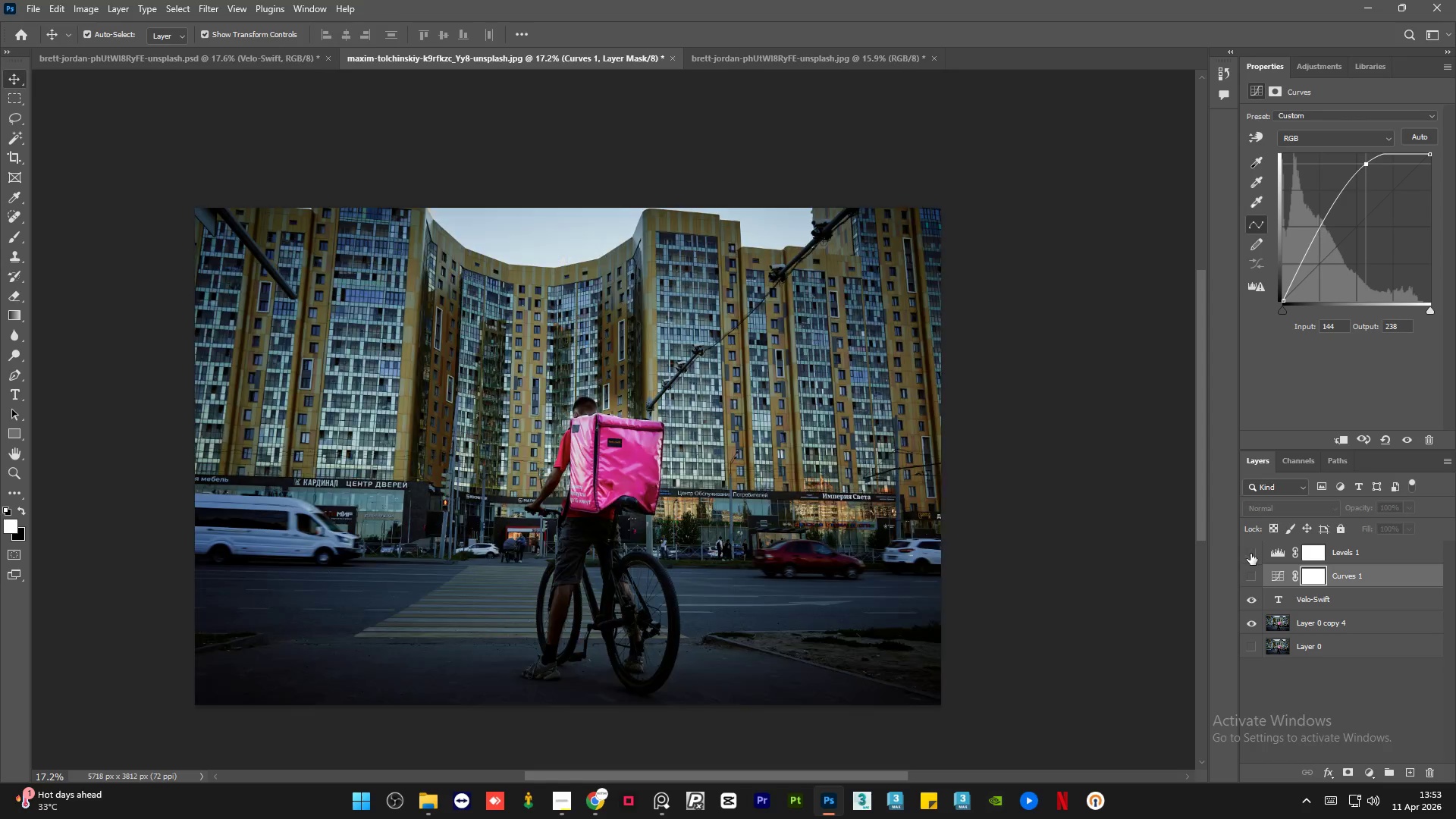 
double_click([1248, 573])
 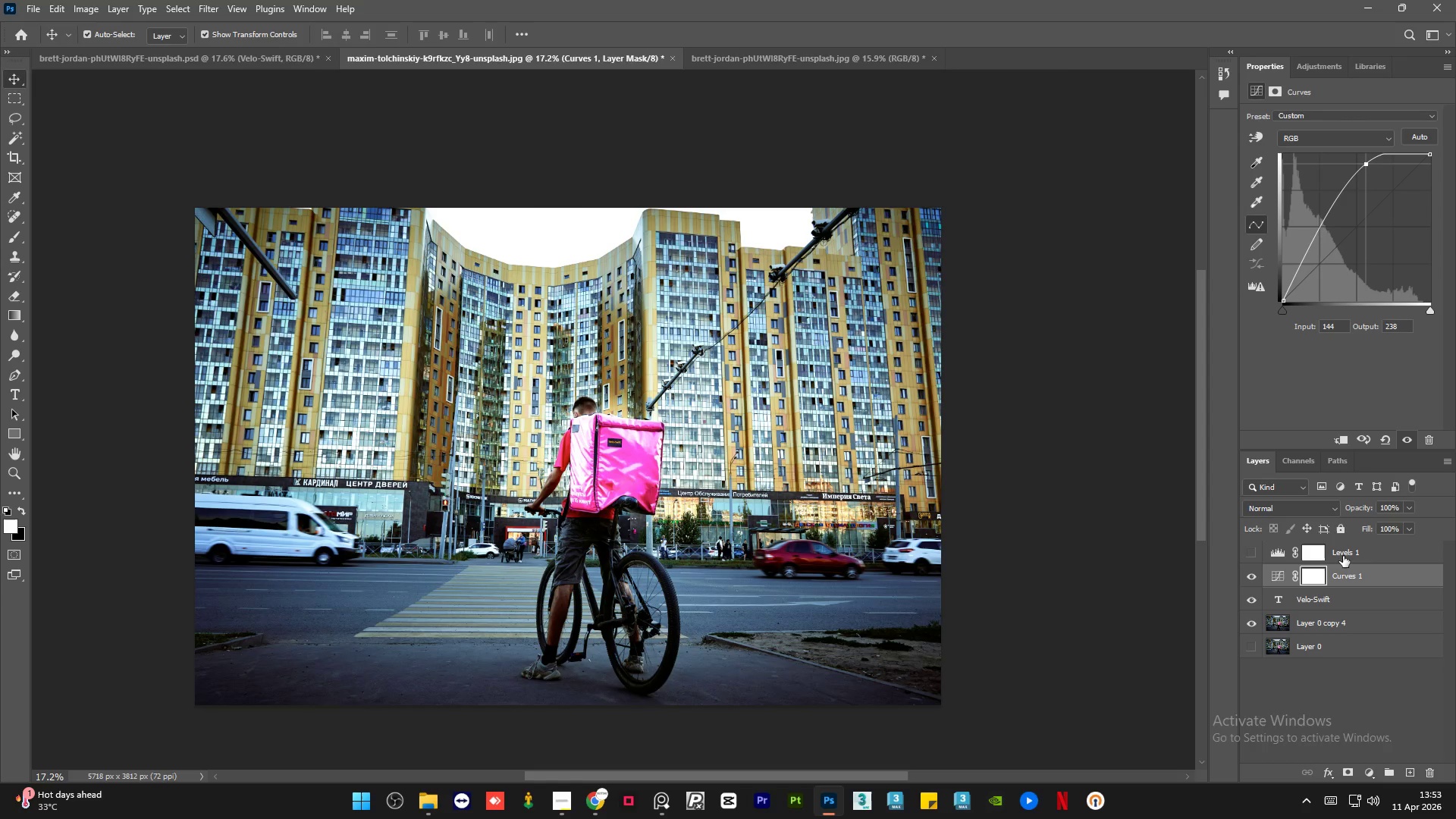 
left_click([1378, 548])
 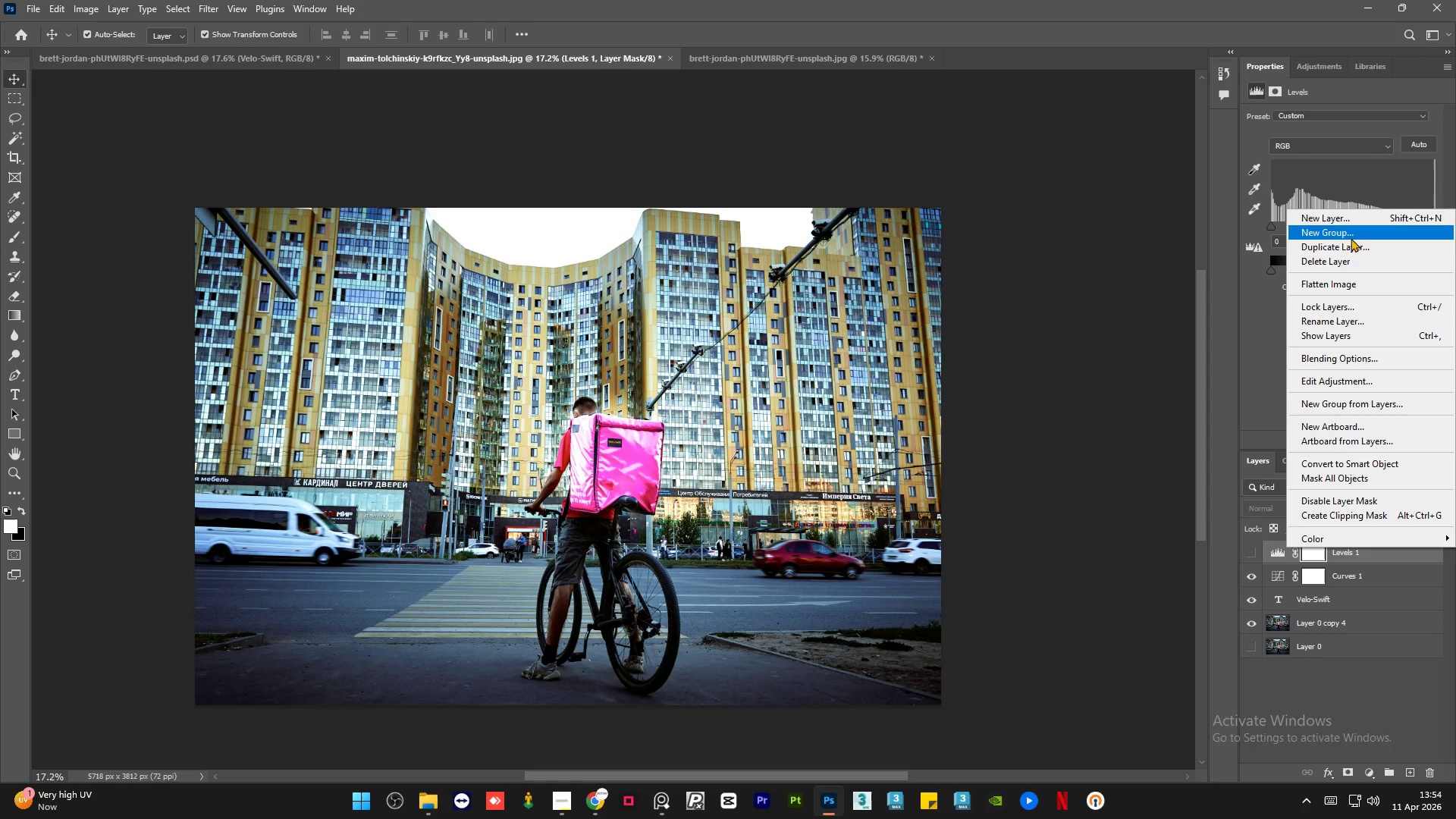 
left_click([1344, 262])
 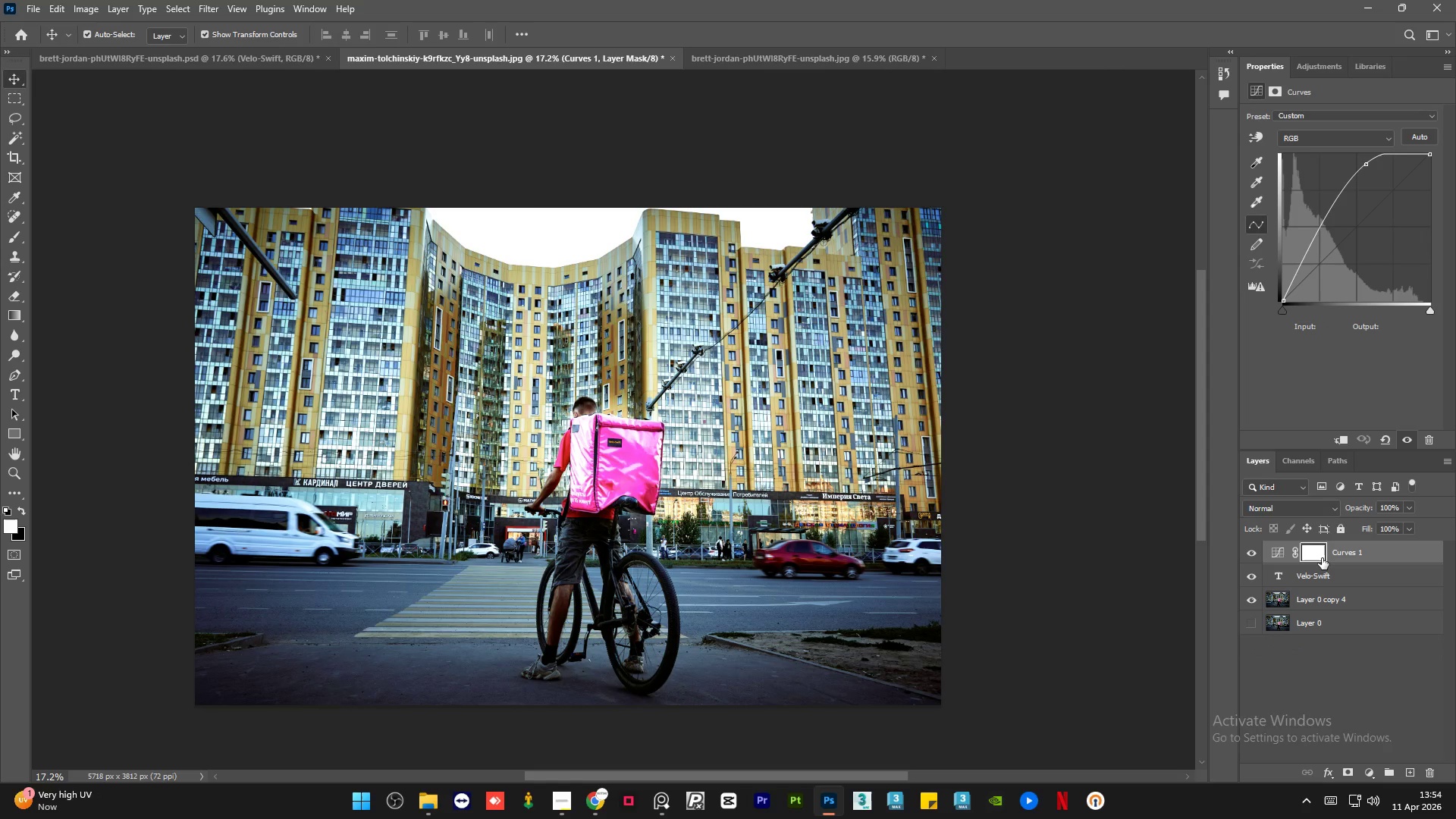 
key(Control+I)
 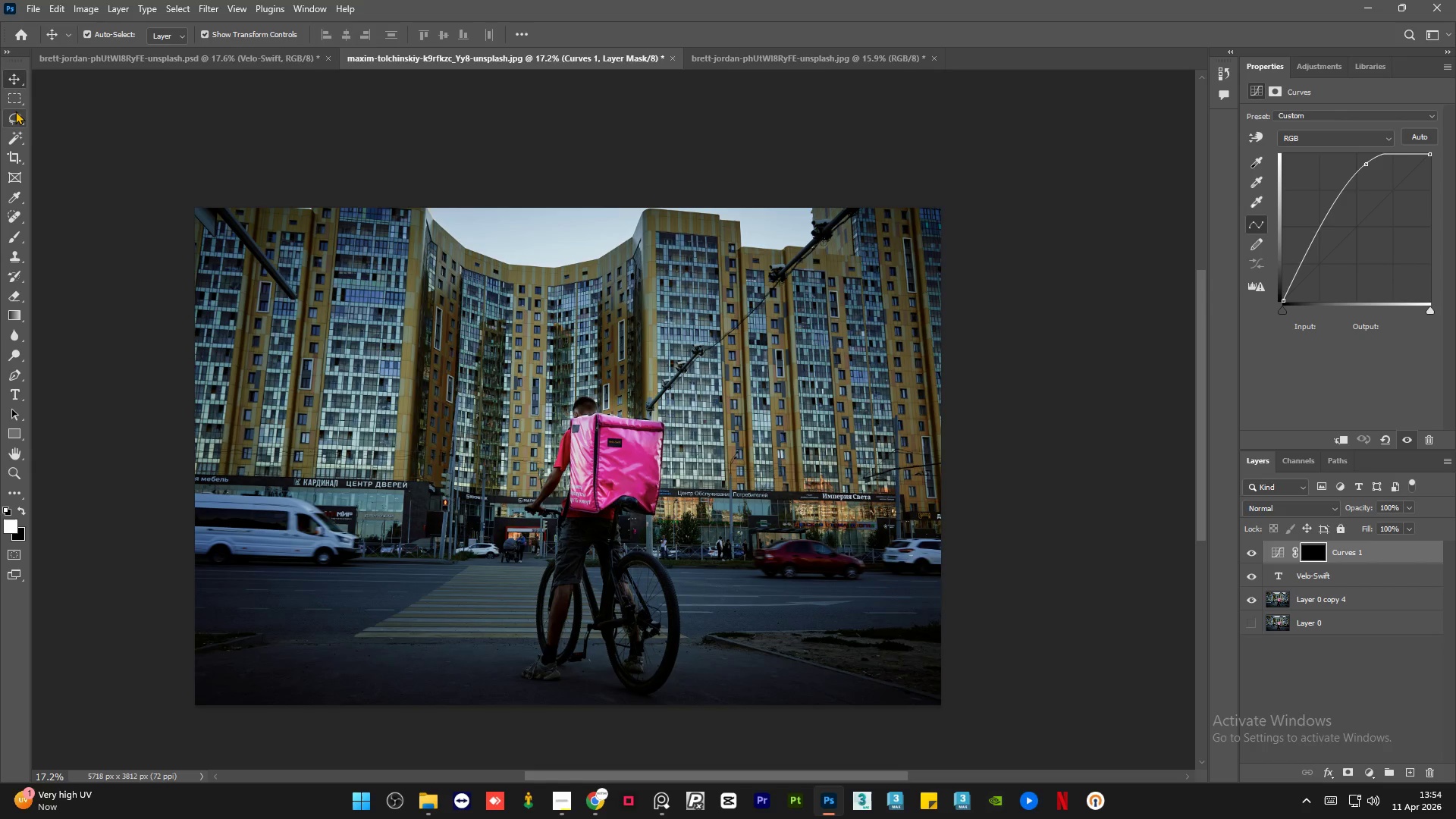 
left_click([15, 102])
 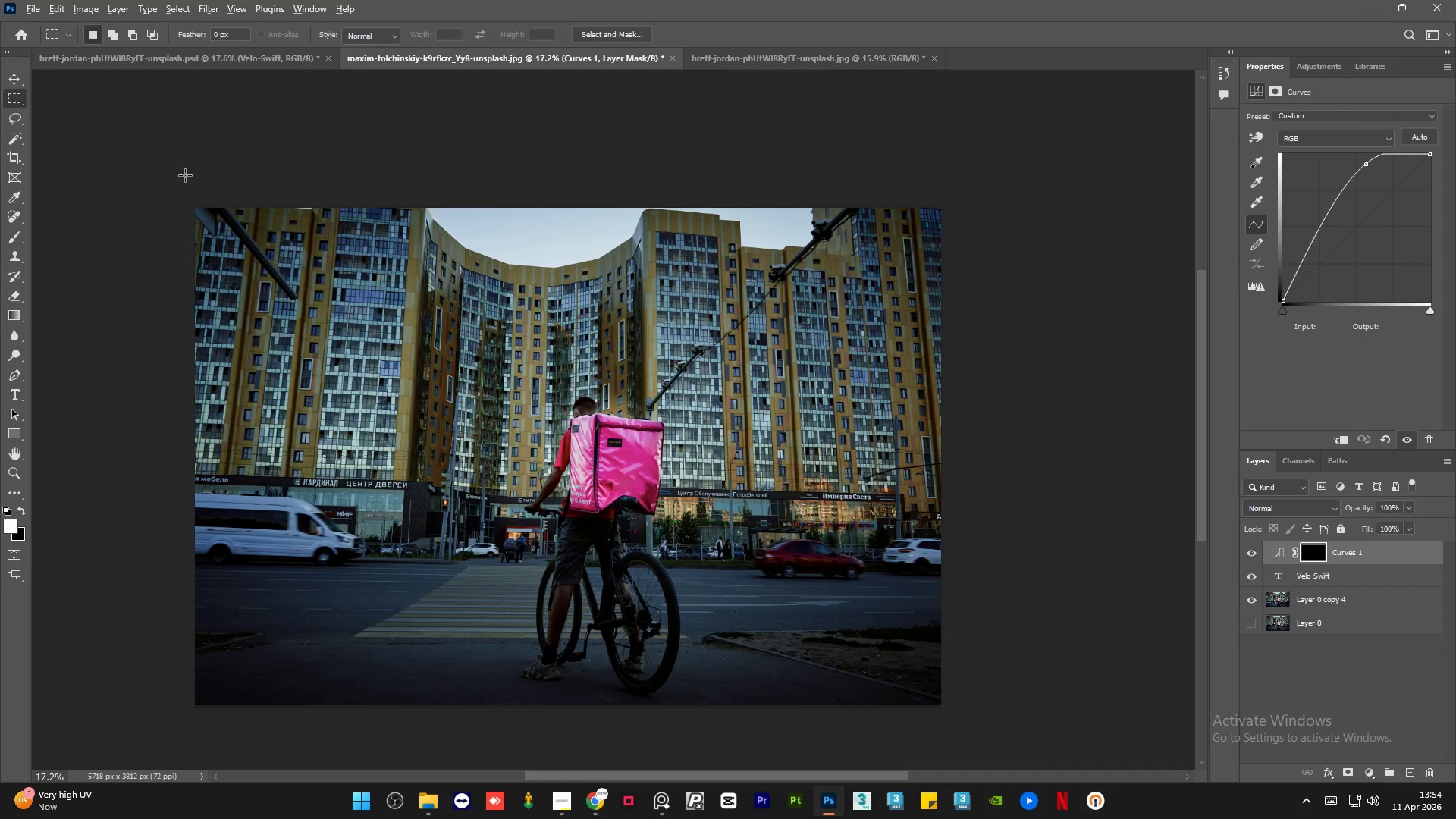 
hold_key(key=AltLeft, duration=1.5)
hold_key(key=AltLeft, duration=1.51)
scroll: coordinate [384, 246], scroll_direction: up, amount: 22.0
 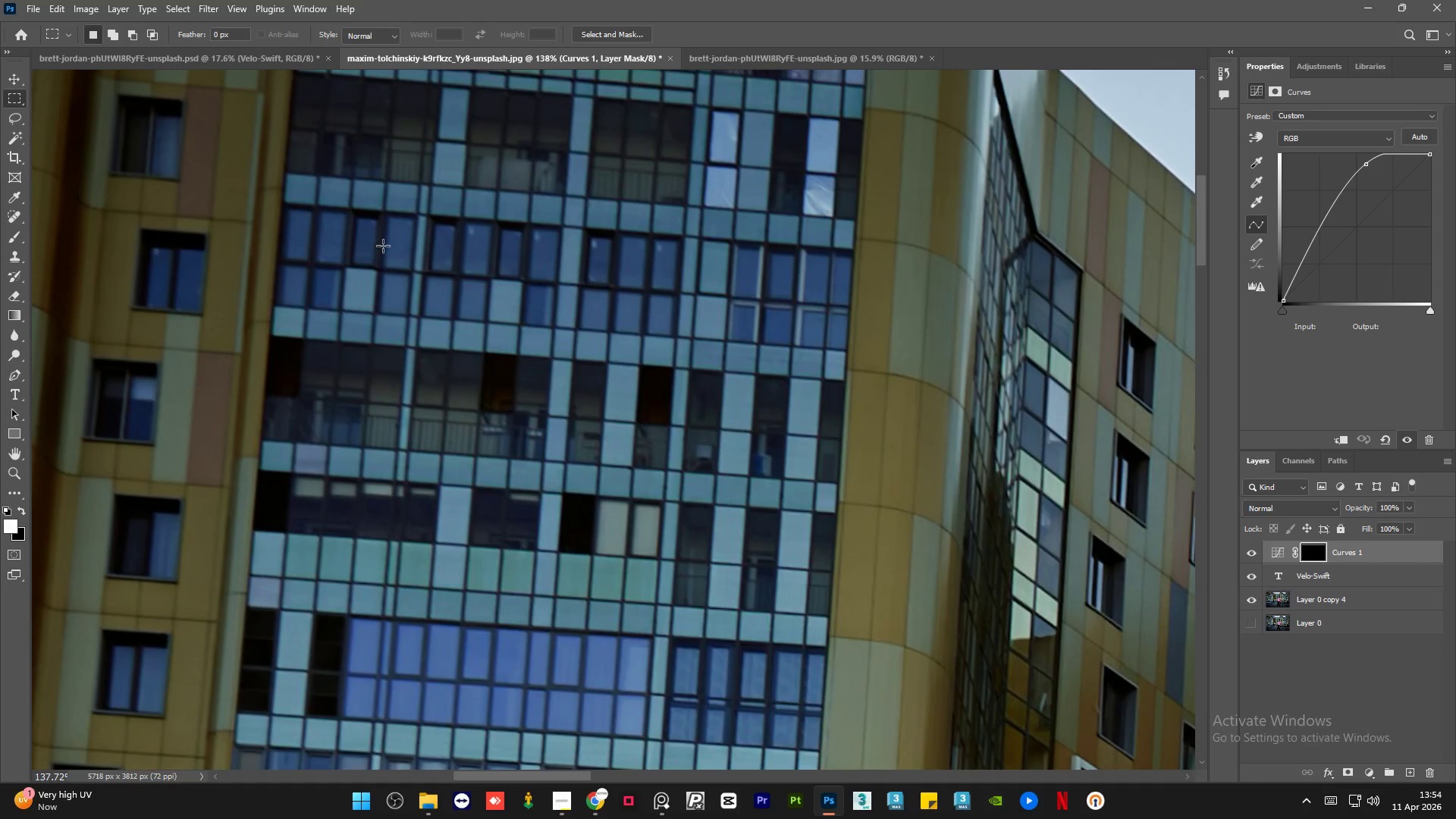 
hold_key(key=AltLeft, duration=0.88)
 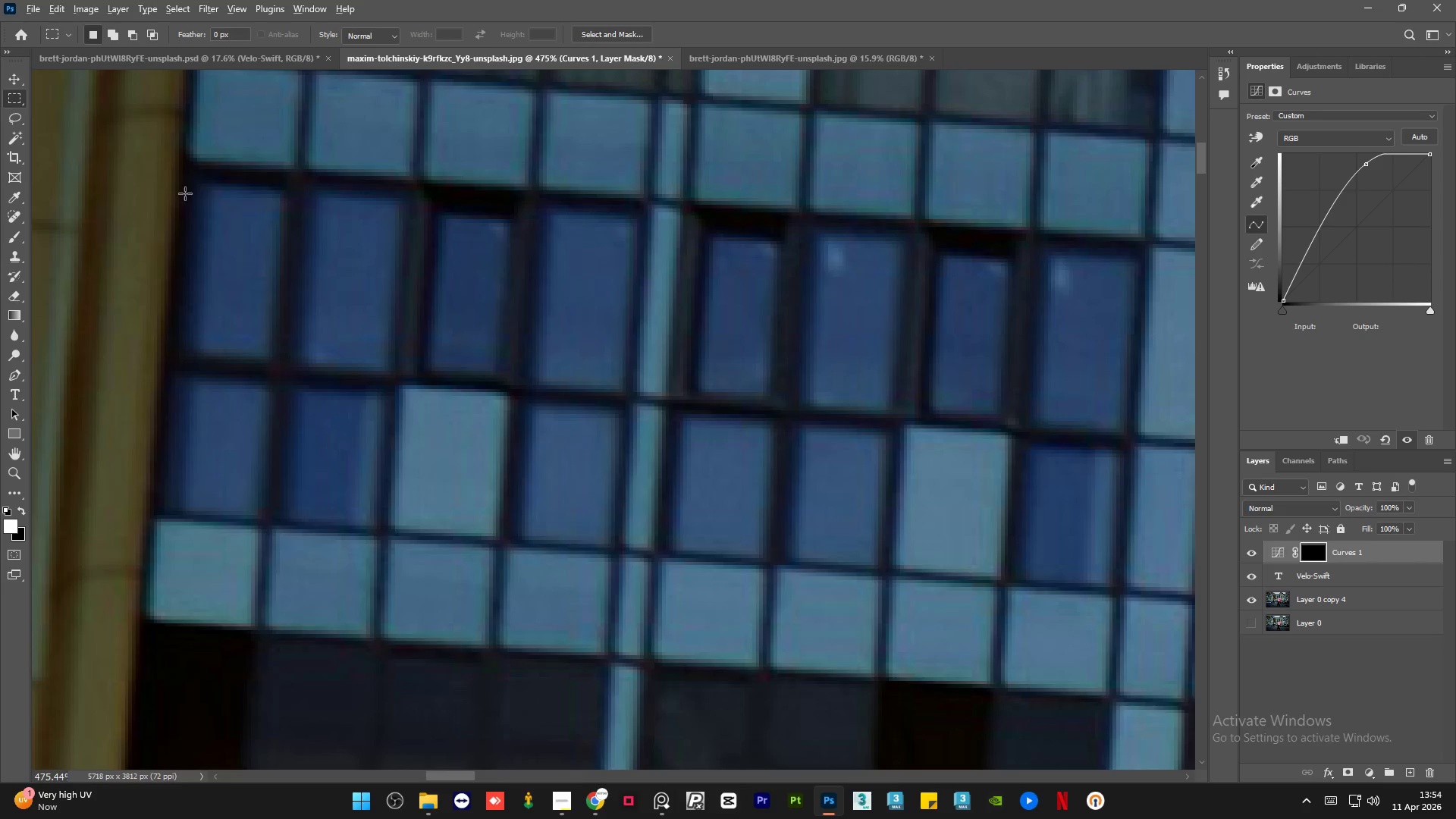 
scroll: coordinate [272, 206], scroll_direction: up, amount: 13.0
 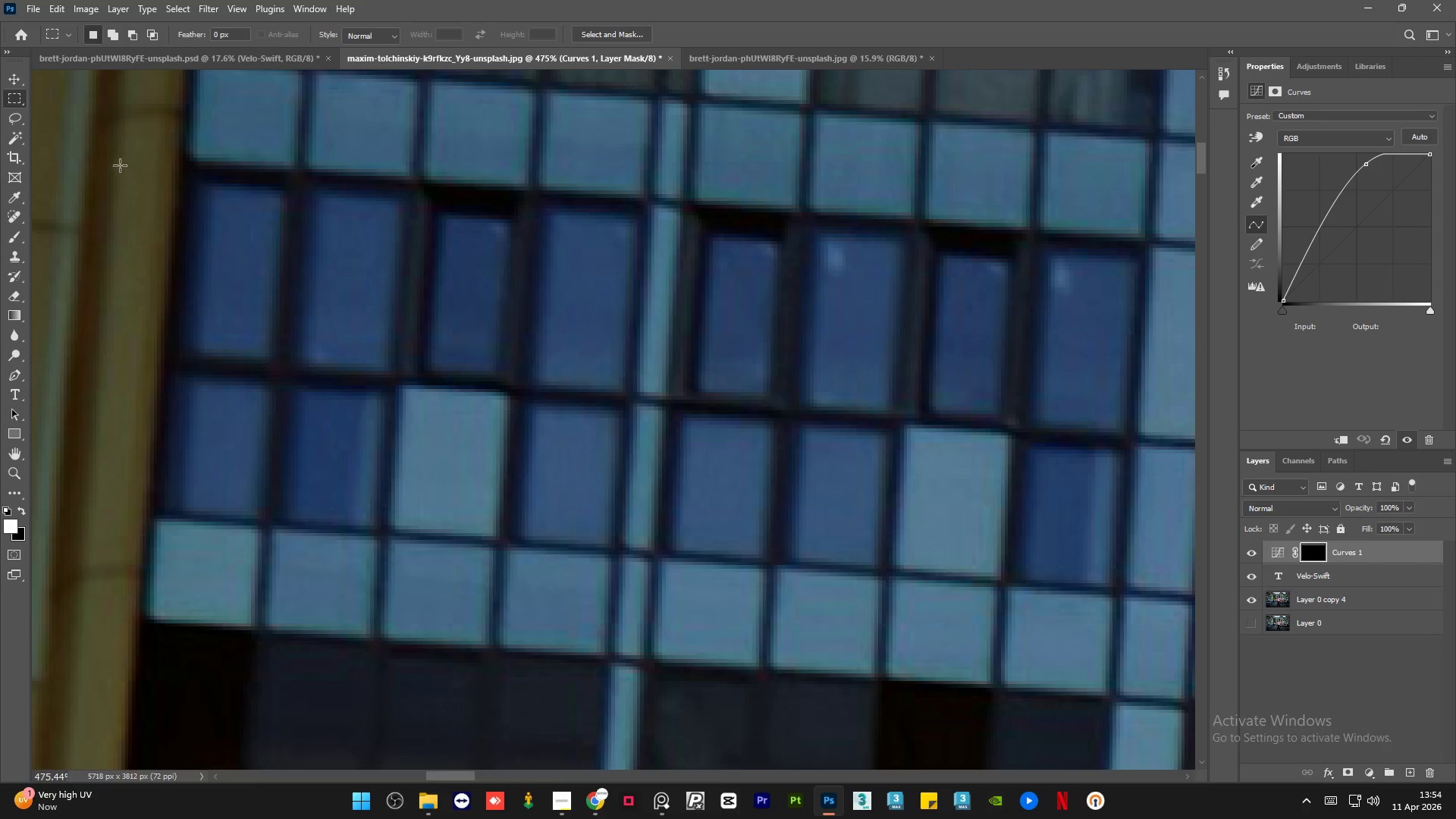 
hold_key(key=AltLeft, duration=0.38)
scroll: coordinate [190, 195], scroll_direction: up, amount: 4.0
 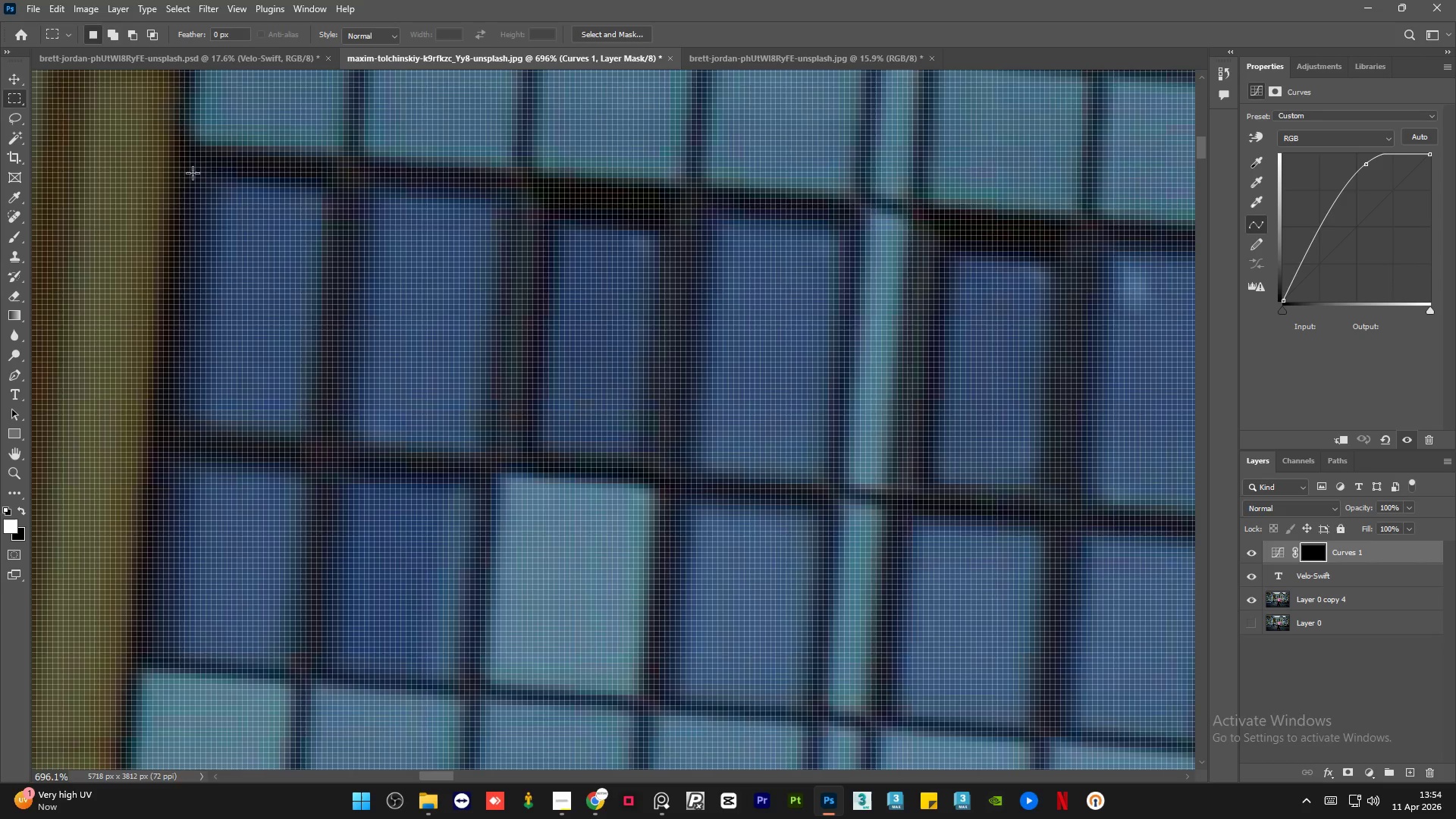 
left_click_drag(start_coordinate=[193, 173], to_coordinate=[300, 420])
 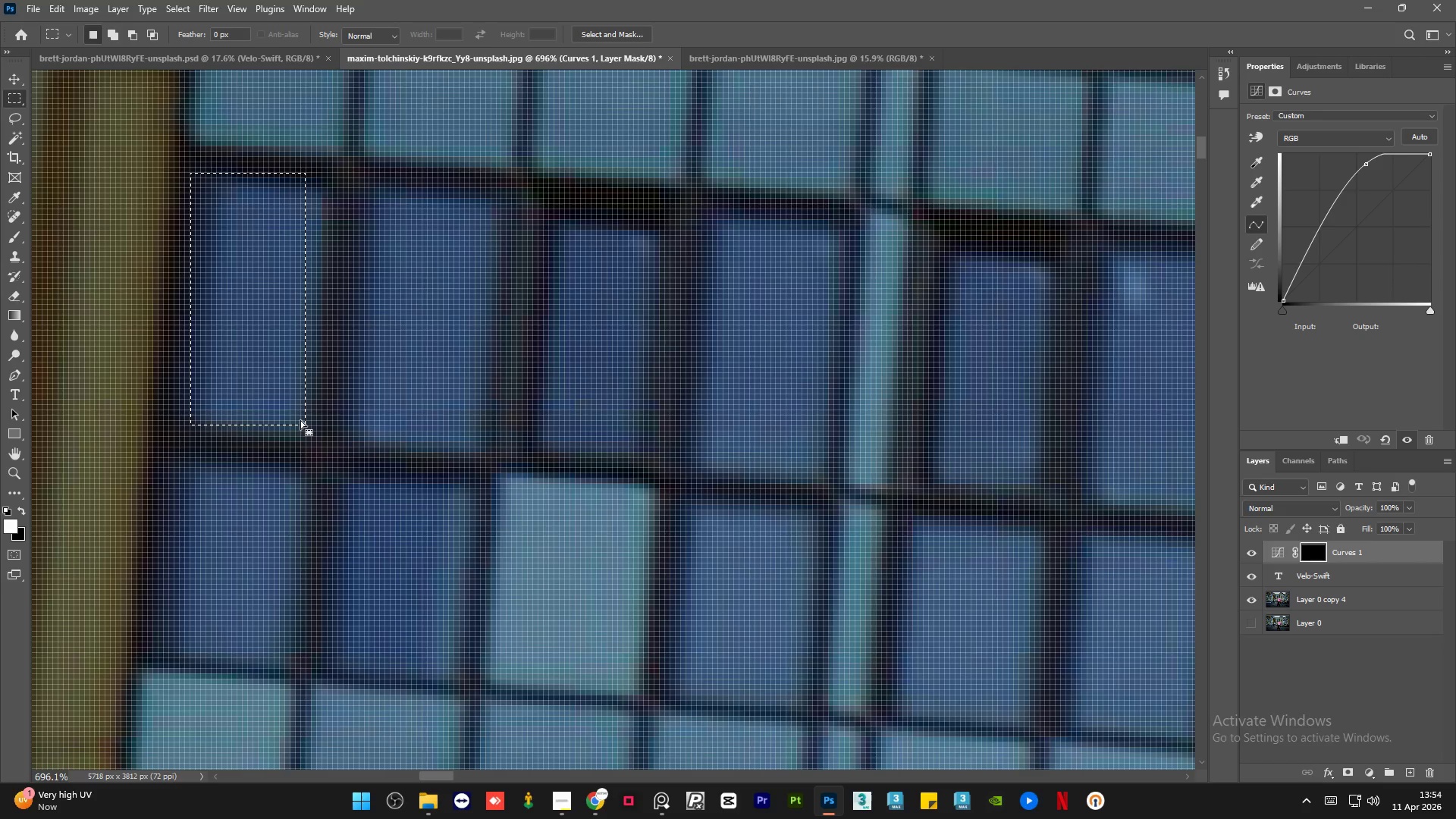 
key(Control+D)
 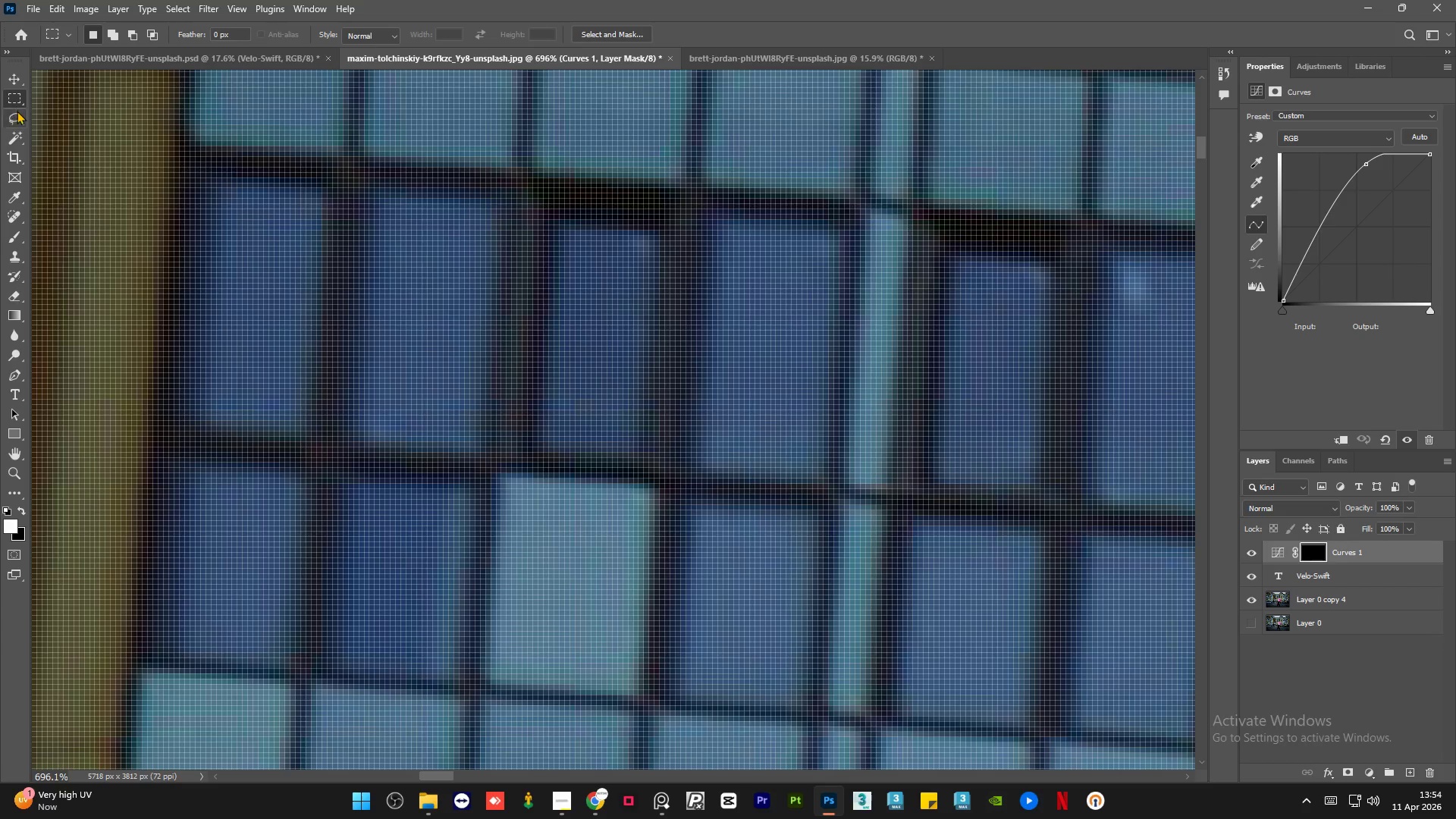 
right_click([17, 113])
 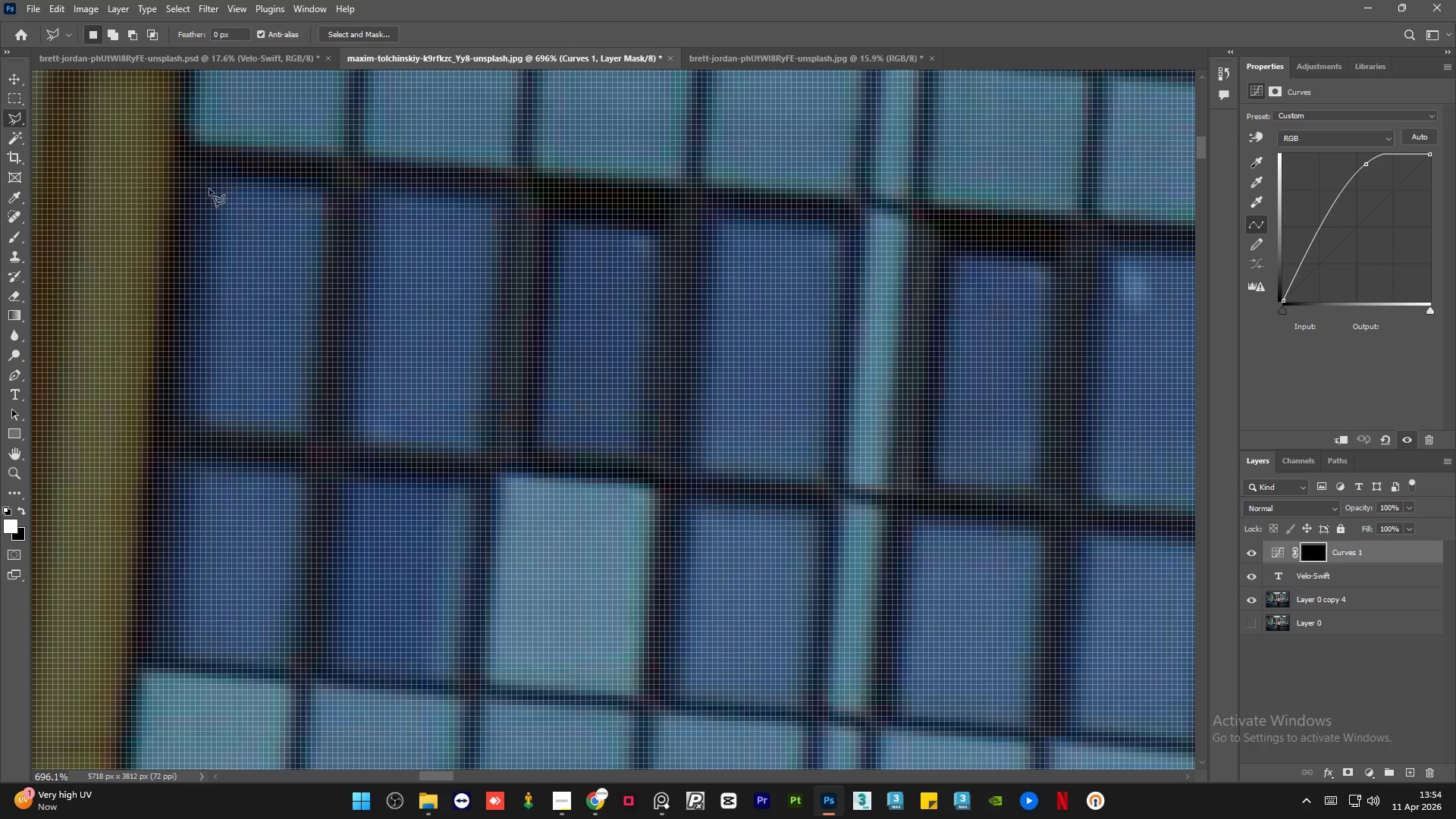 
left_click([193, 171])
 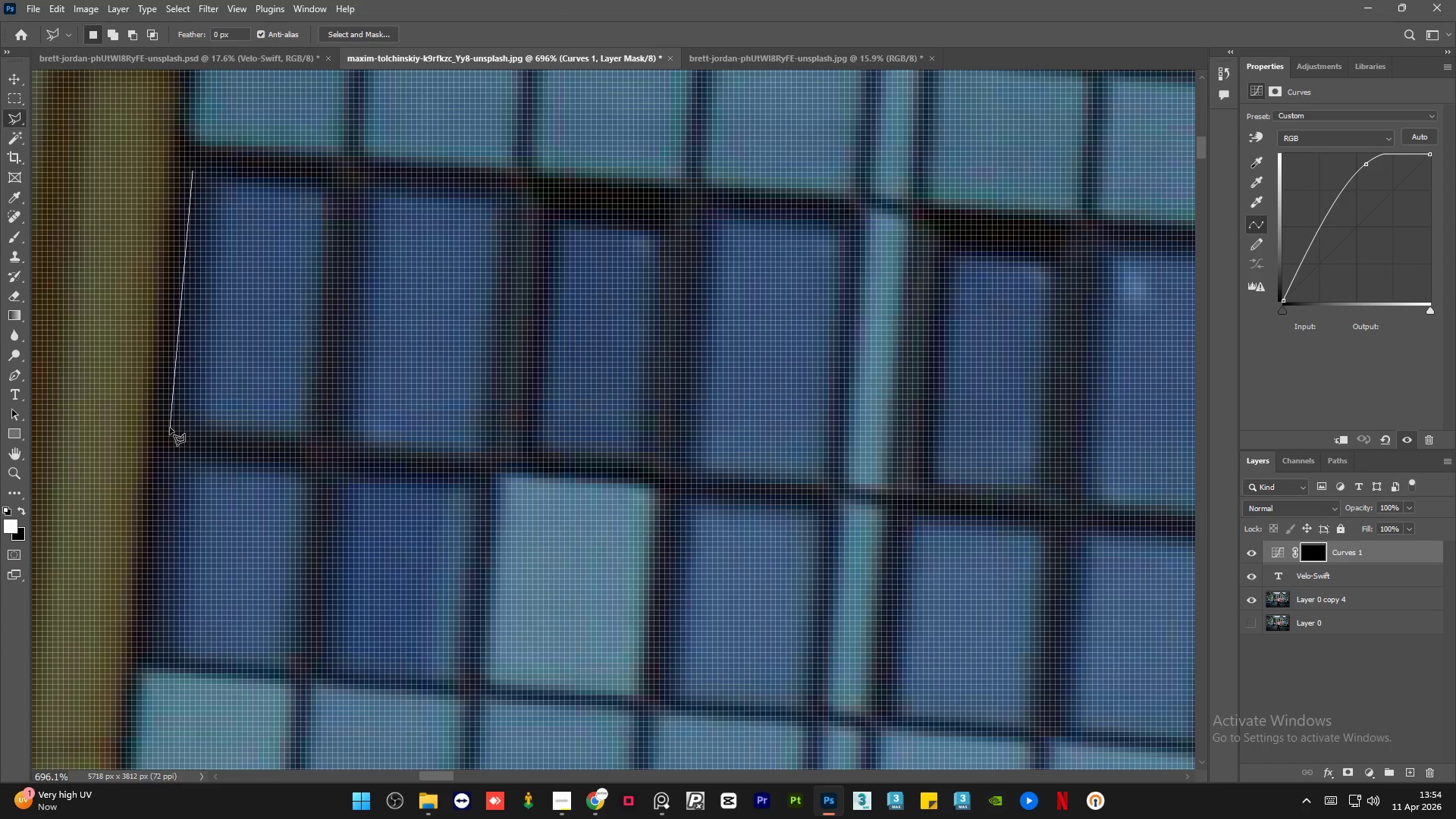 
left_click([169, 422])
 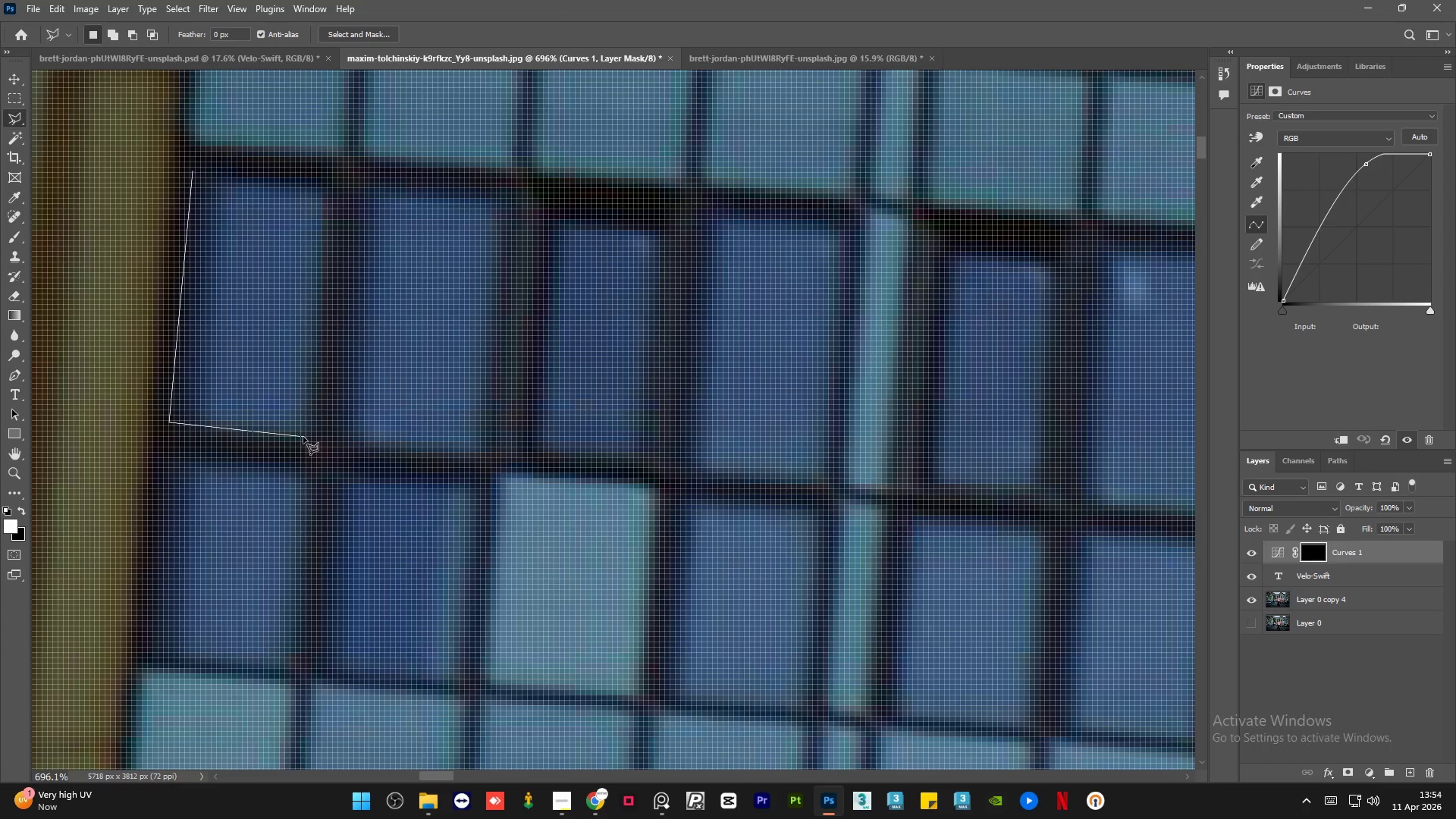 
left_click([305, 437])
 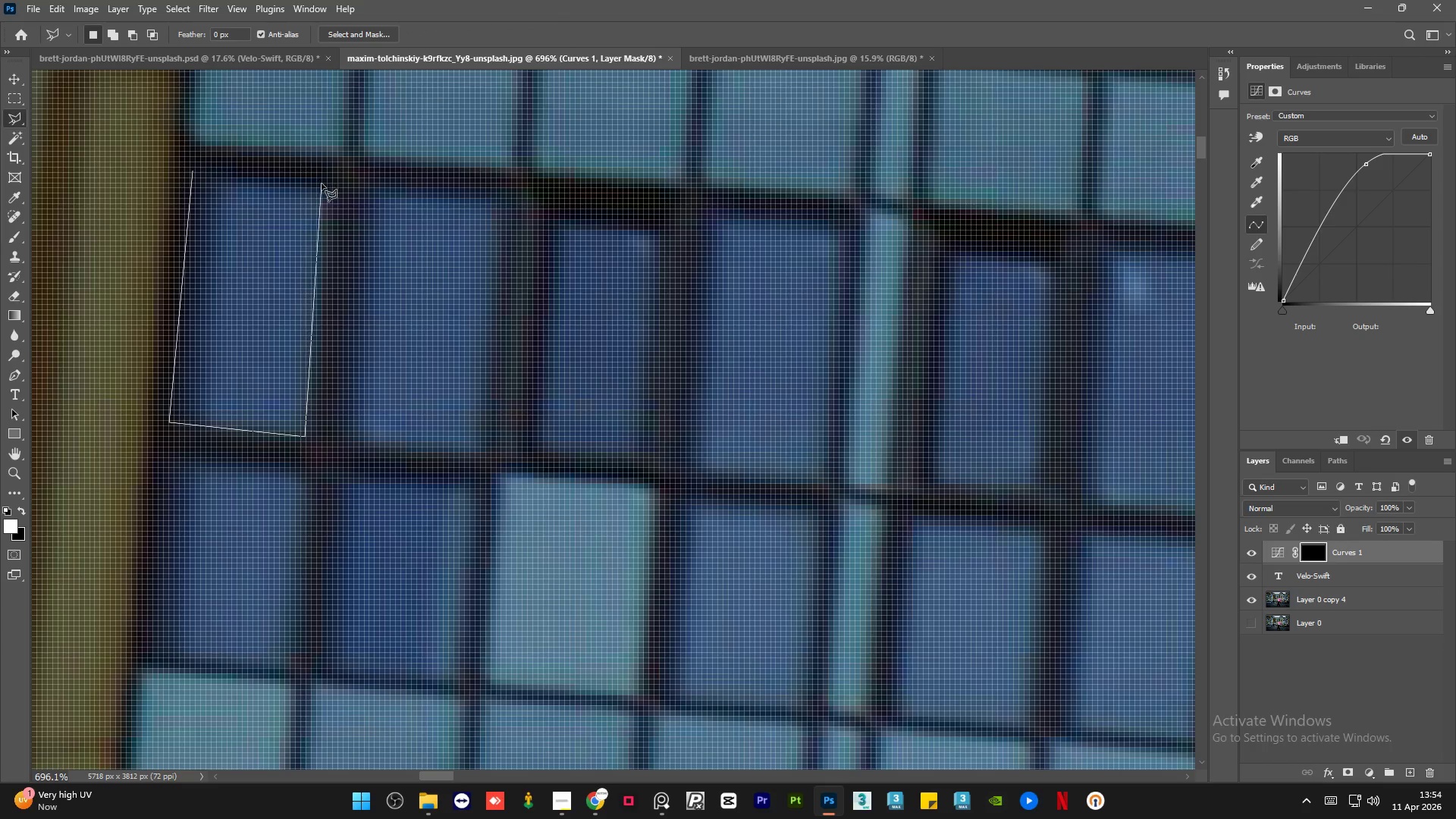 
left_click([325, 185])
 